 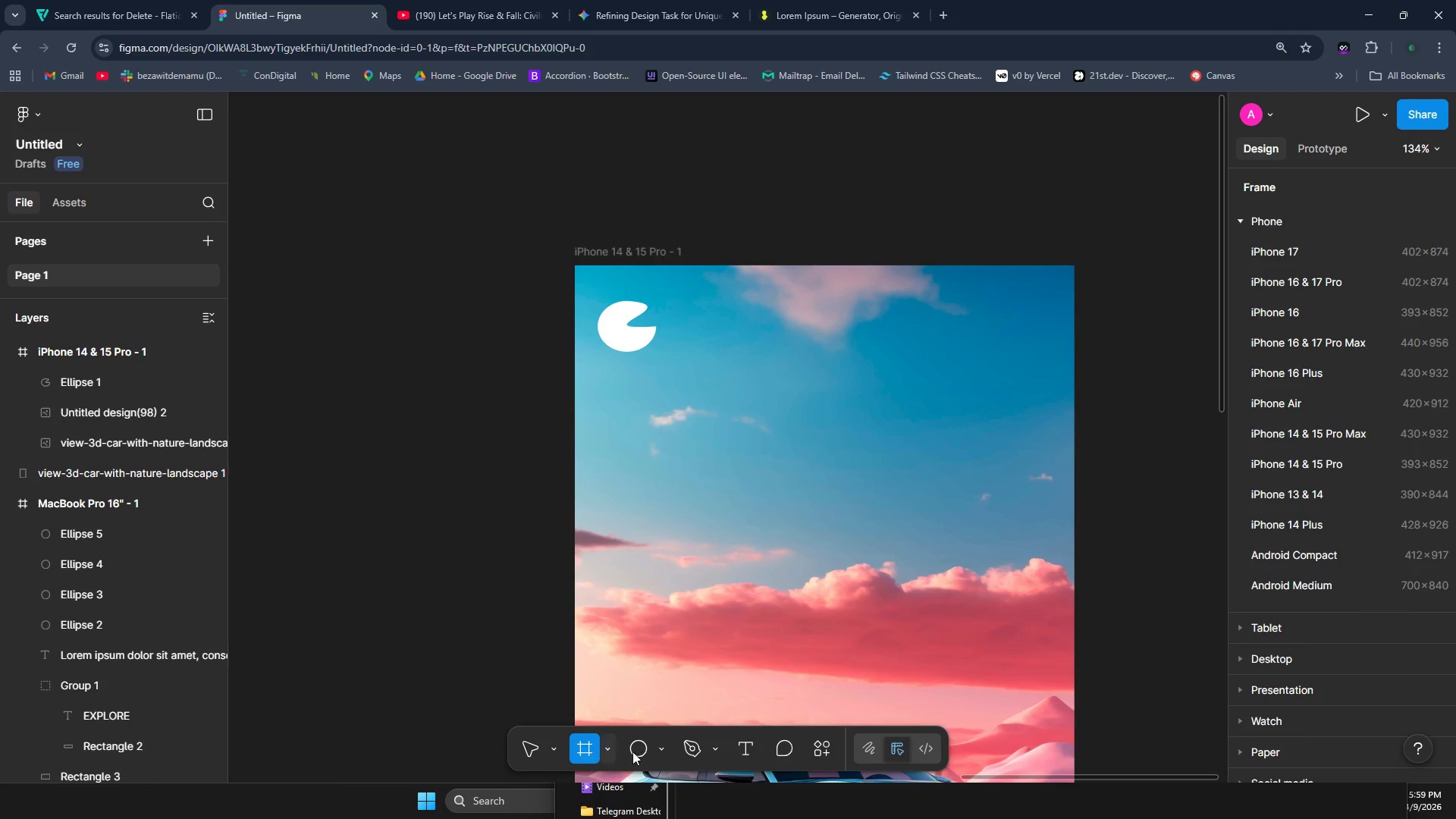 
left_click([647, 758])
 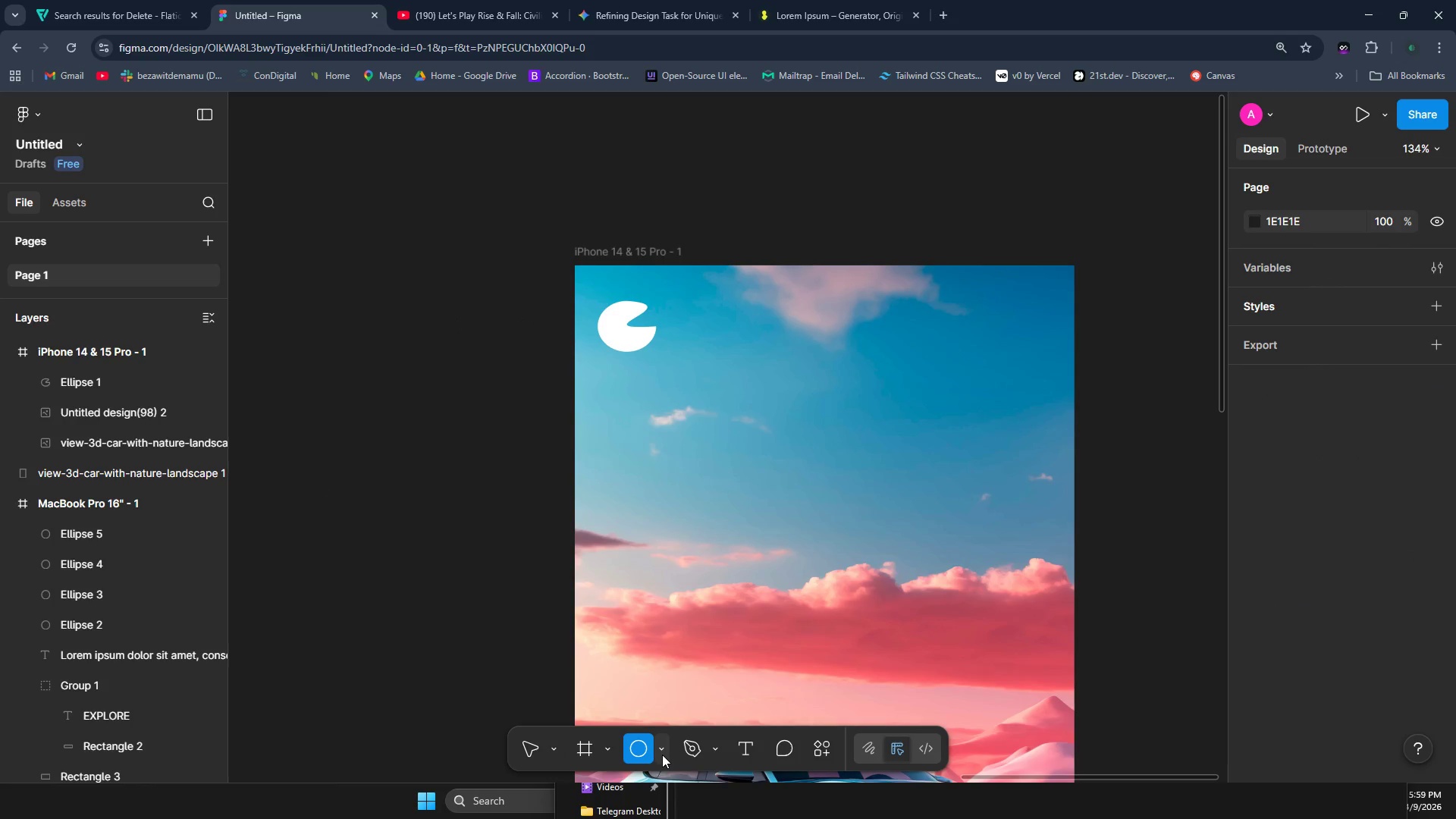 
left_click([663, 753])
 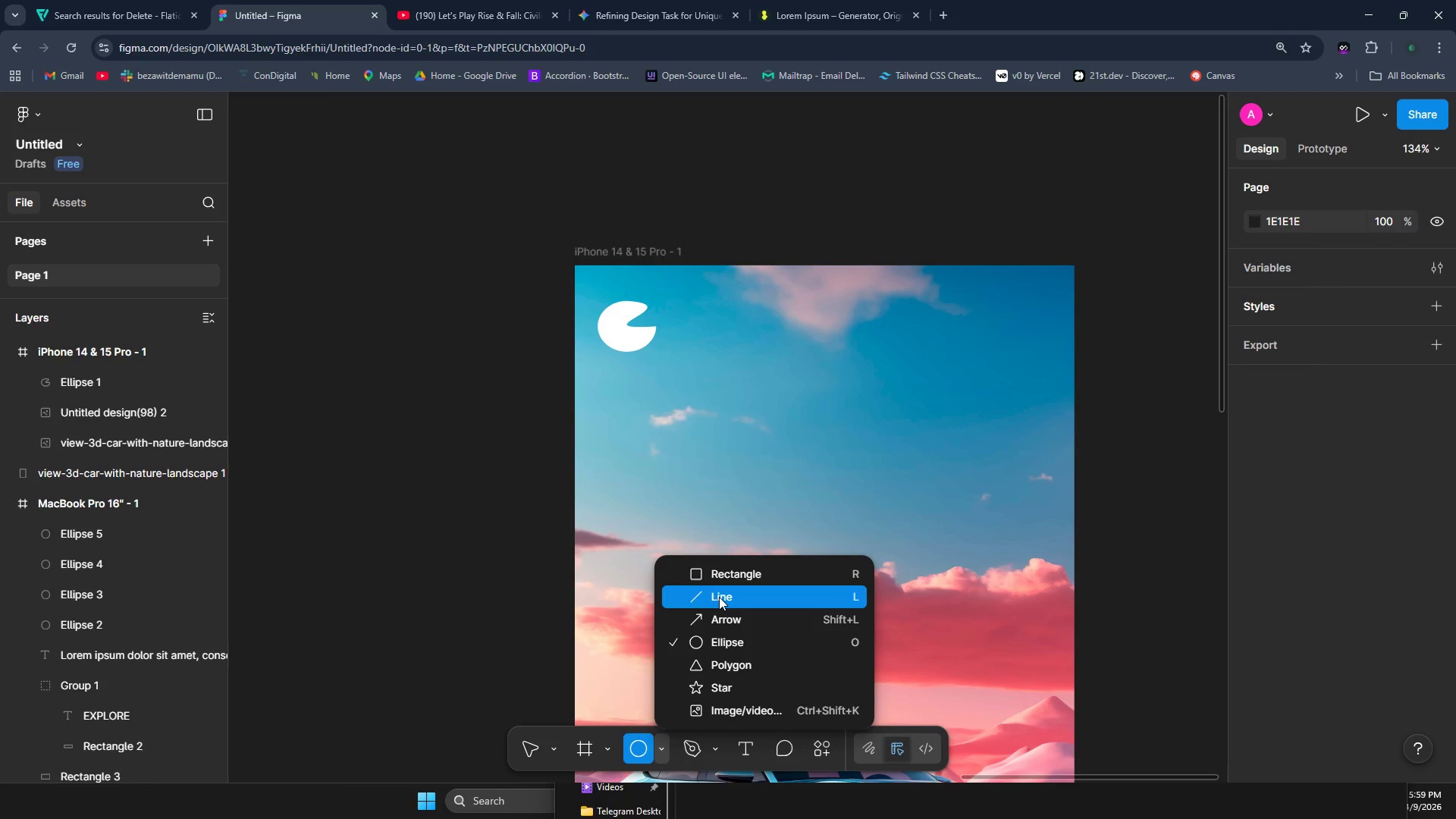 
left_click([719, 597])
 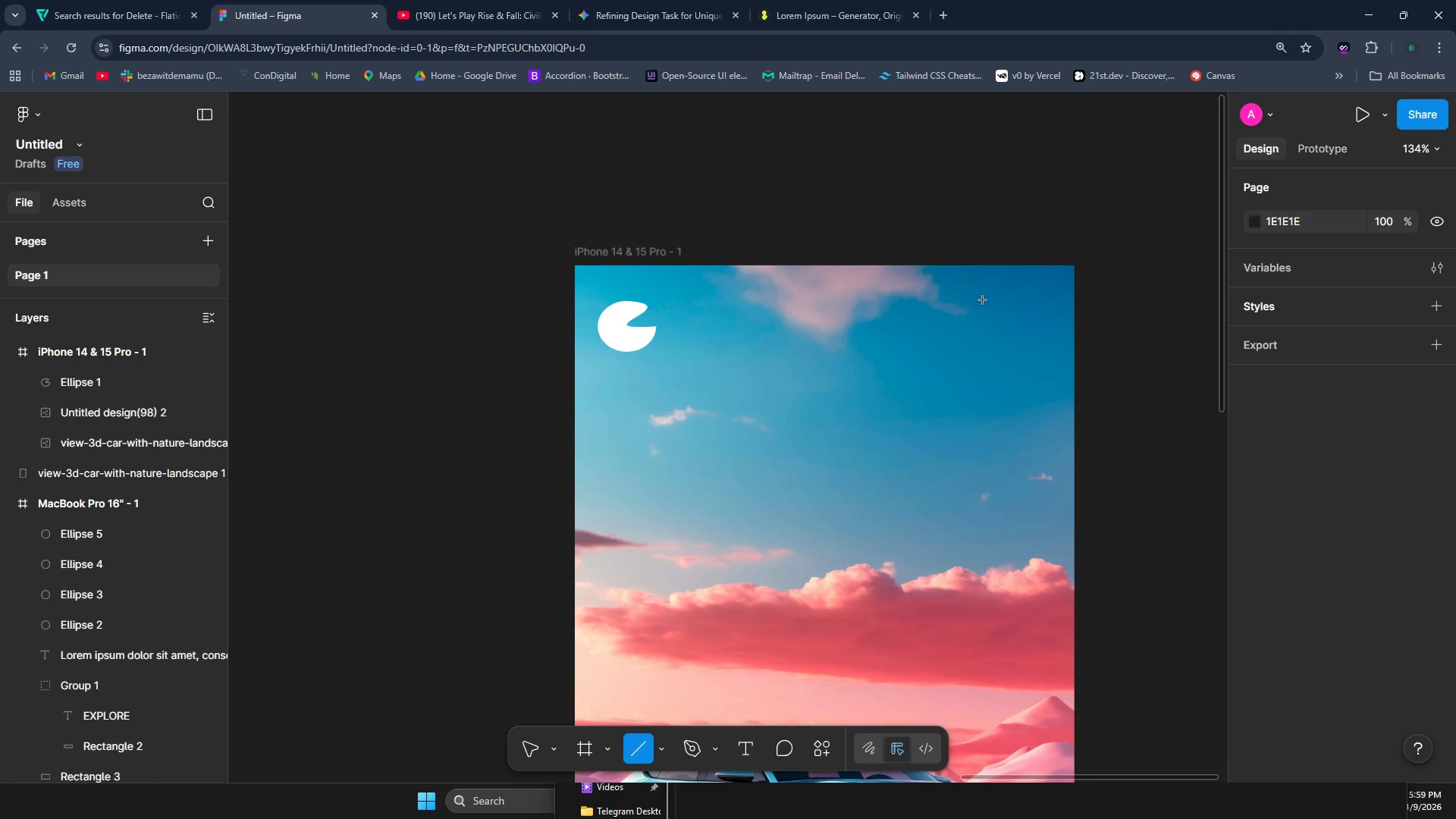 
left_click_drag(start_coordinate=[999, 306], to_coordinate=[1040, 306])
 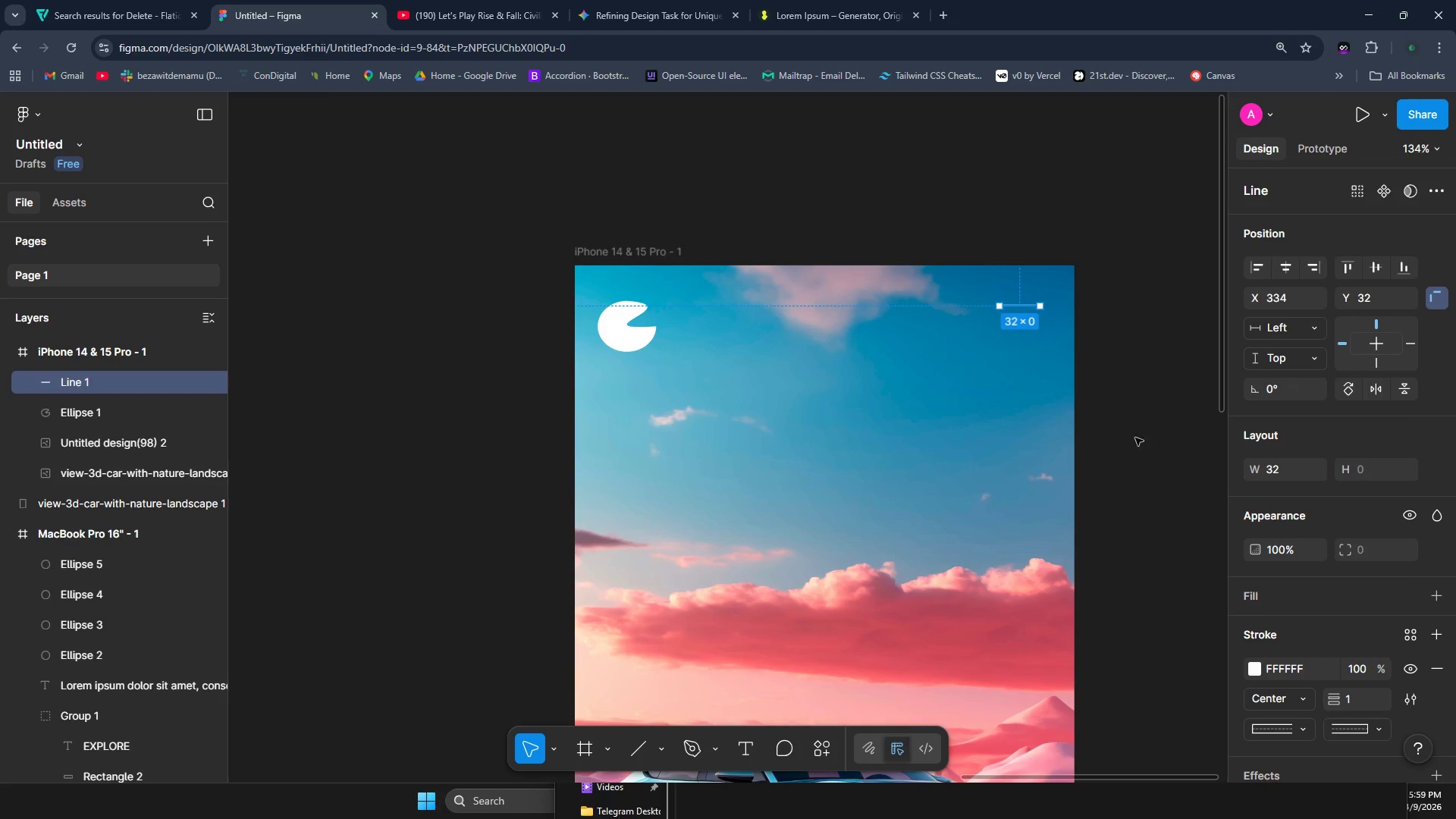 
left_click([1144, 413])
 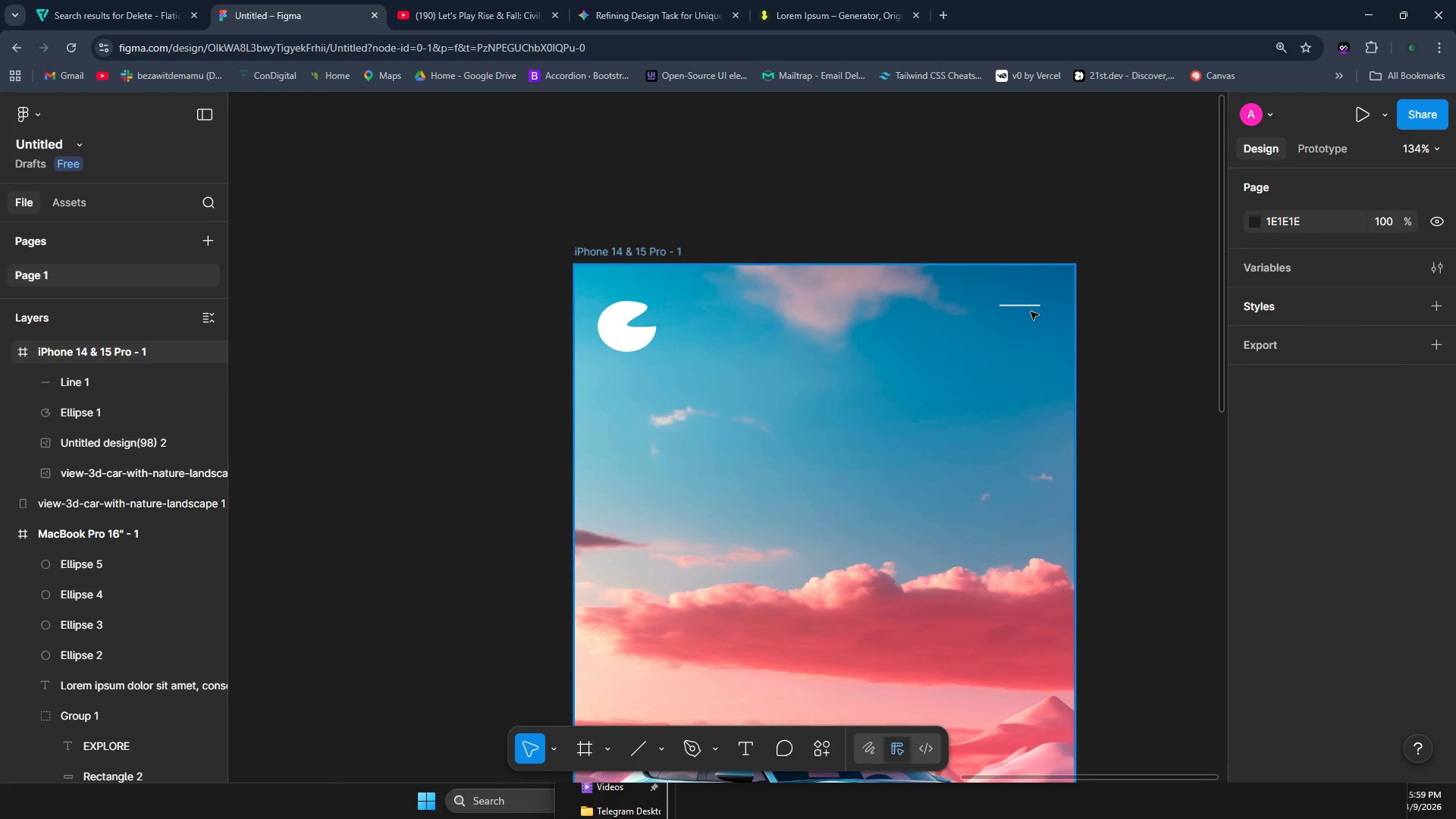 
left_click([1028, 306])
 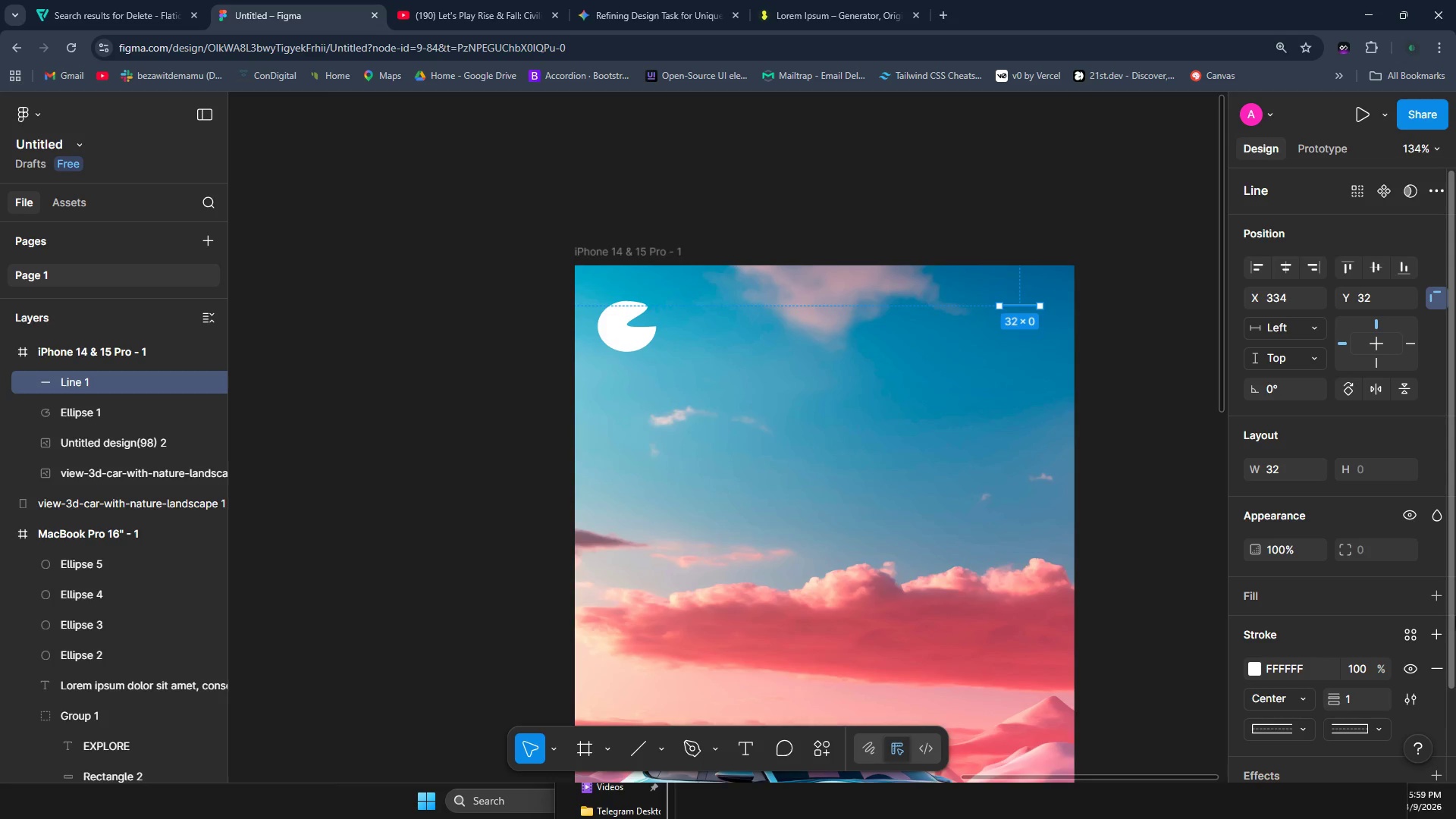 
scroll: coordinate [1321, 616], scroll_direction: down, amount: 2.0
 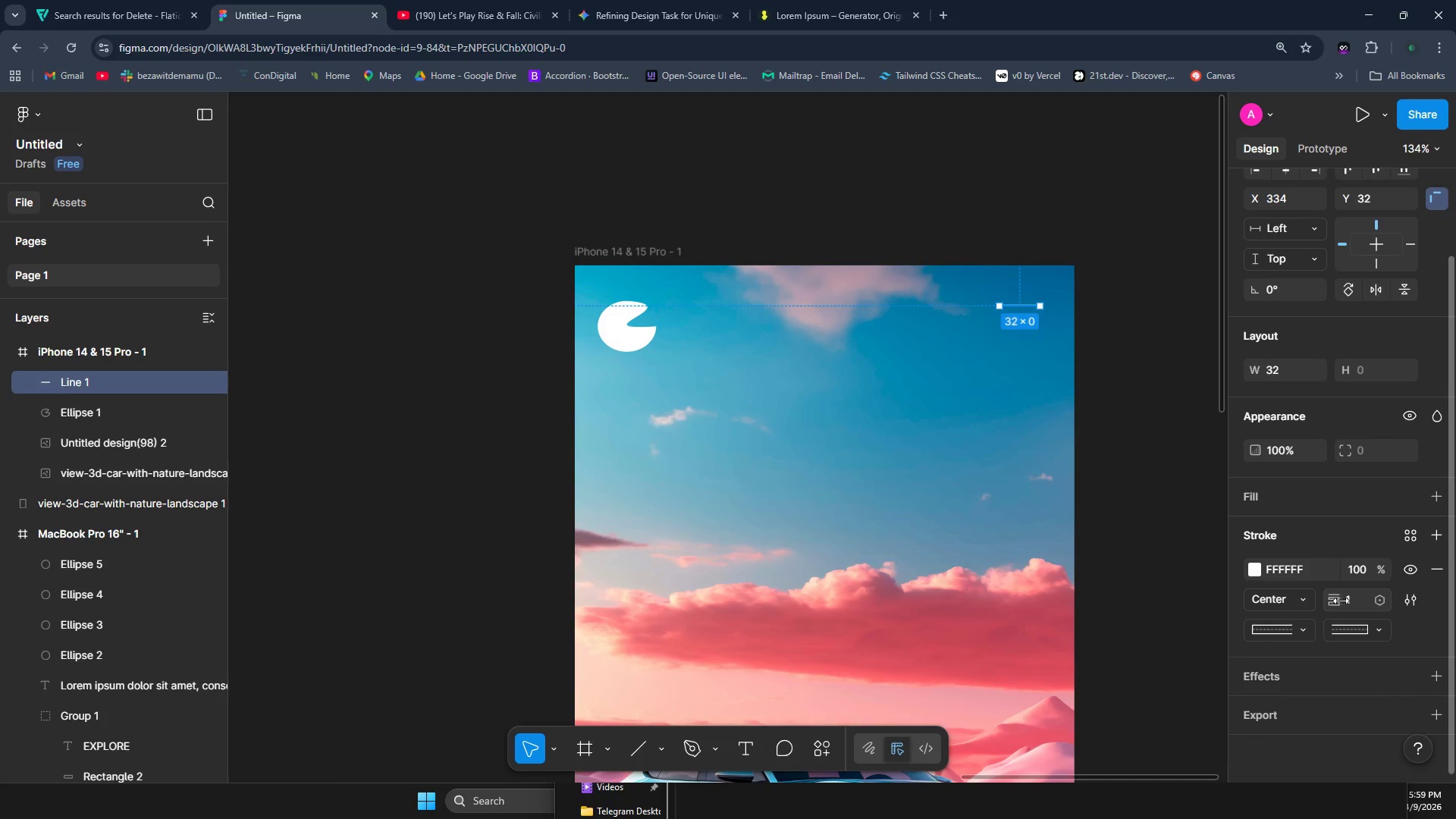 
left_click([1348, 600])
 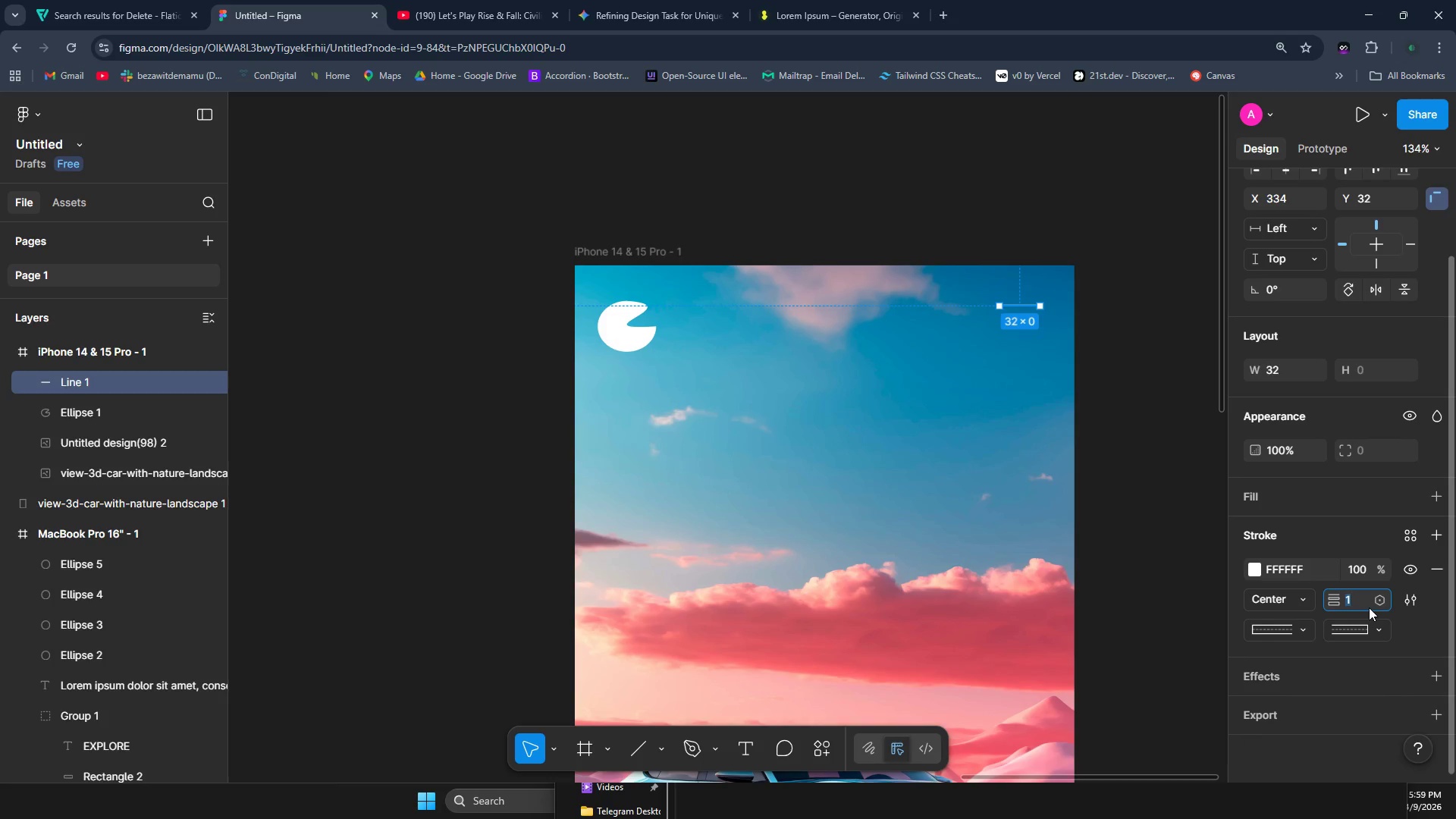 
key(2)
 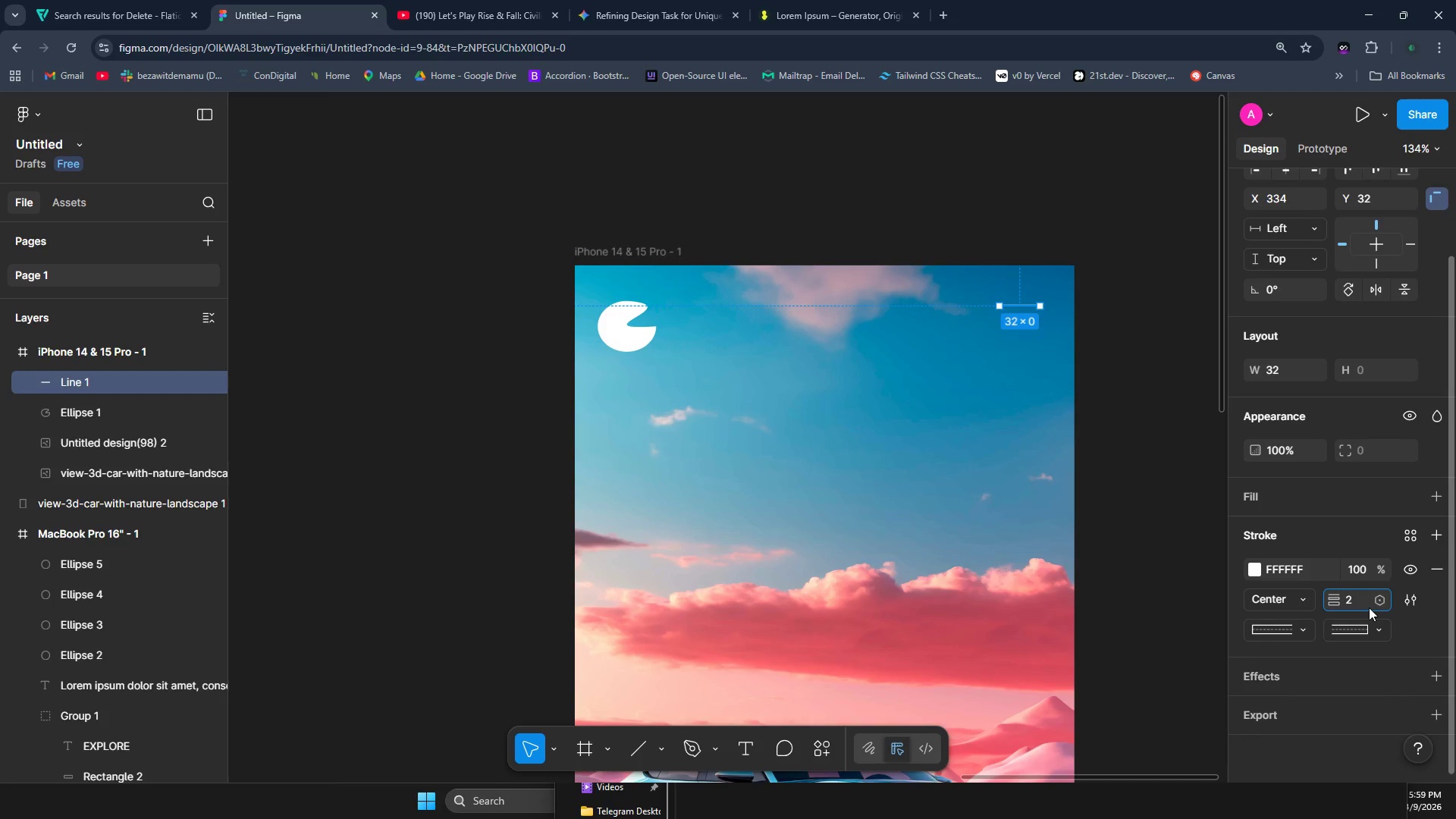 
key(Backspace)
 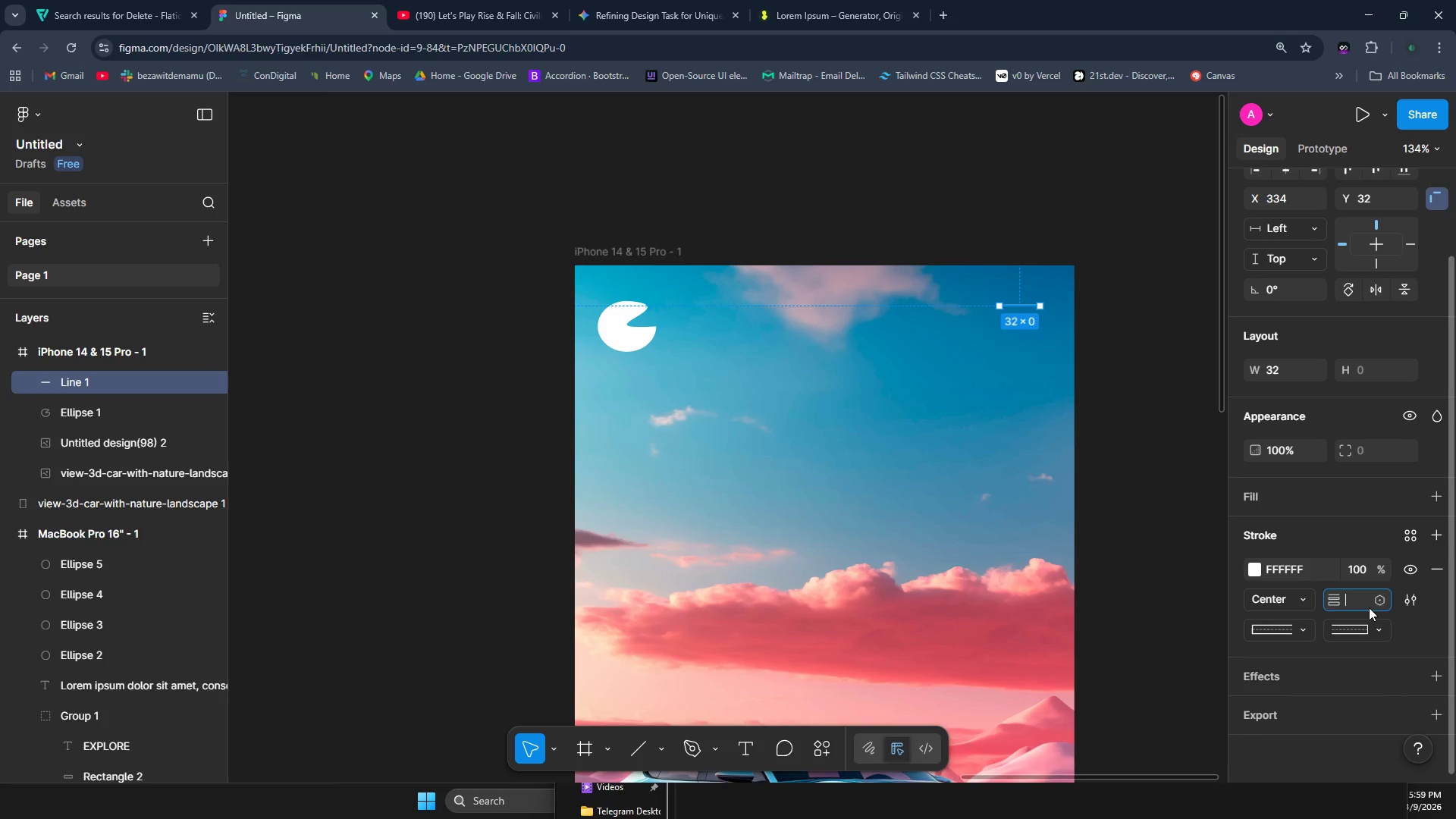 
key(4)
 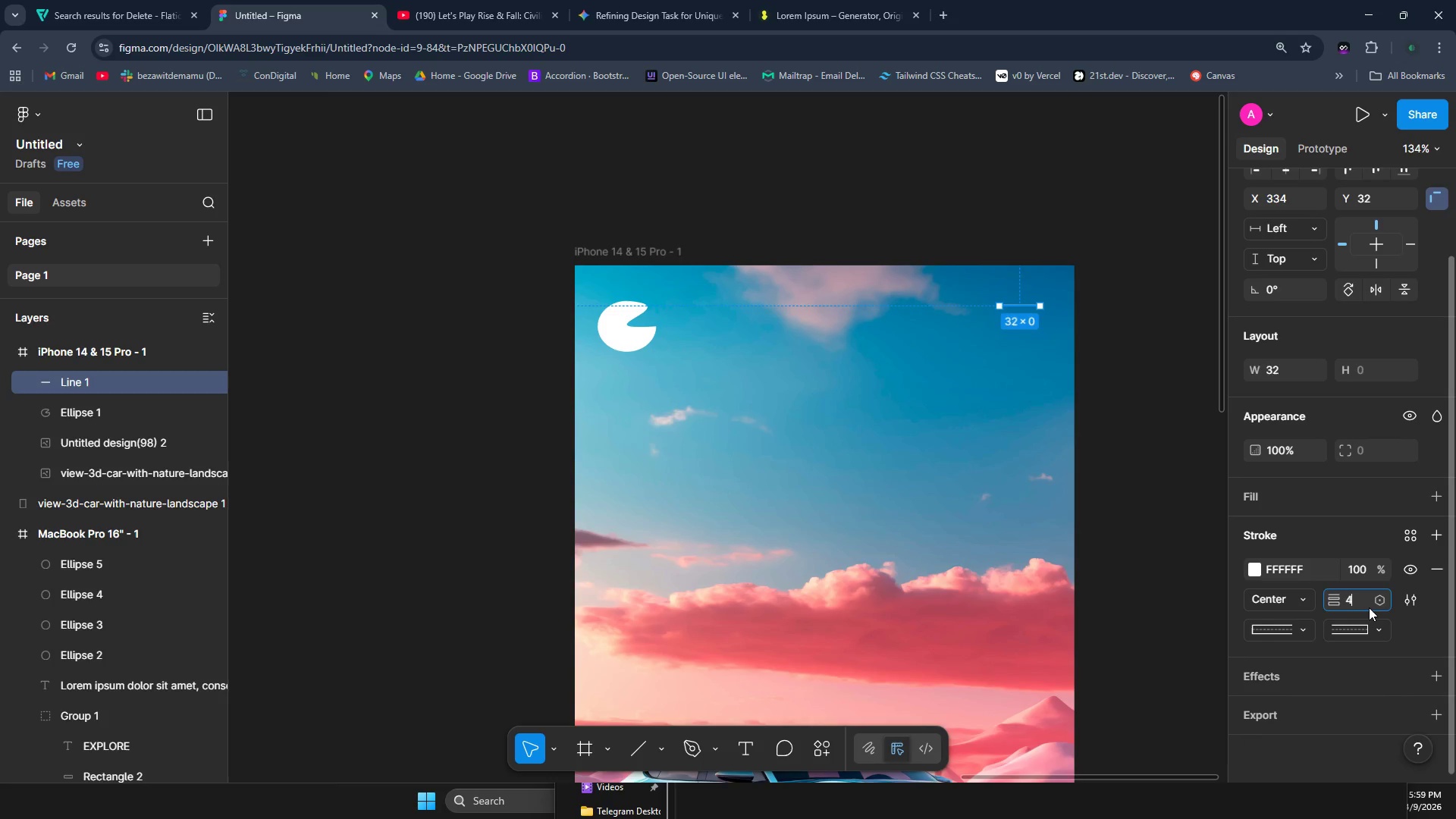 
key(Enter)
 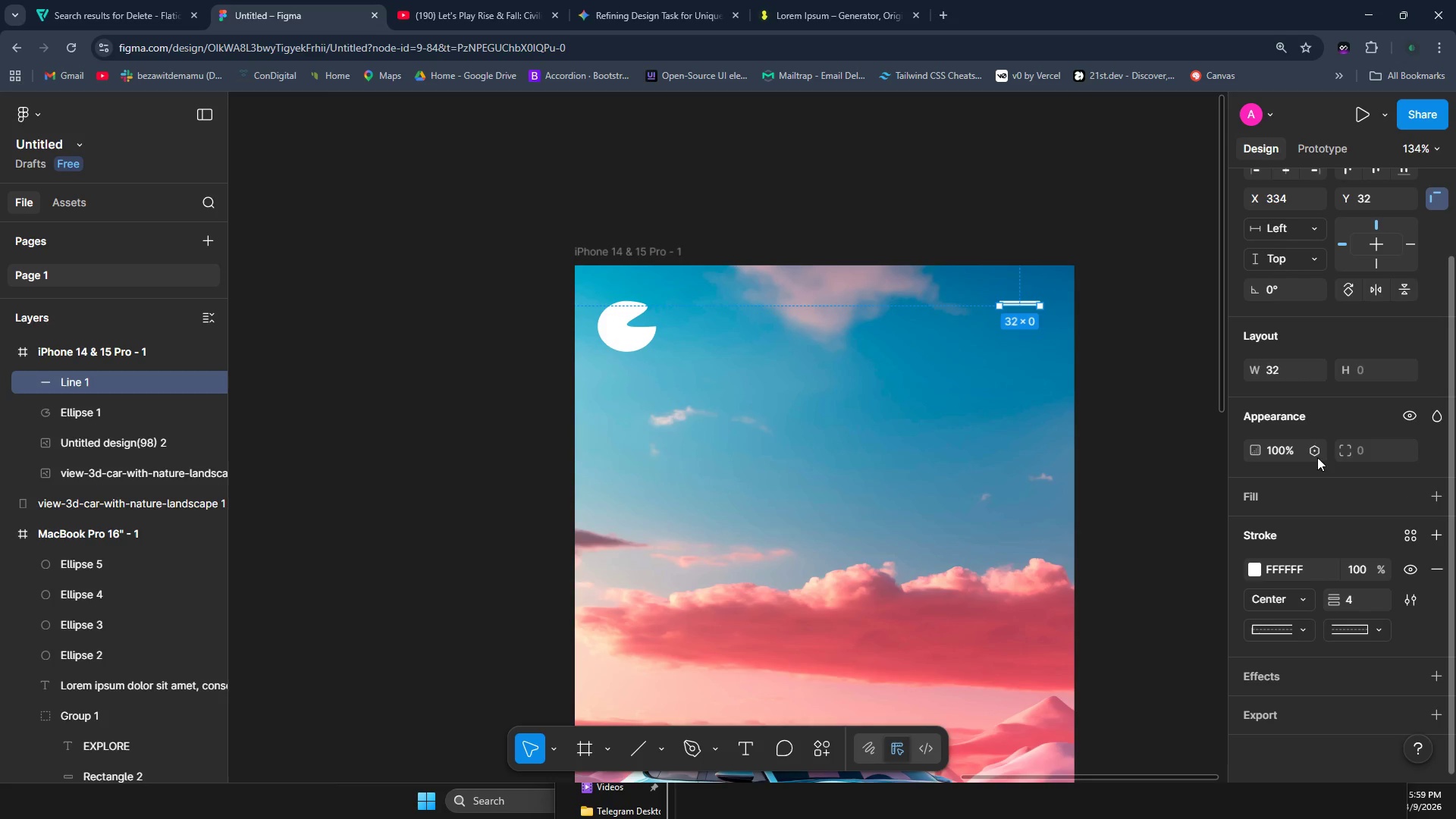 
scroll: coordinate [1367, 677], scroll_direction: down, amount: 5.0
 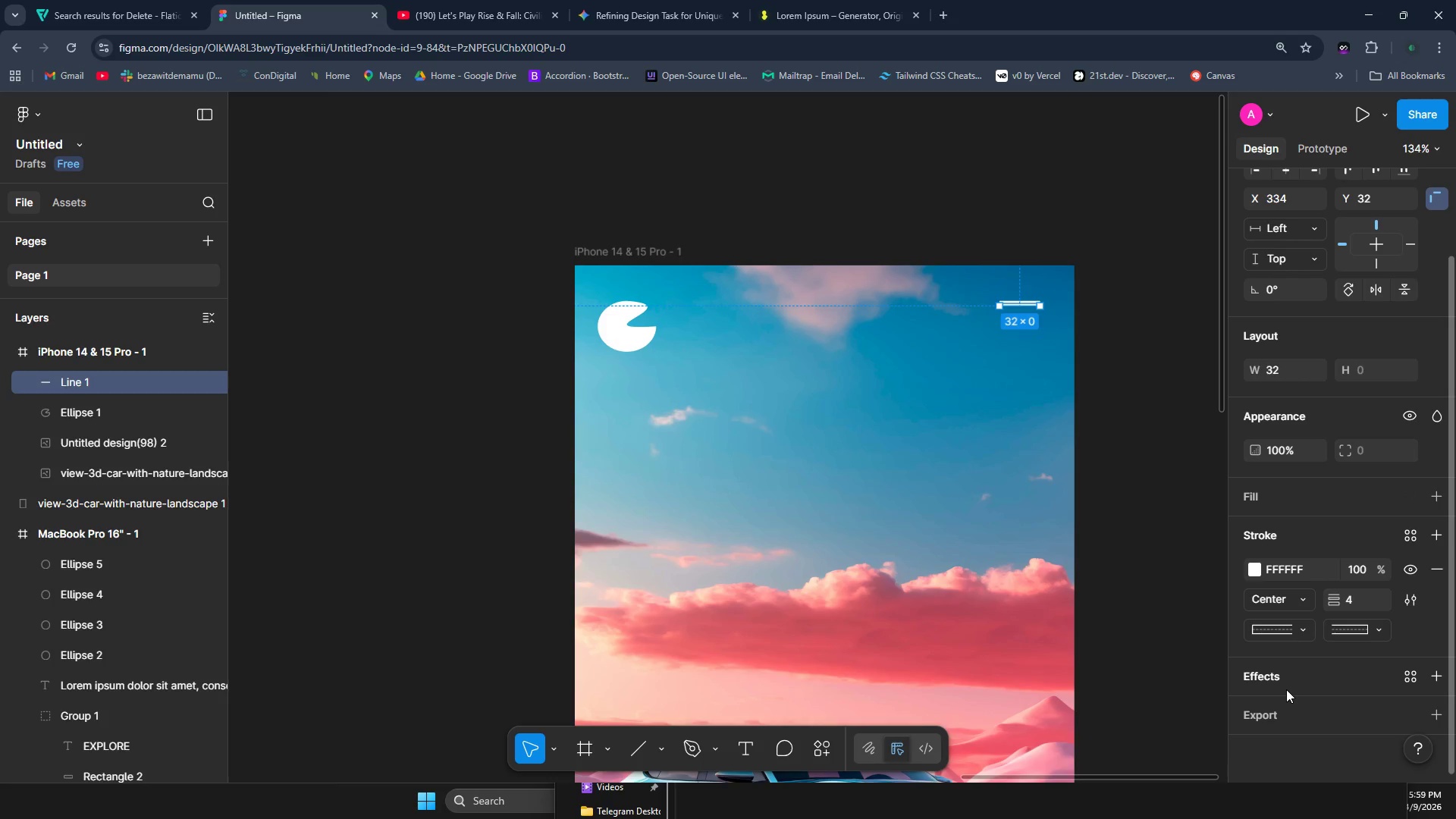 
left_click([1286, 689])
 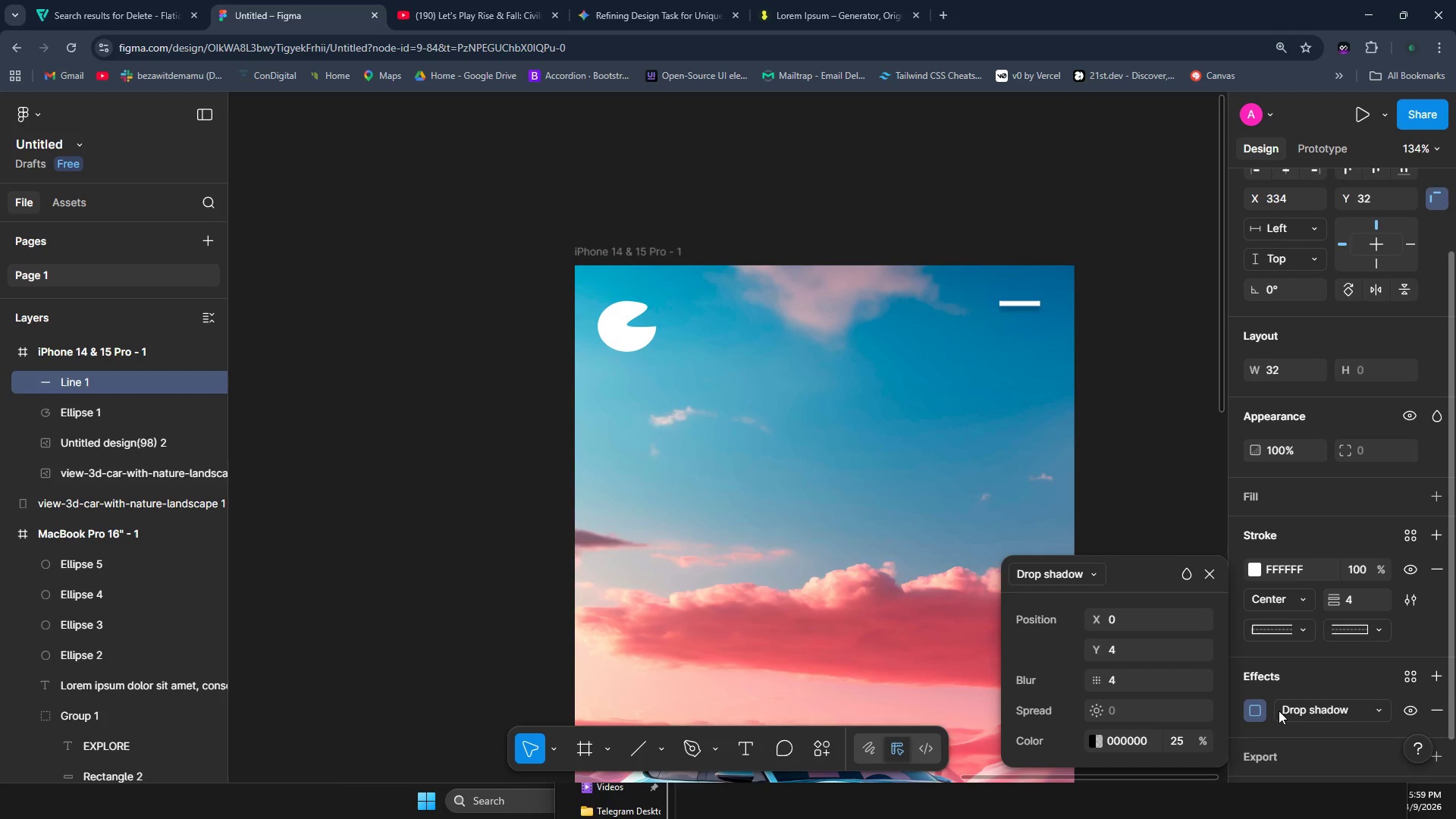 
scroll: coordinate [1271, 711], scroll_direction: down, amount: 2.0
 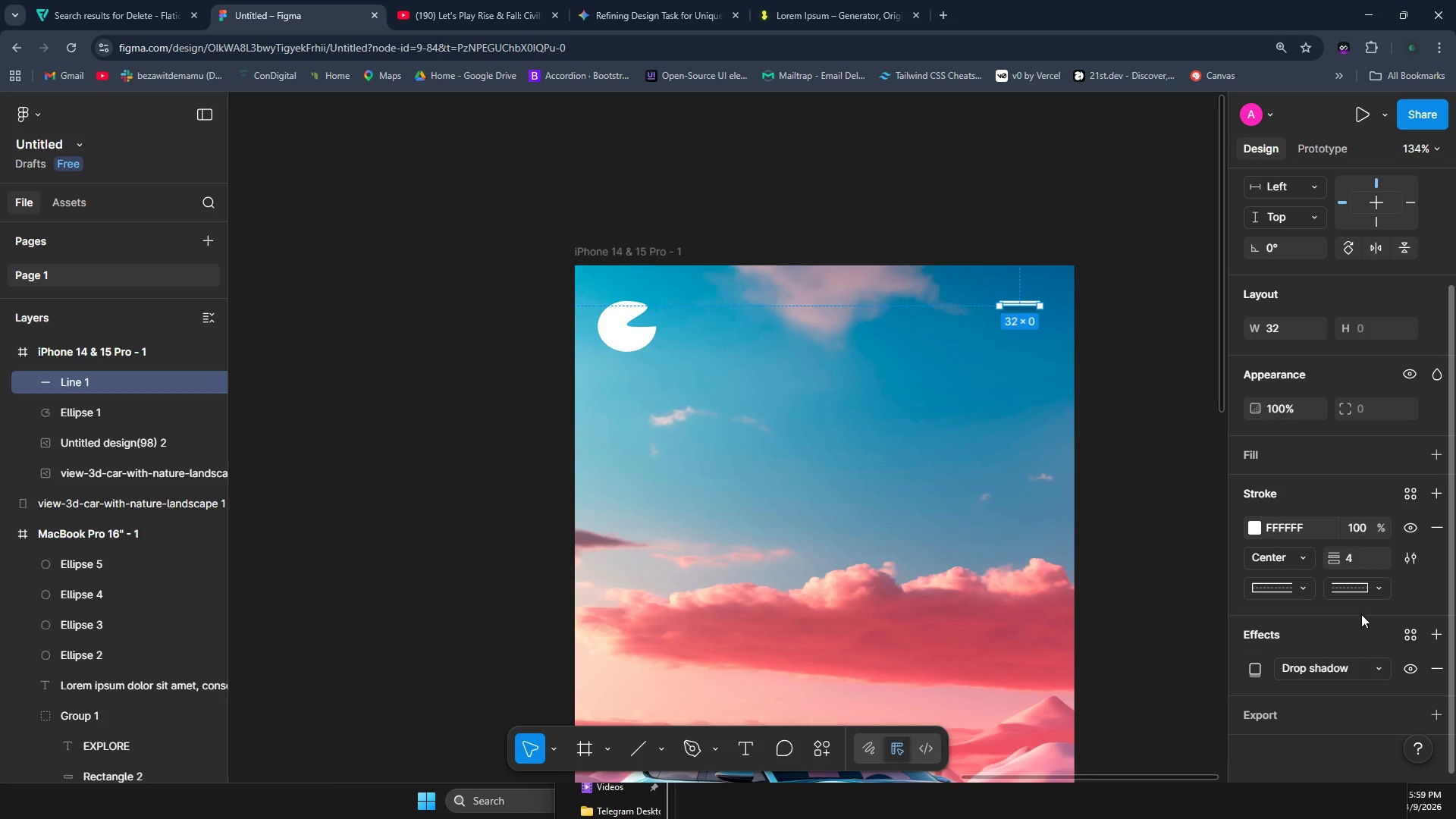 
left_click([1298, 588])
 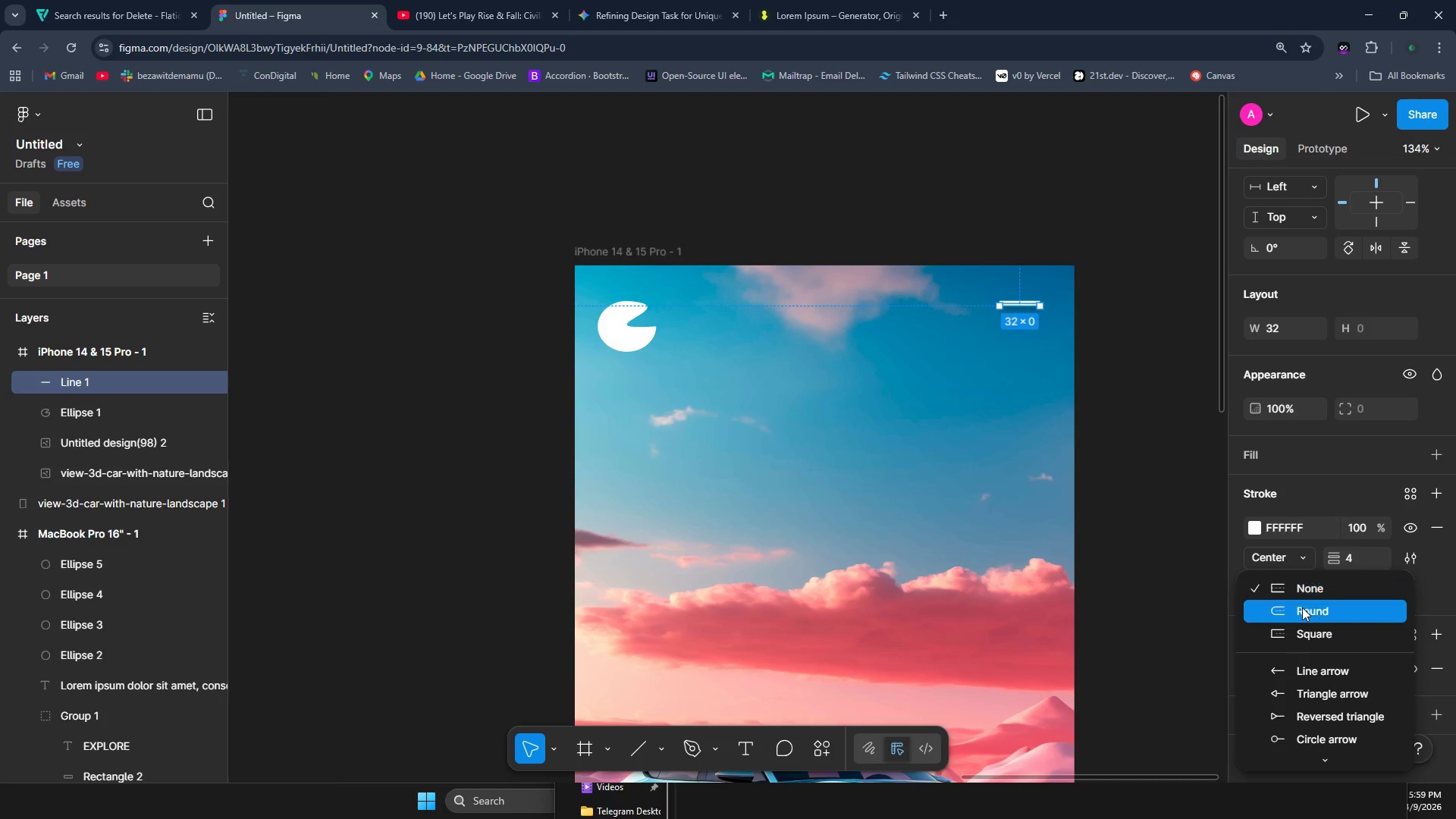 
left_click([1302, 607])
 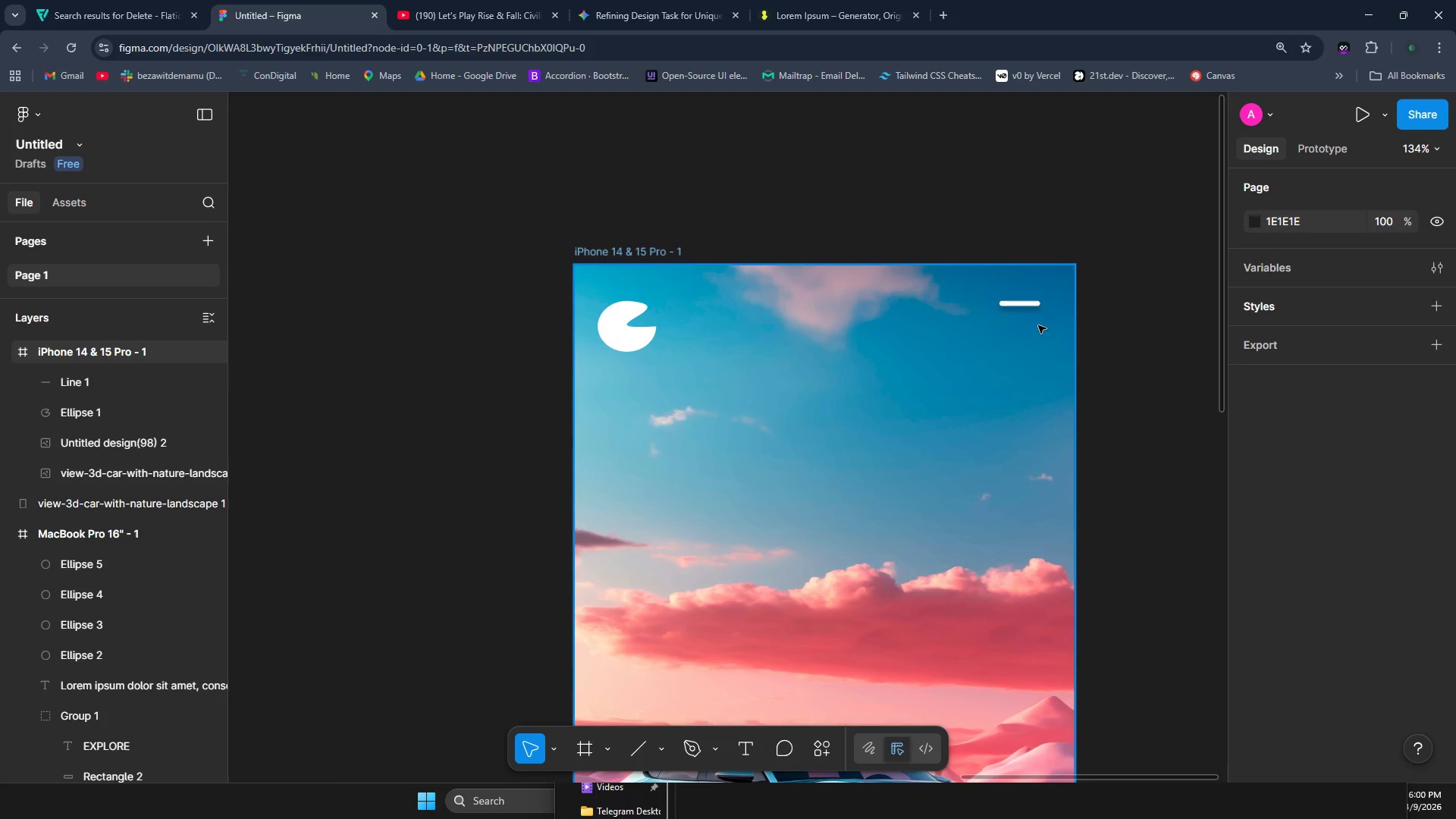 
left_click([1017, 301])
 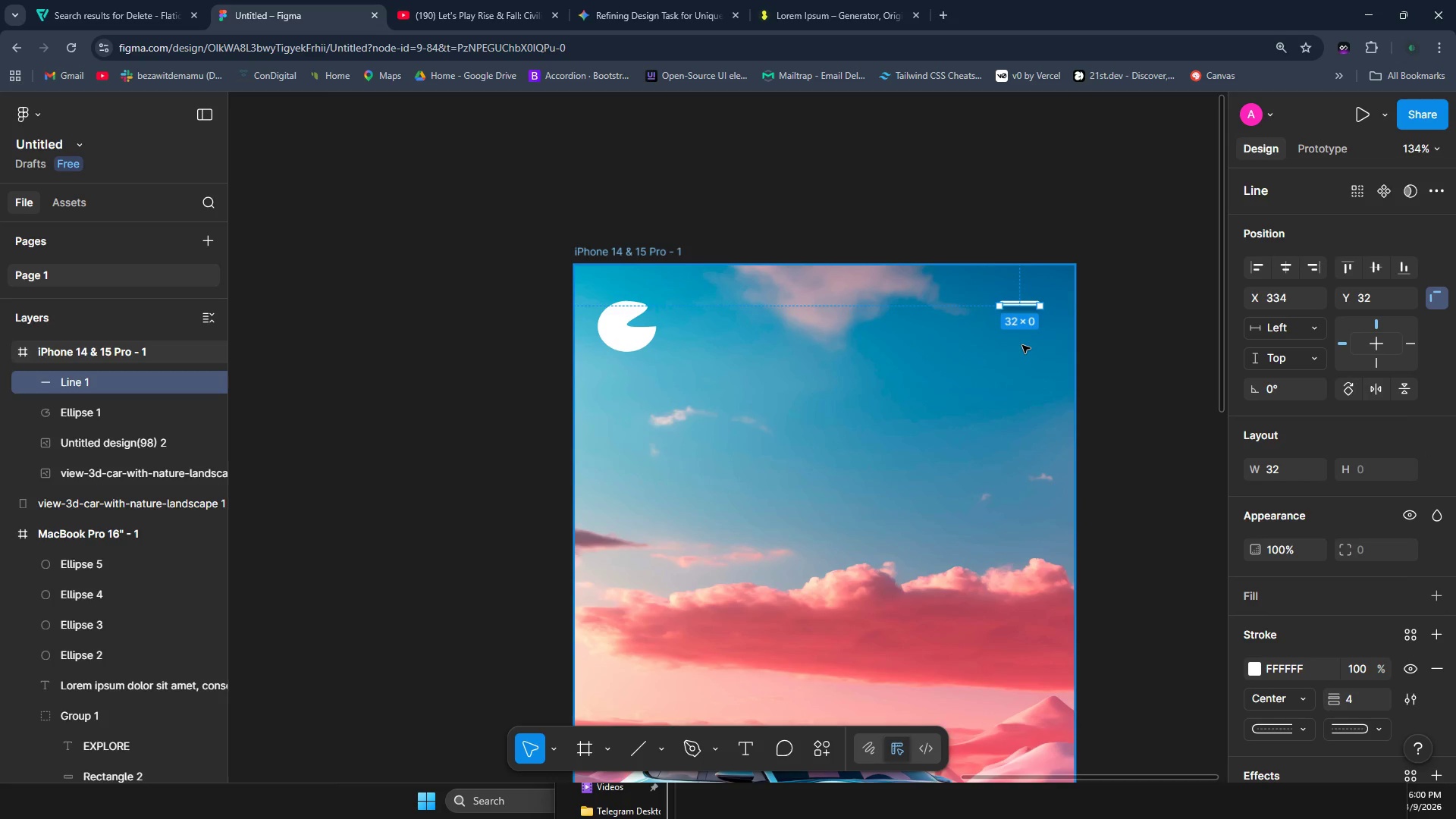 
key(Control+ControlLeft)
 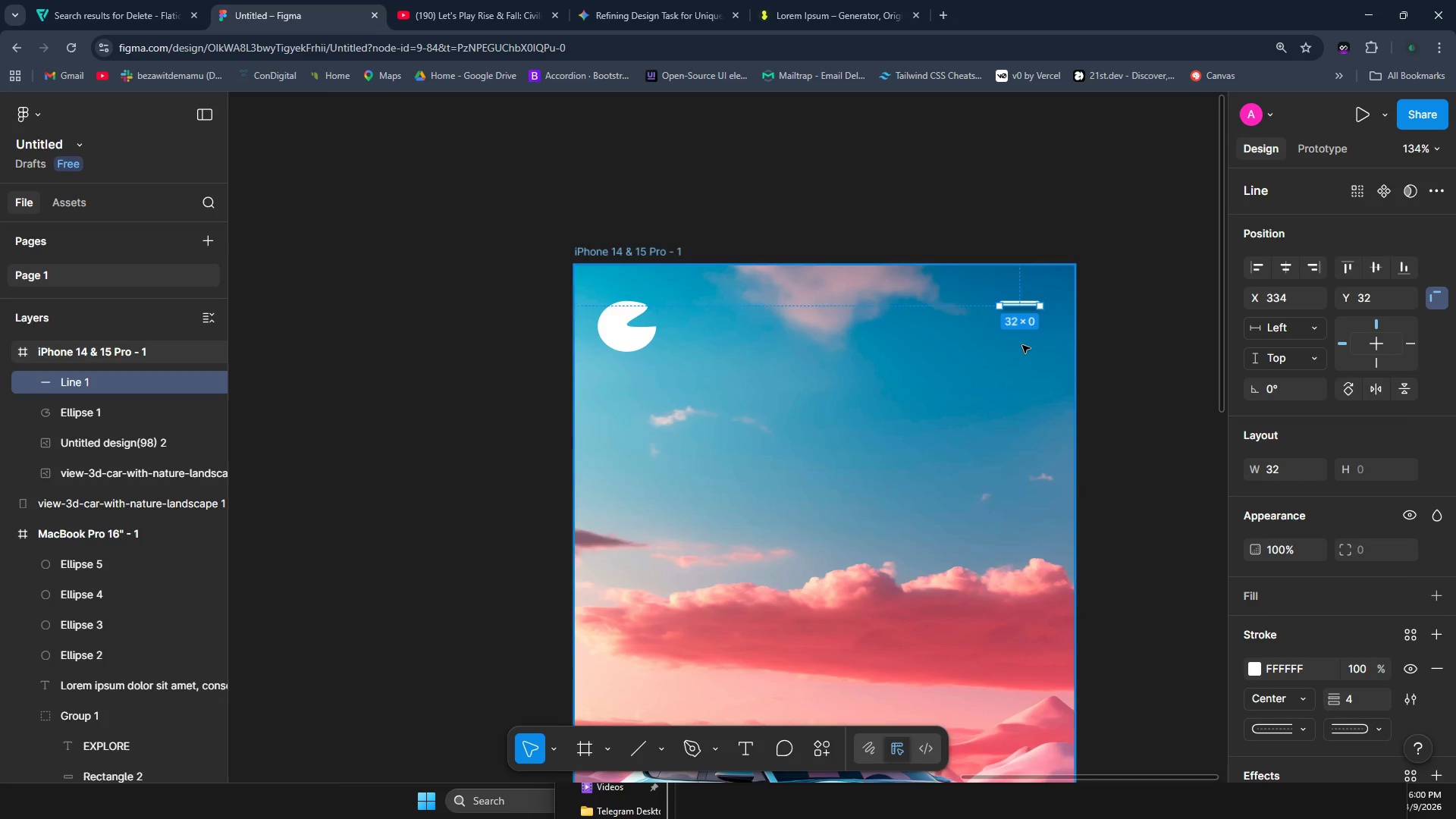 
hold_key(key=AltLeft, duration=0.81)
 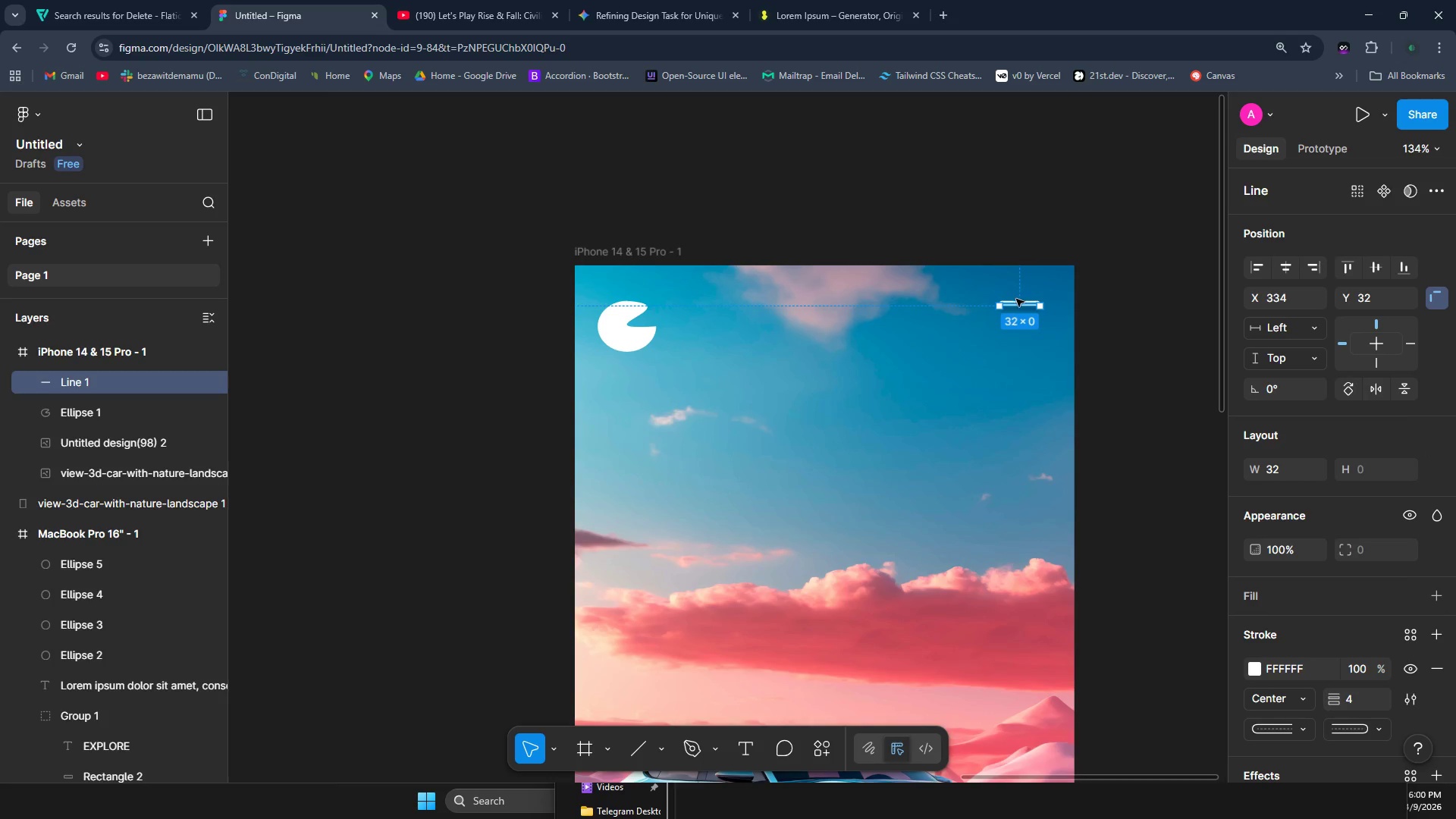 
hold_key(key=AltLeft, duration=1.5)
left_click_drag(start_coordinate=[1021, 309], to_coordinate=[1021, 326])
 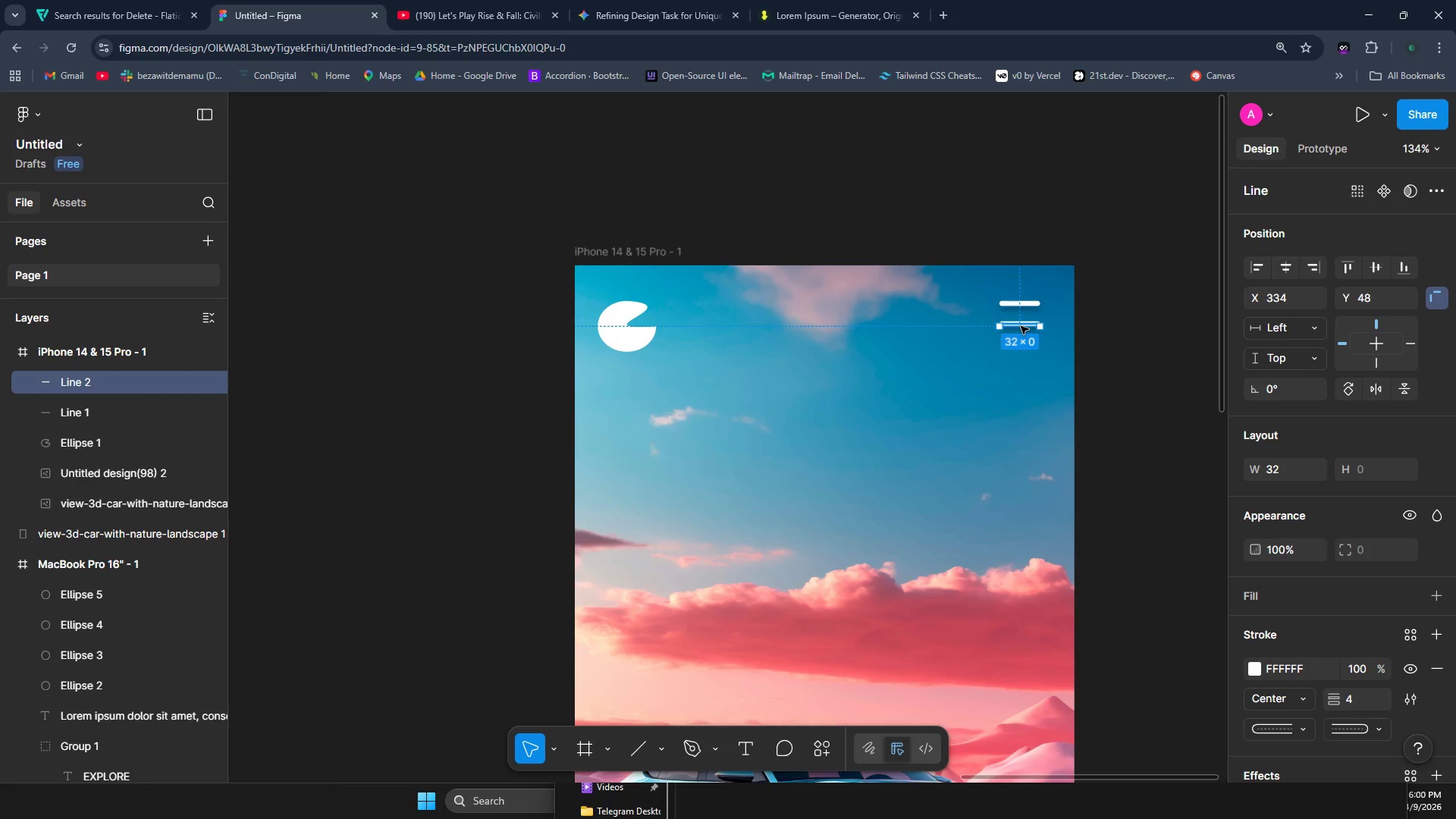 
key(Alt+AltLeft)
 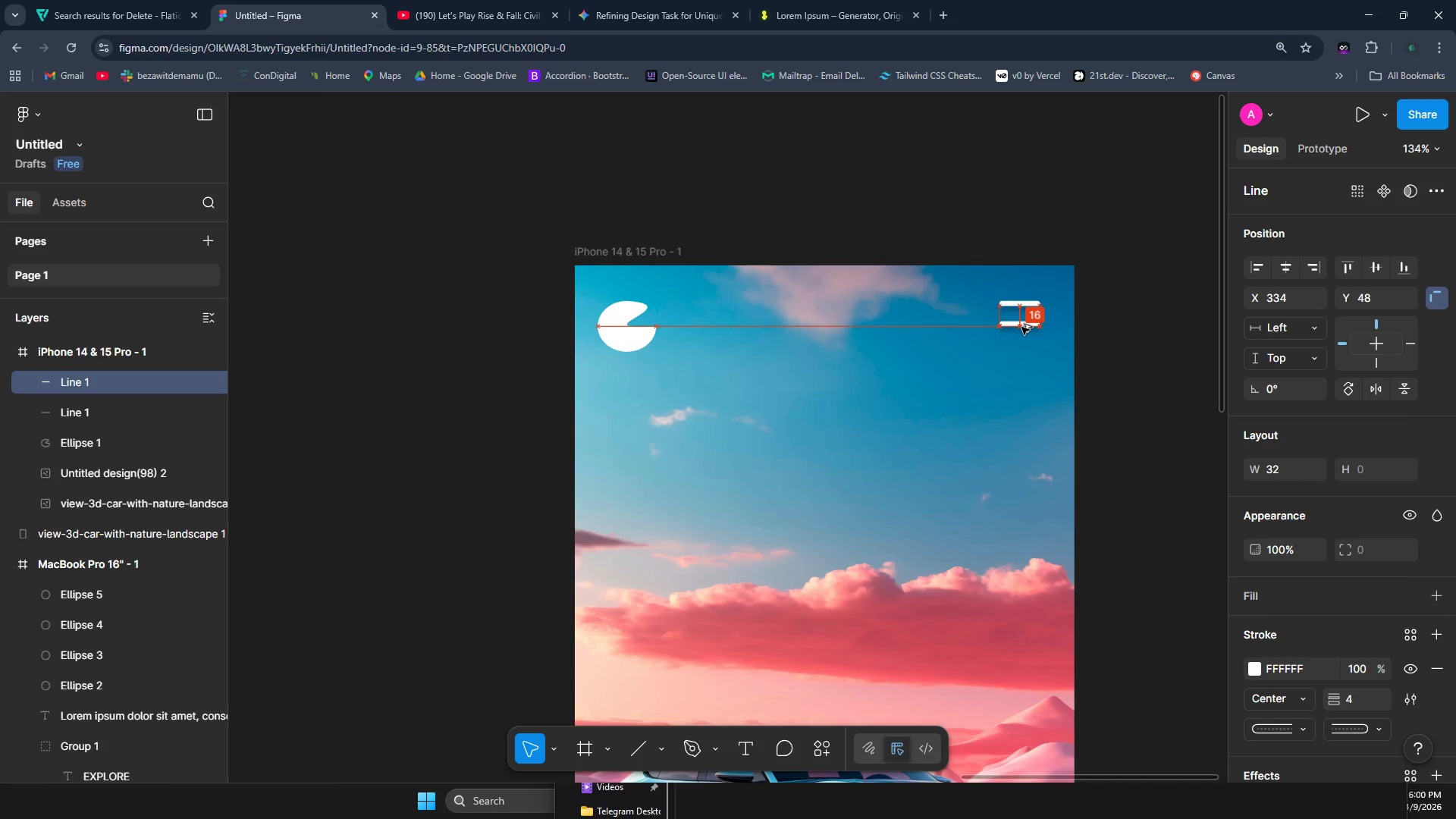 
key(Alt+AltLeft)
 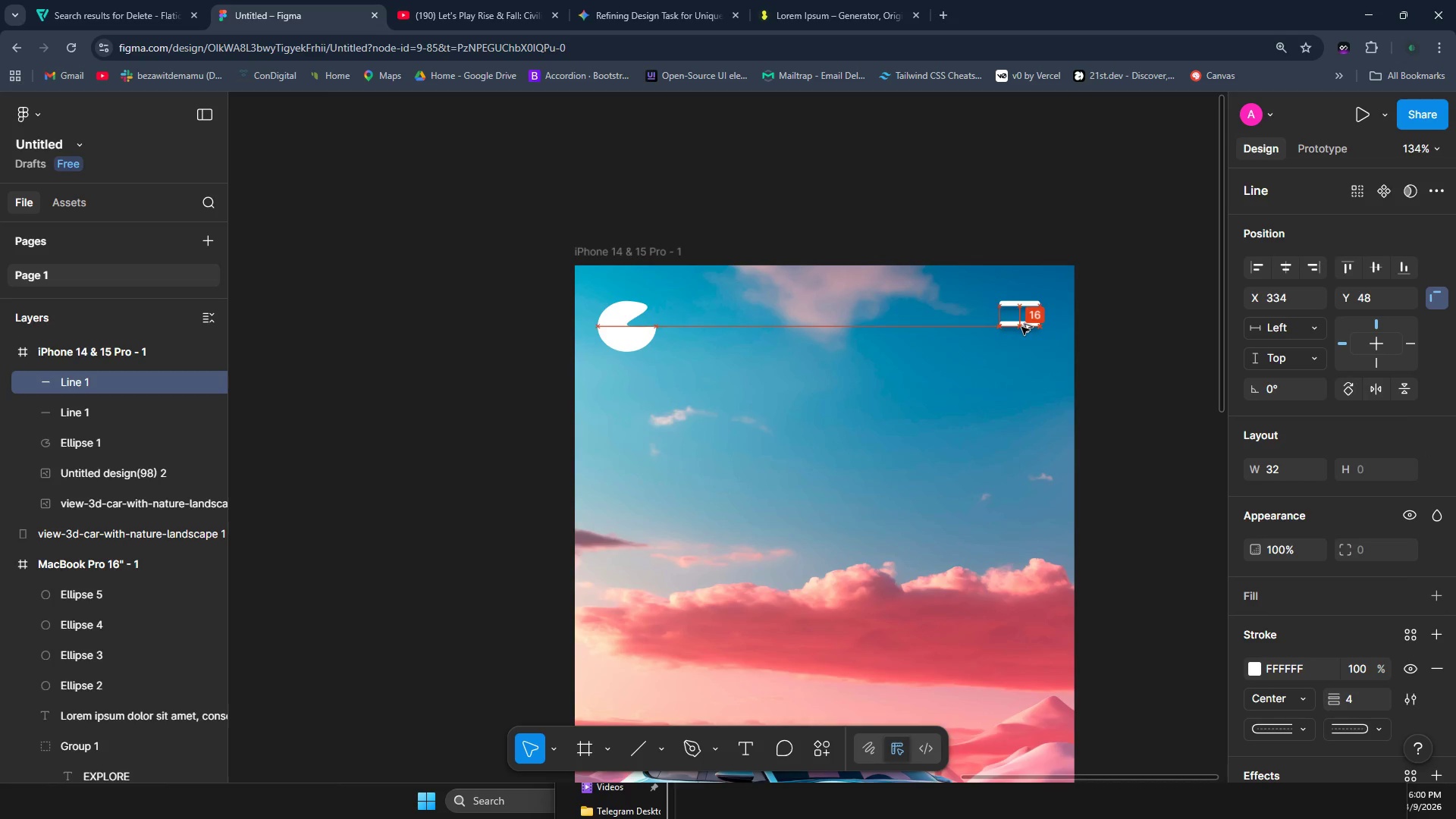 
key(Alt+AltLeft)
 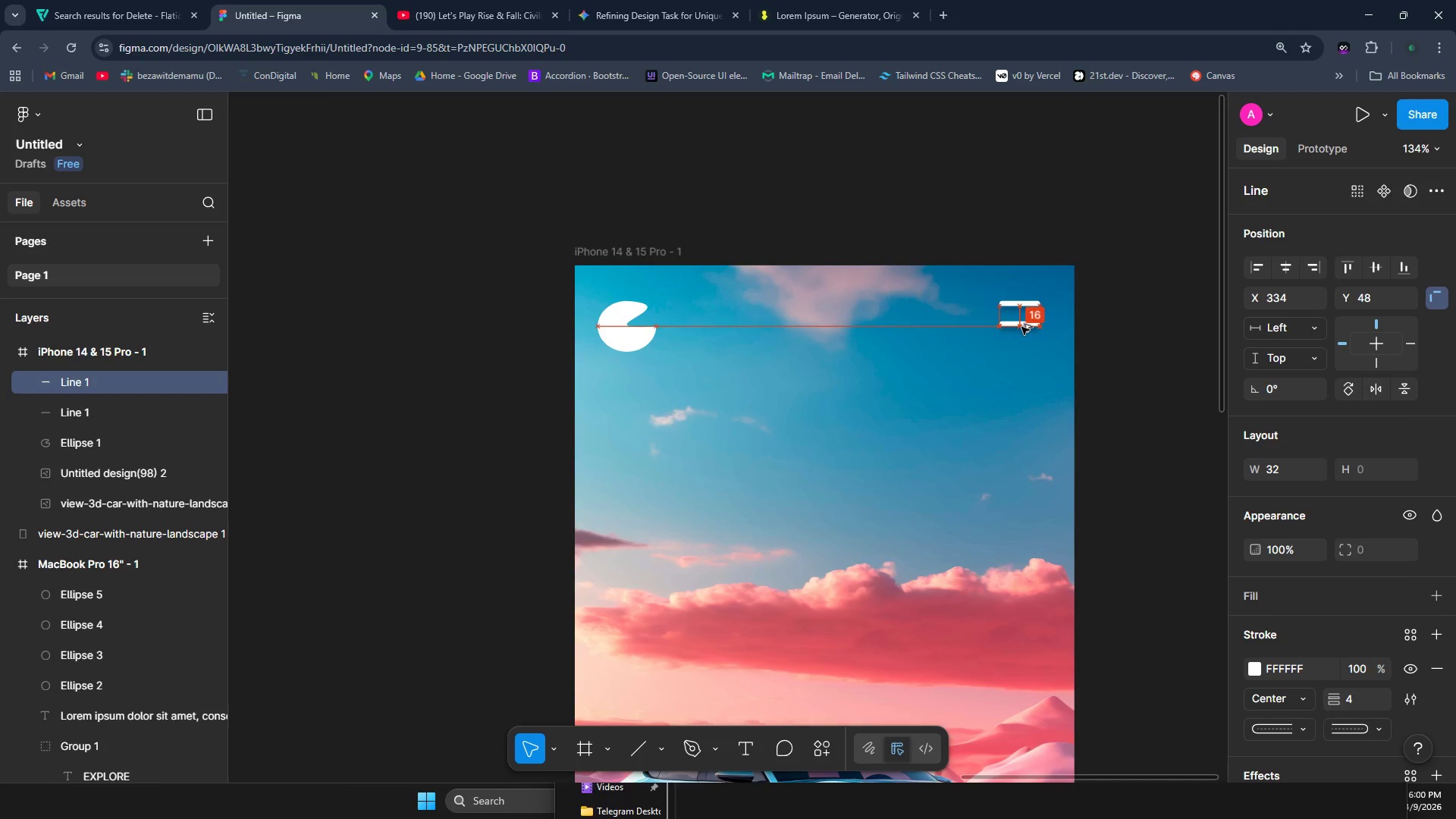 
key(Alt+AltLeft)
 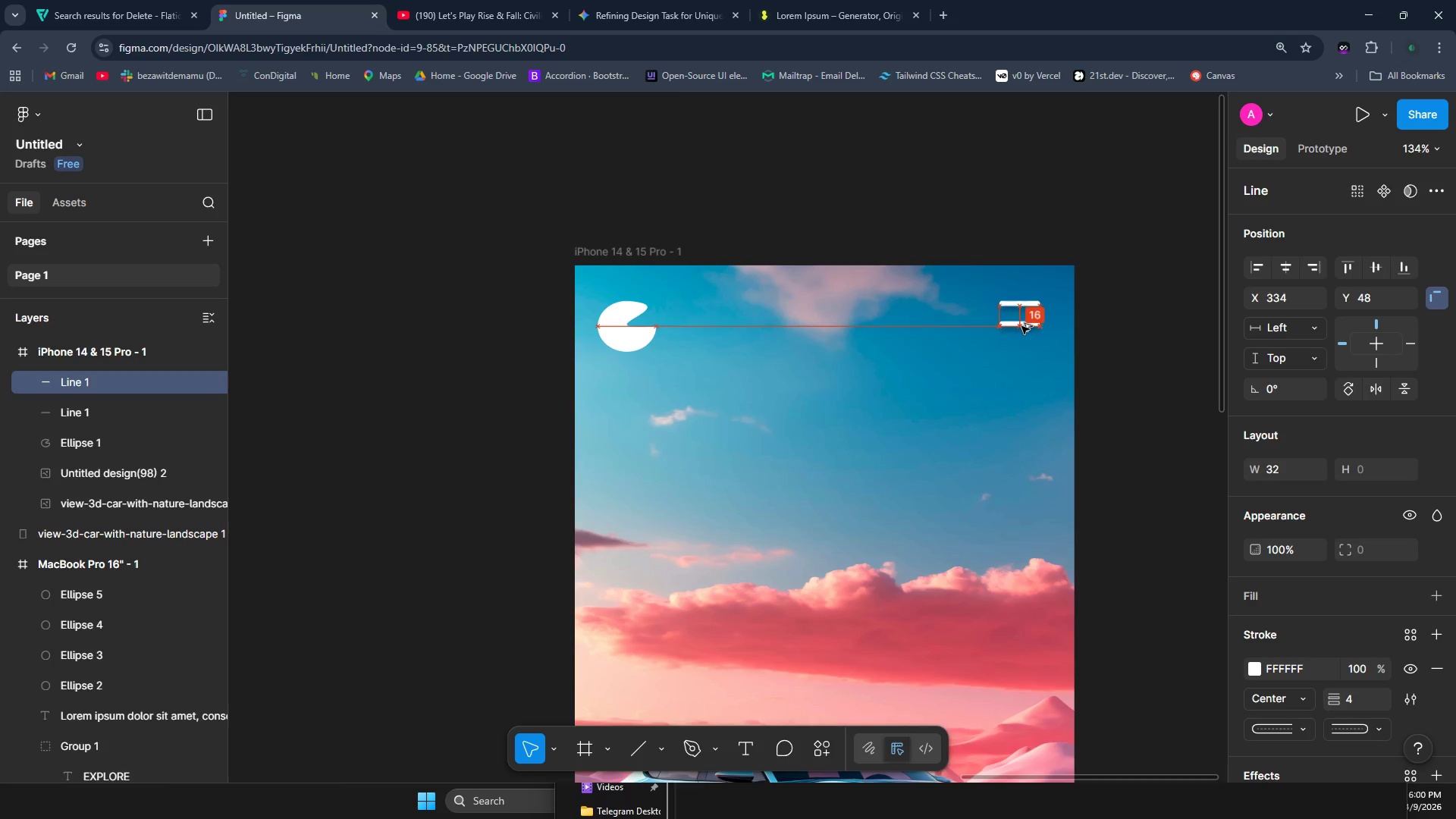 
key(Alt+AltLeft)
 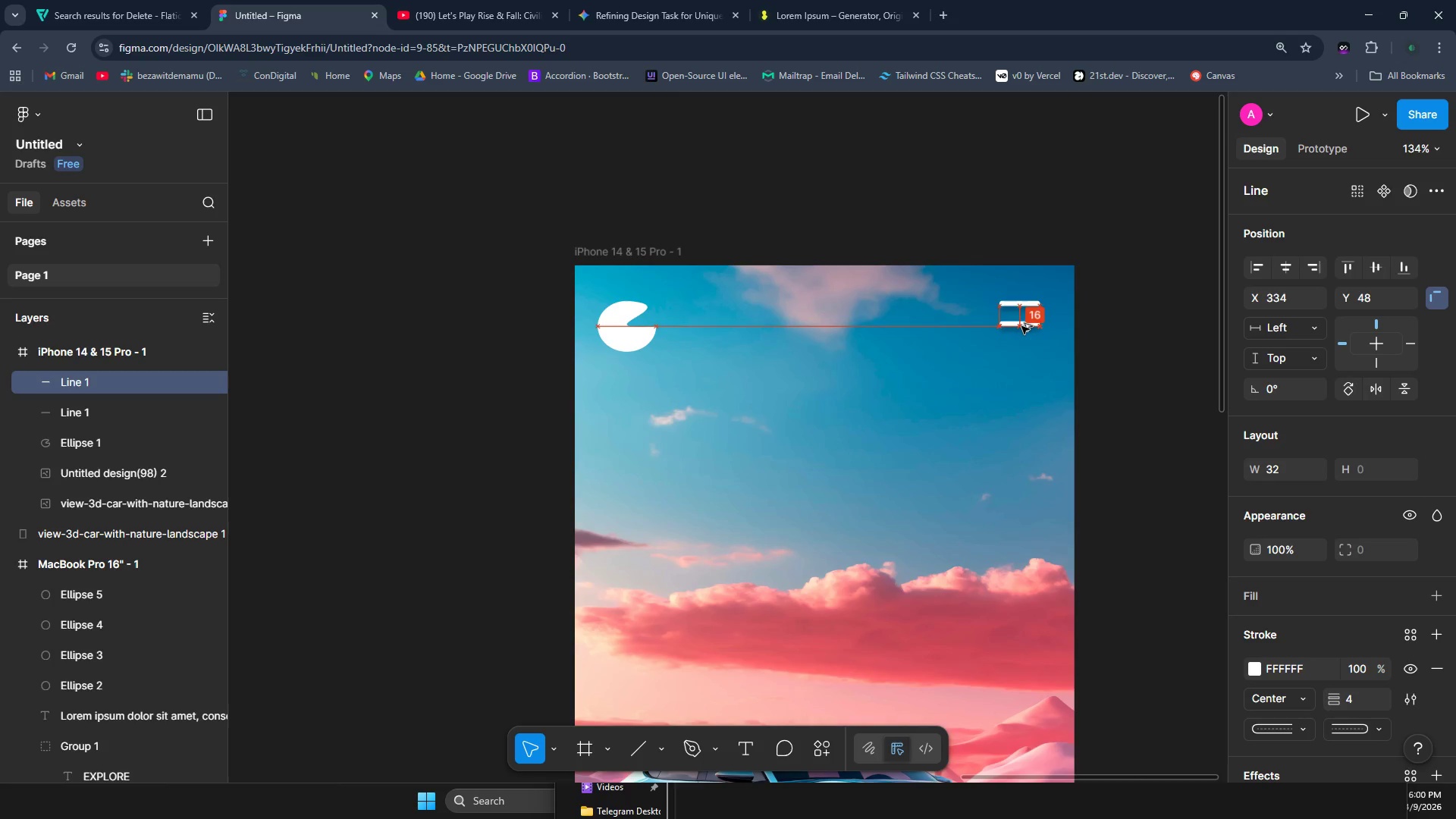 
key(Alt+AltLeft)
 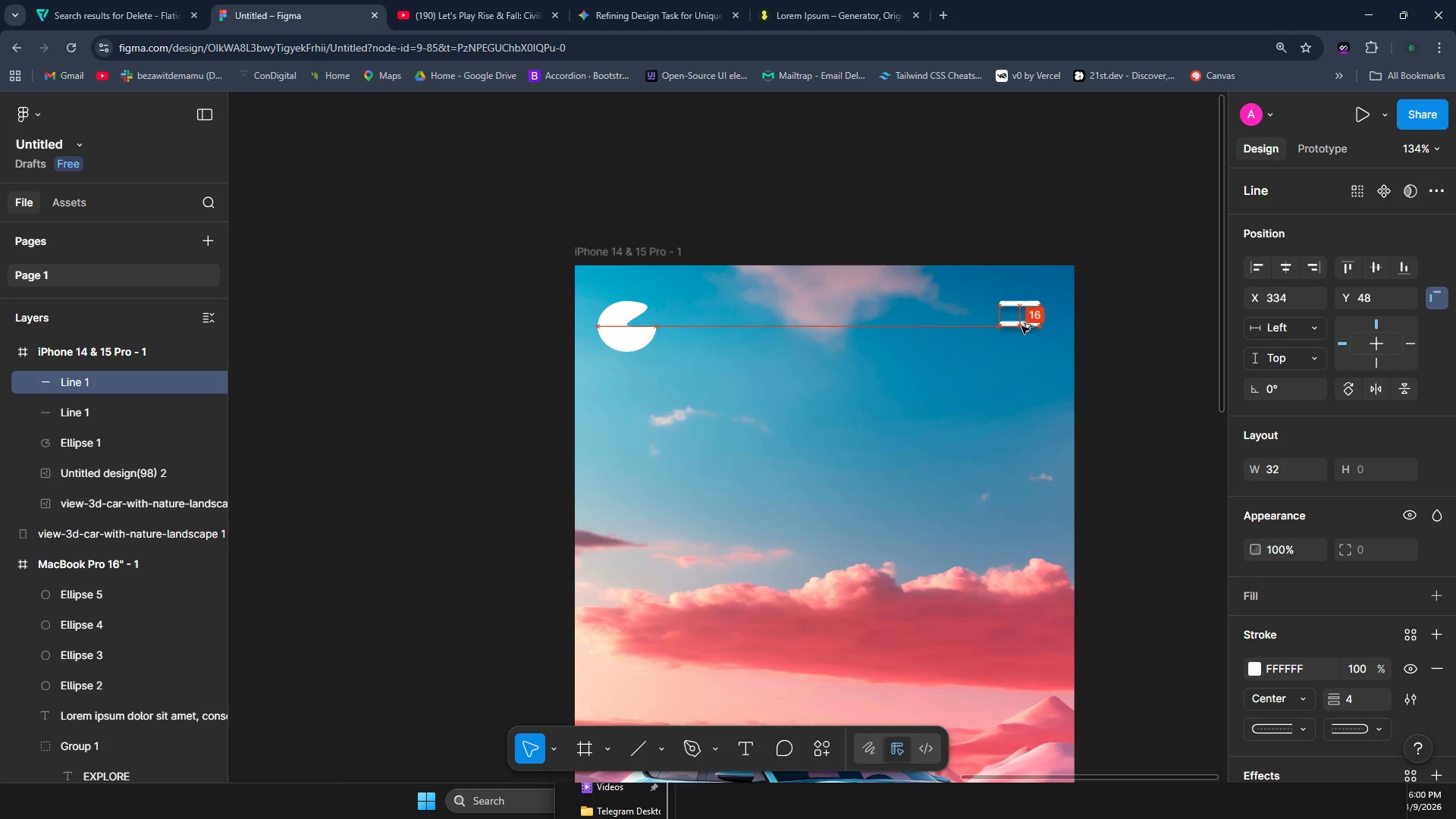 
key(Alt+AltLeft)
 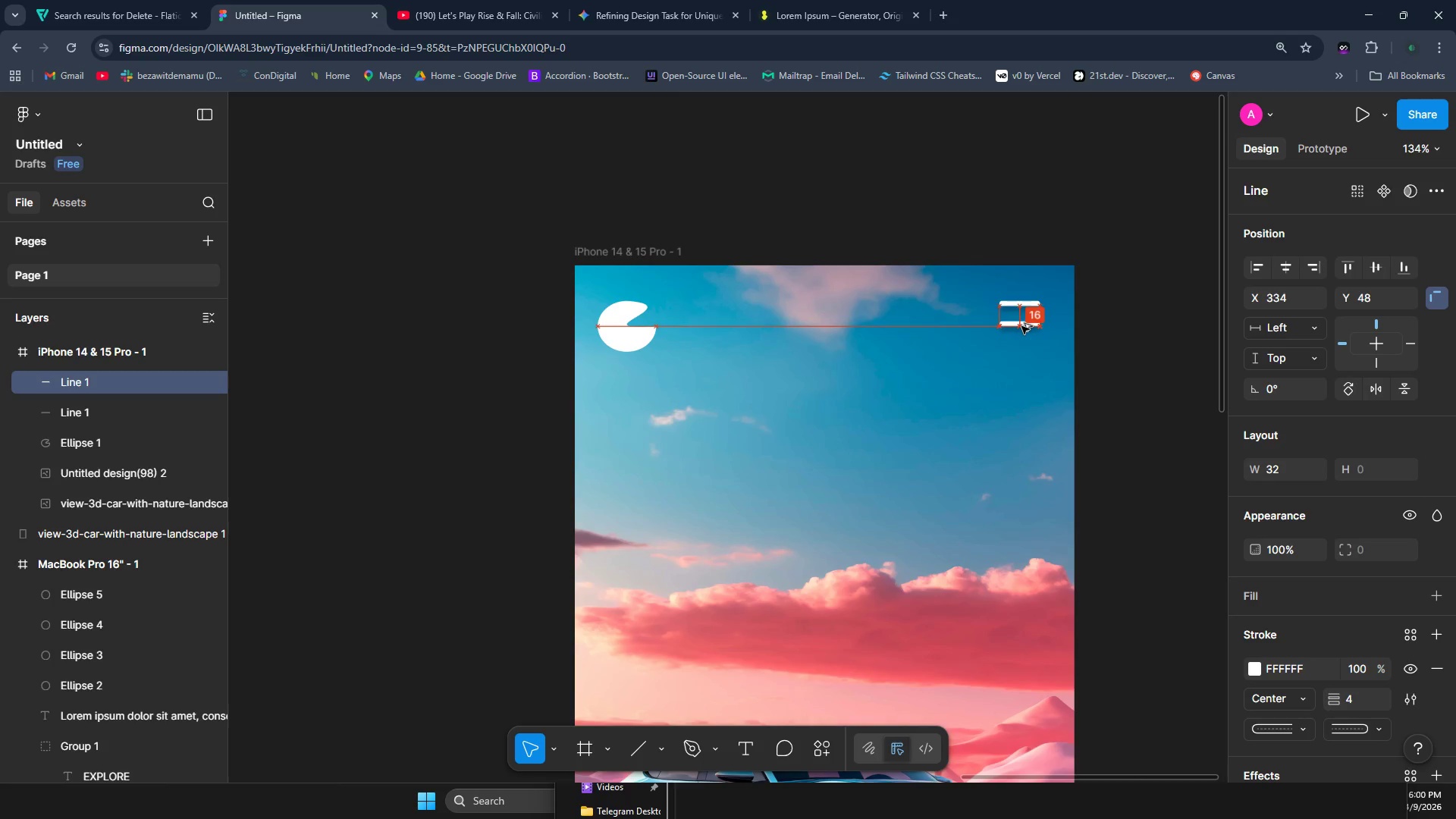 
key(Alt+AltLeft)
 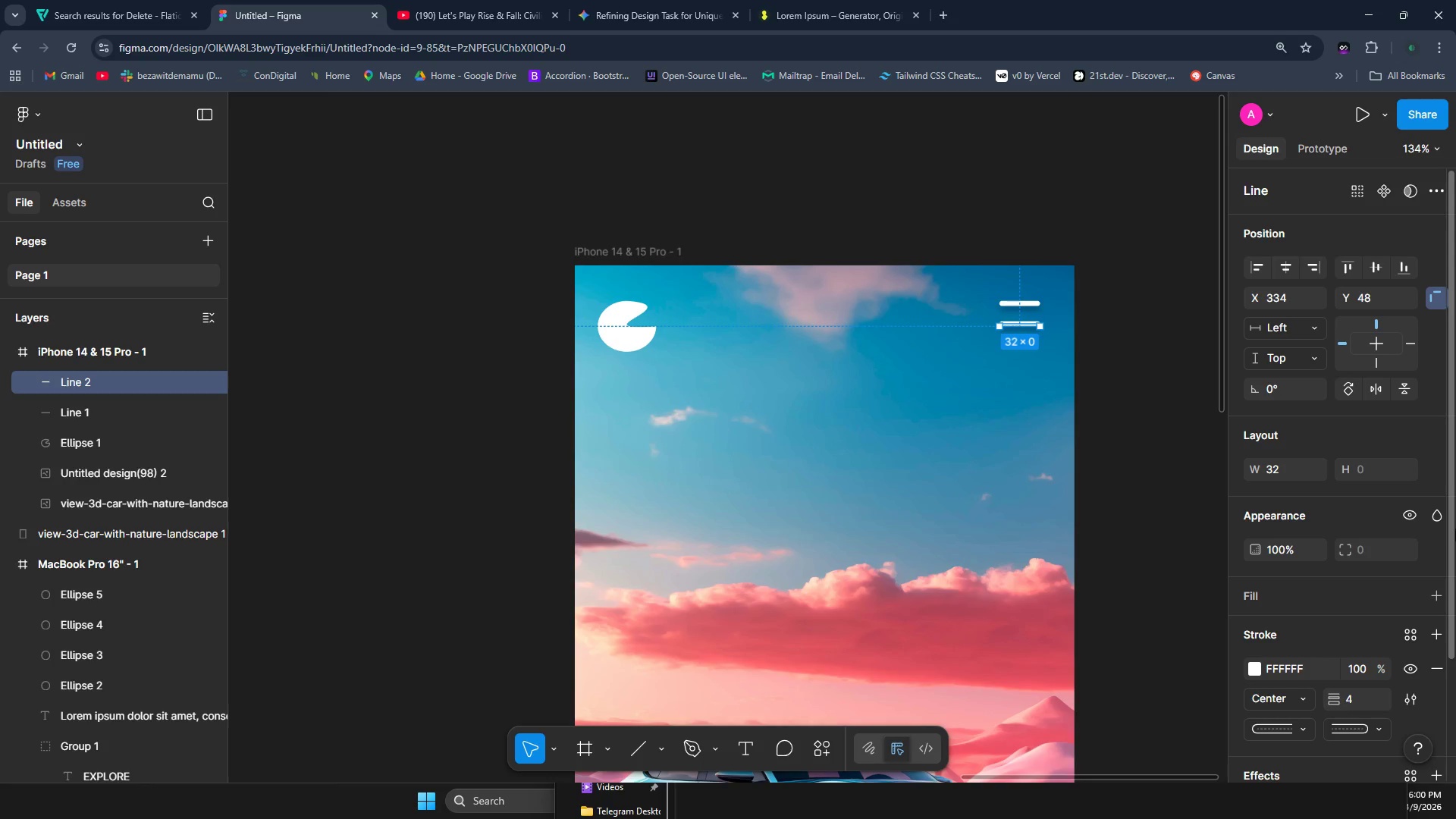 
wait(14.03)
 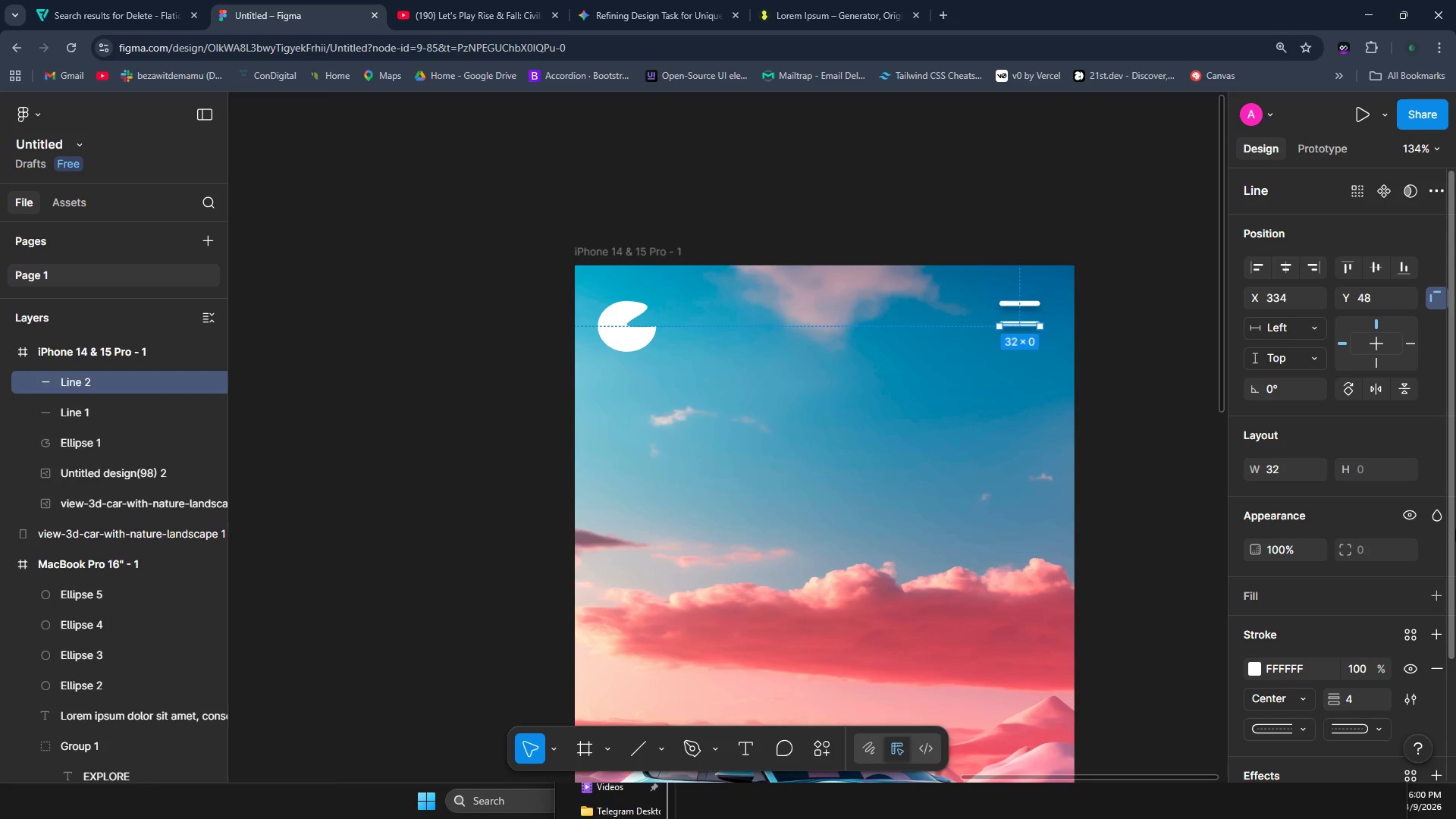 
left_click([786, 519])
 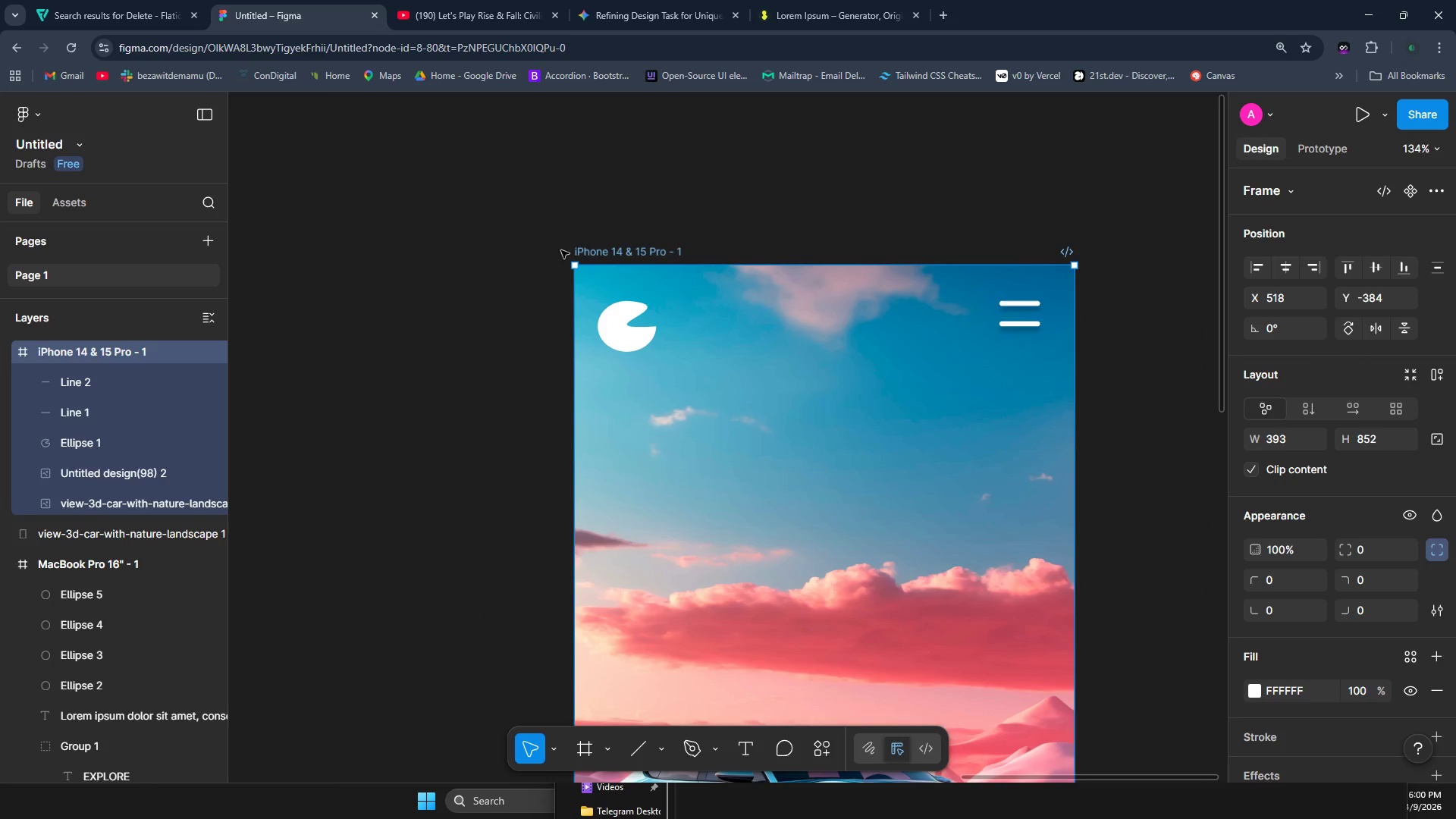 
left_click([592, 253])
 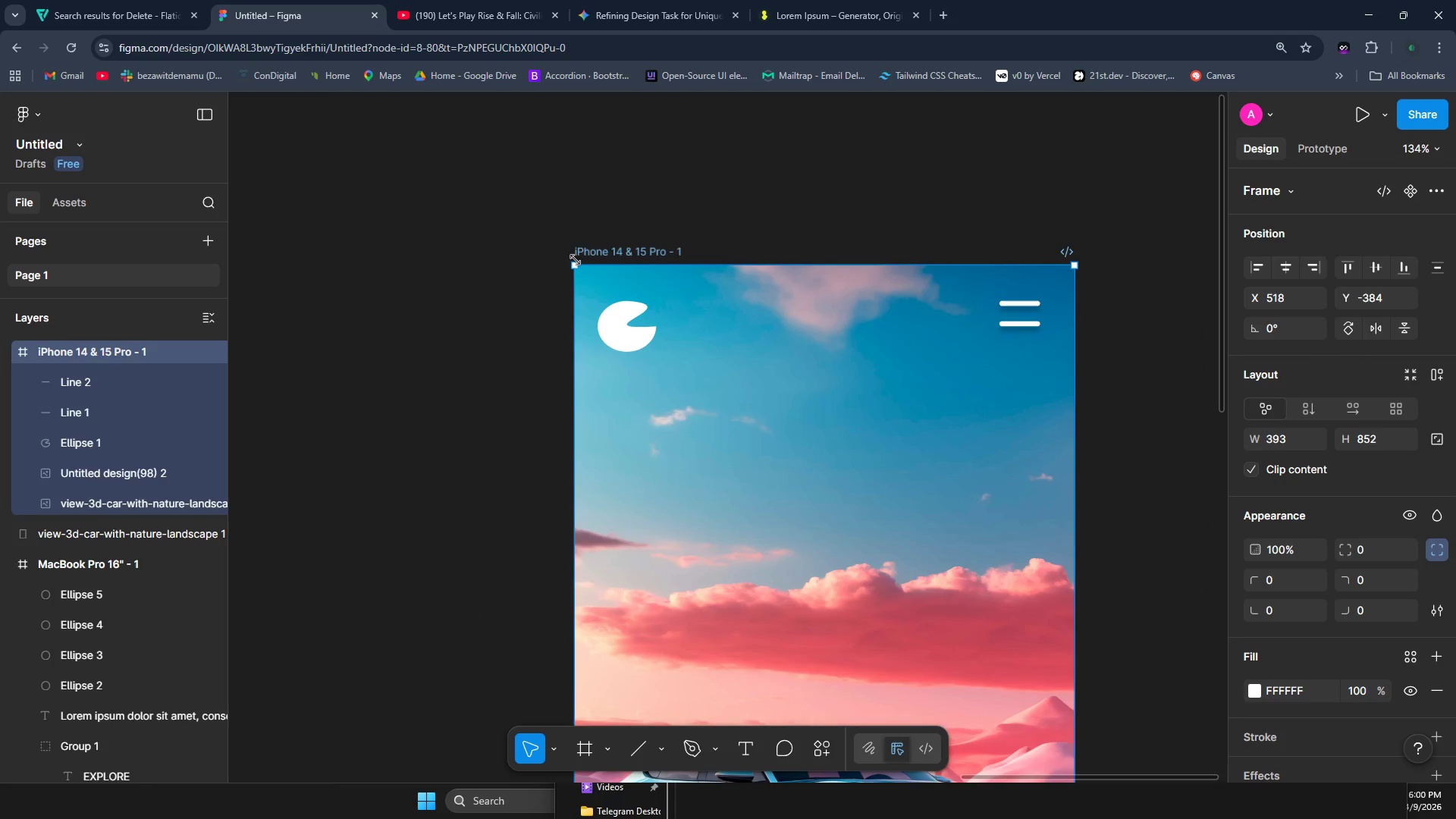 
left_click([592, 248])
 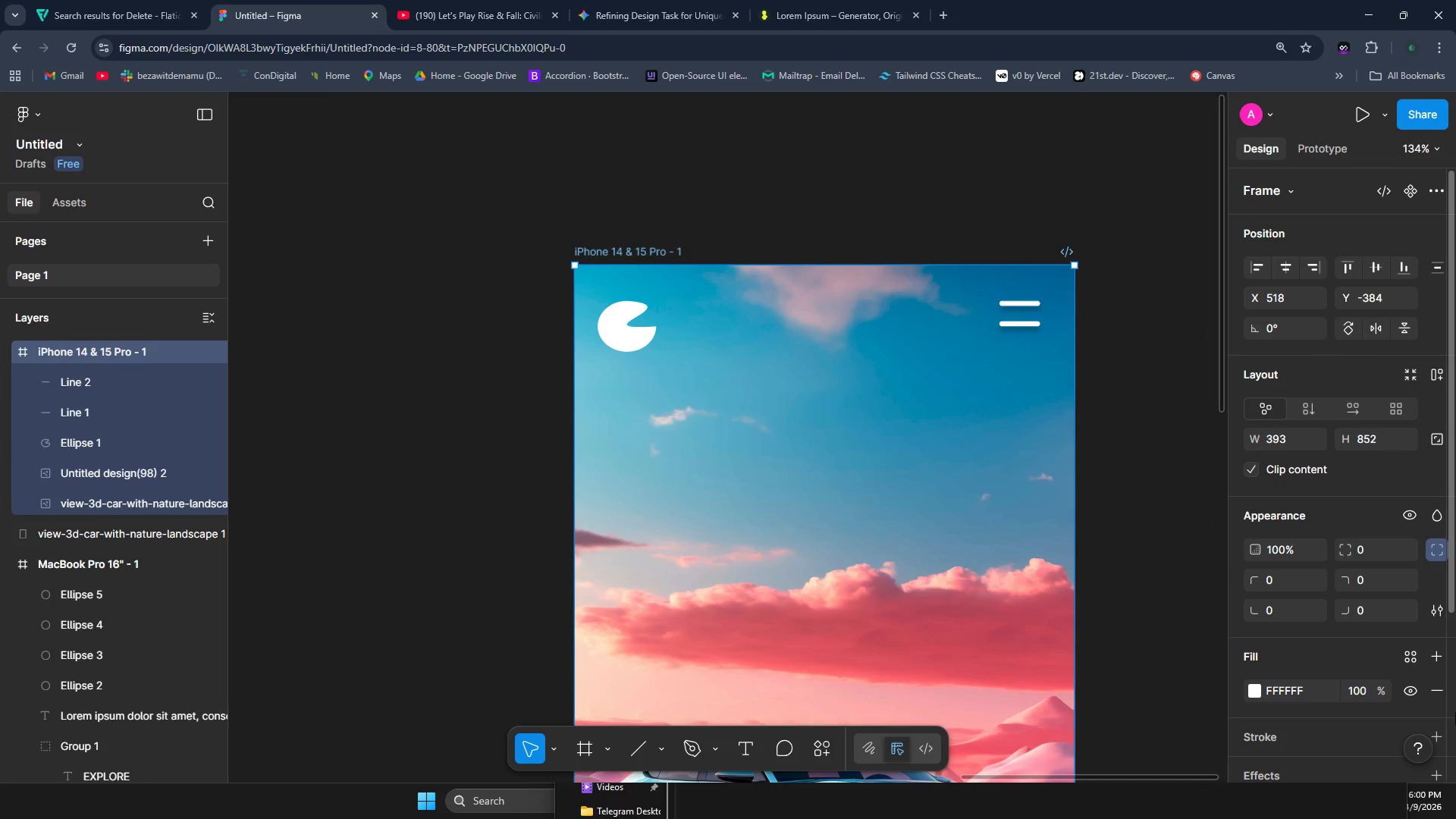 
scroll: coordinate [1302, 542], scroll_direction: down, amount: 10.0
 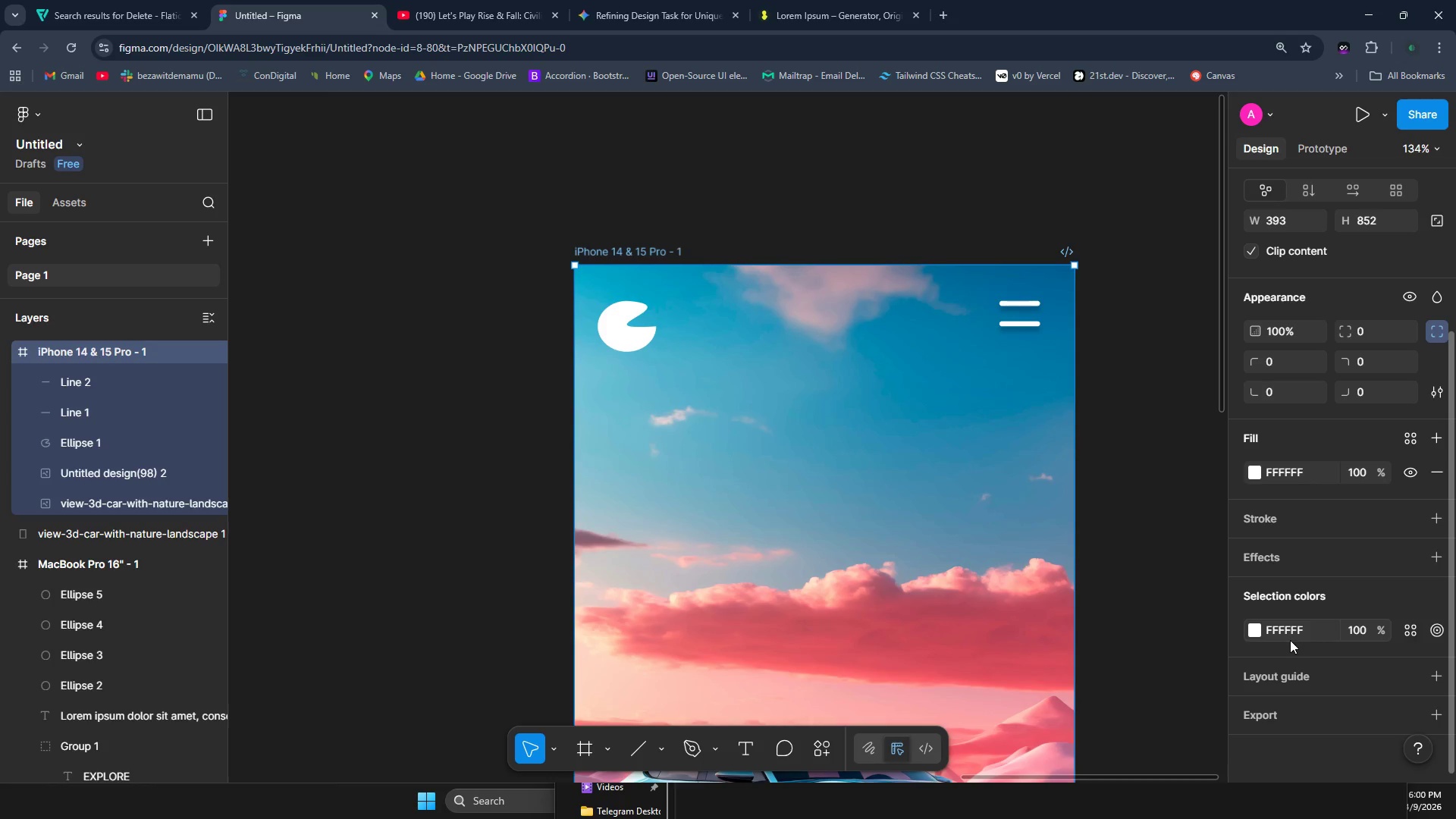 
scroll: coordinate [1273, 645], scroll_direction: up, amount: 21.0
 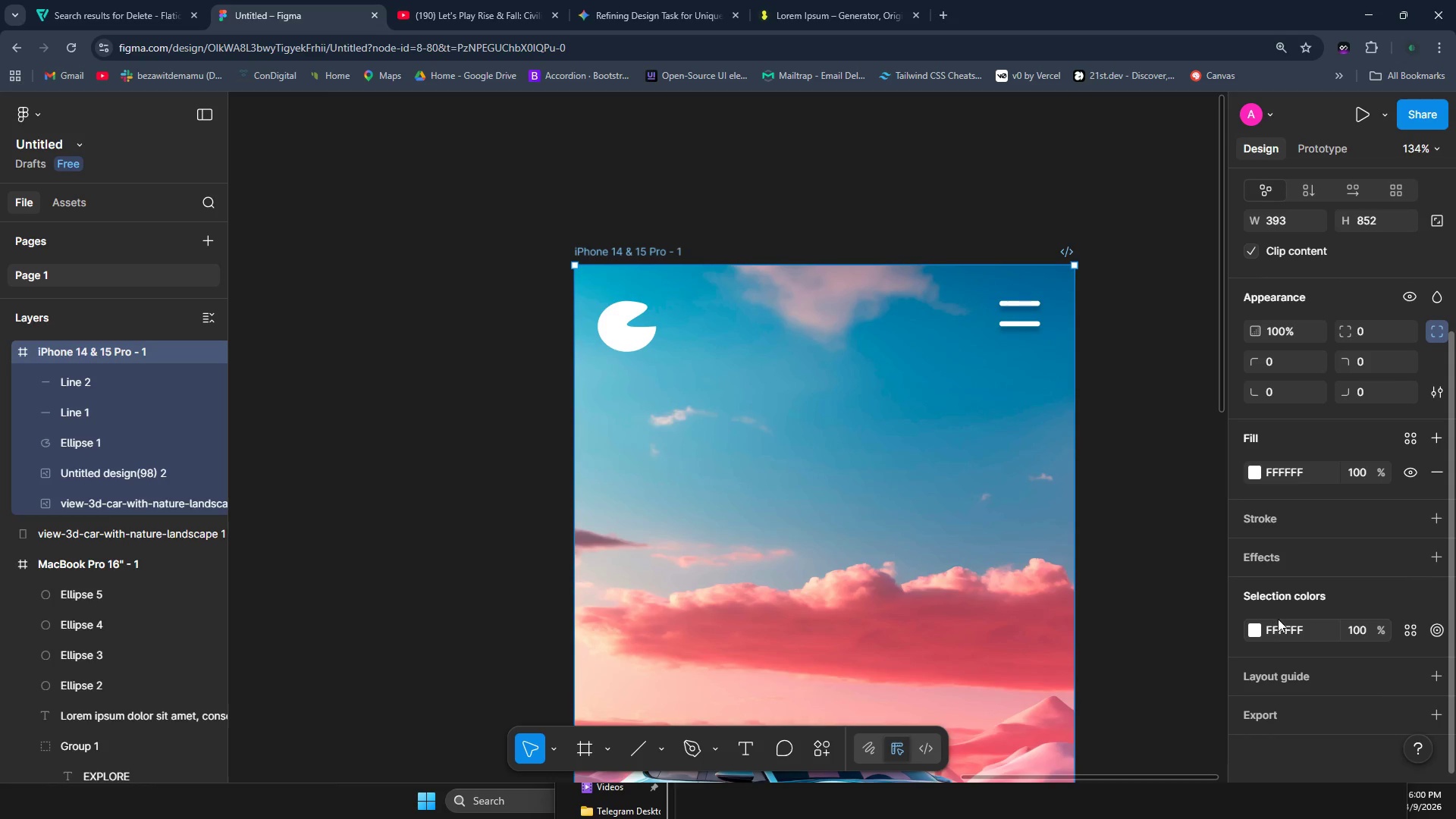 
left_click([1301, 683])
 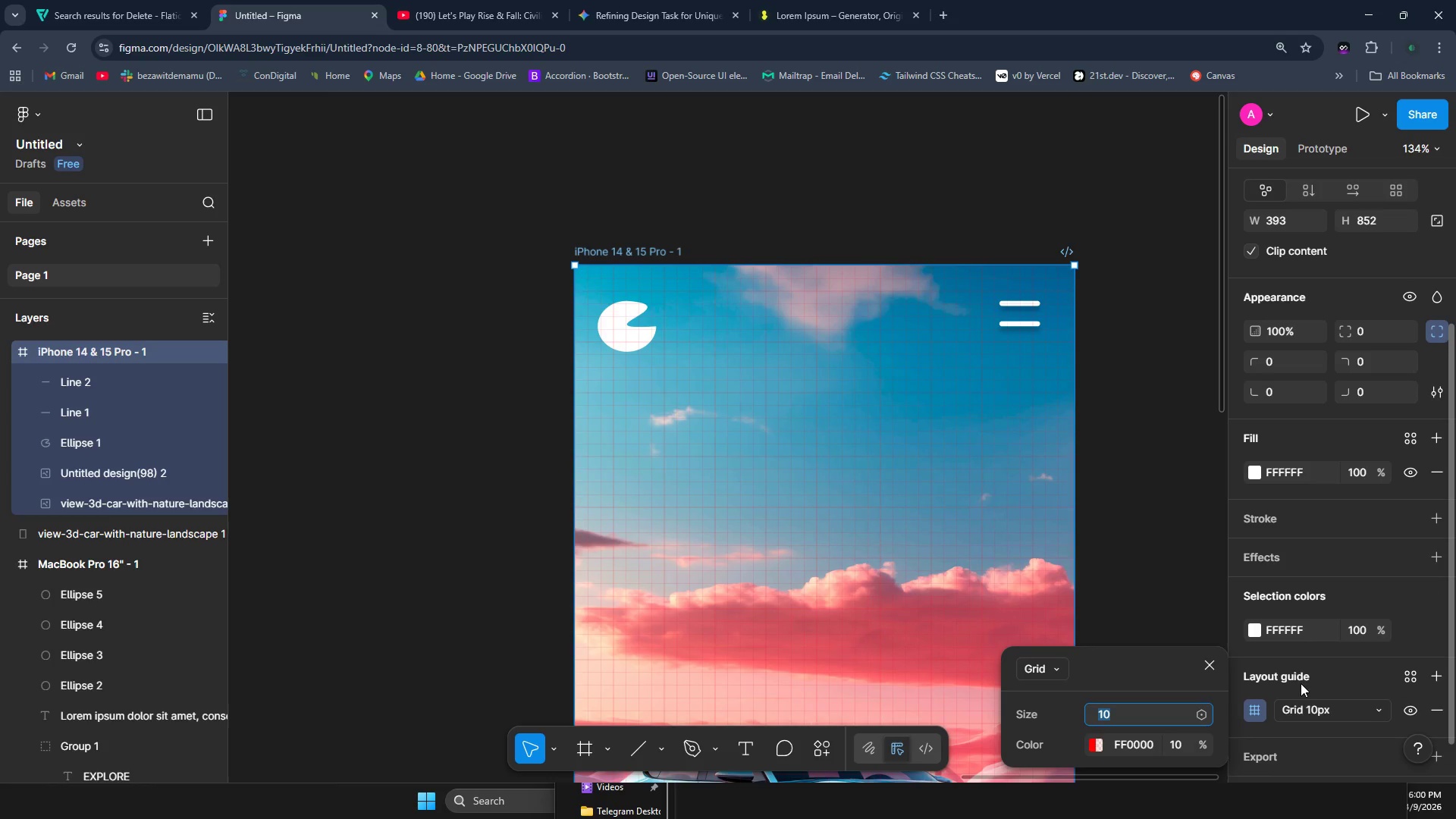 
scroll: coordinate [1299, 683], scroll_direction: down, amount: 3.0
 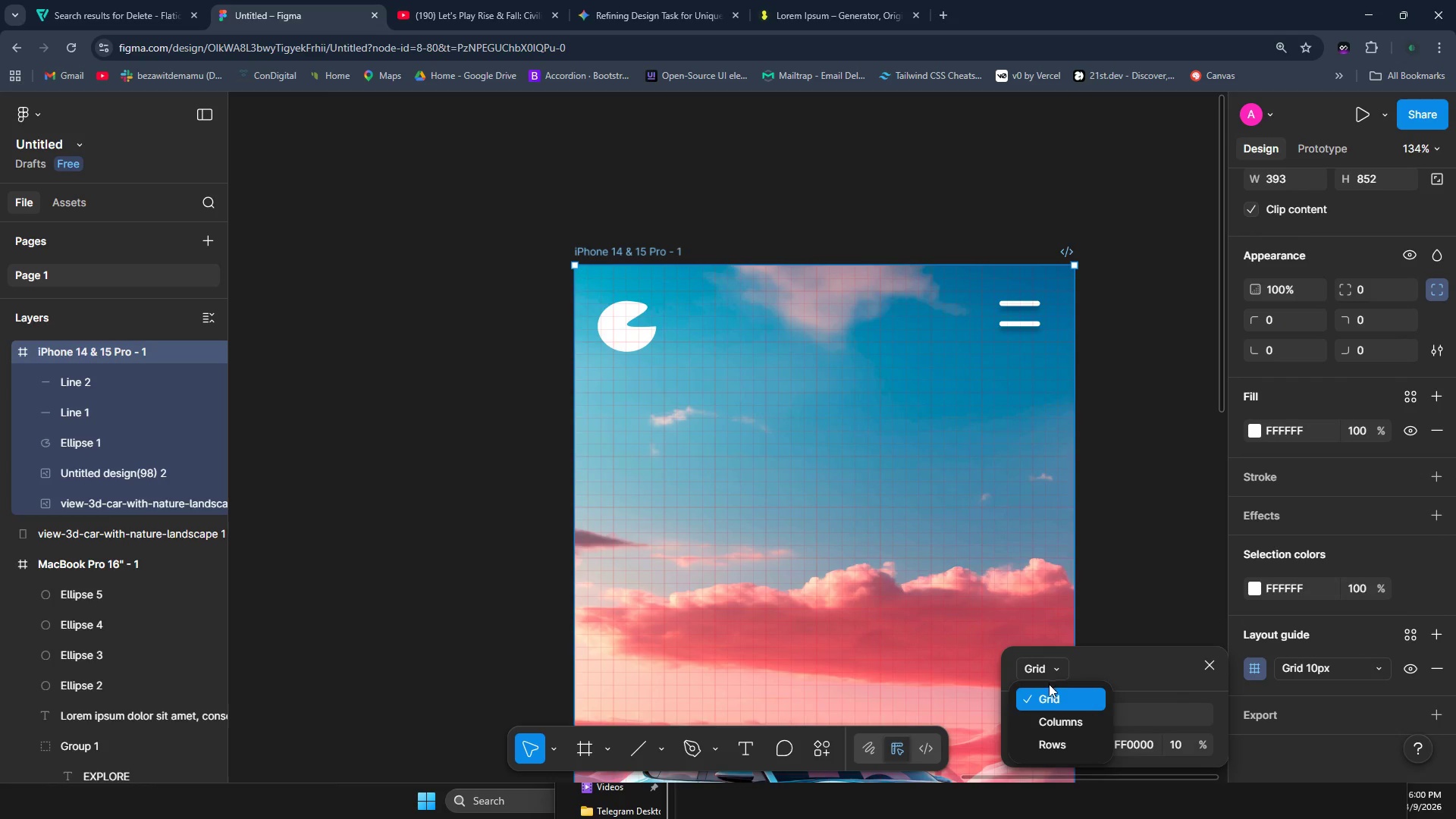 
left_click([1052, 715])
 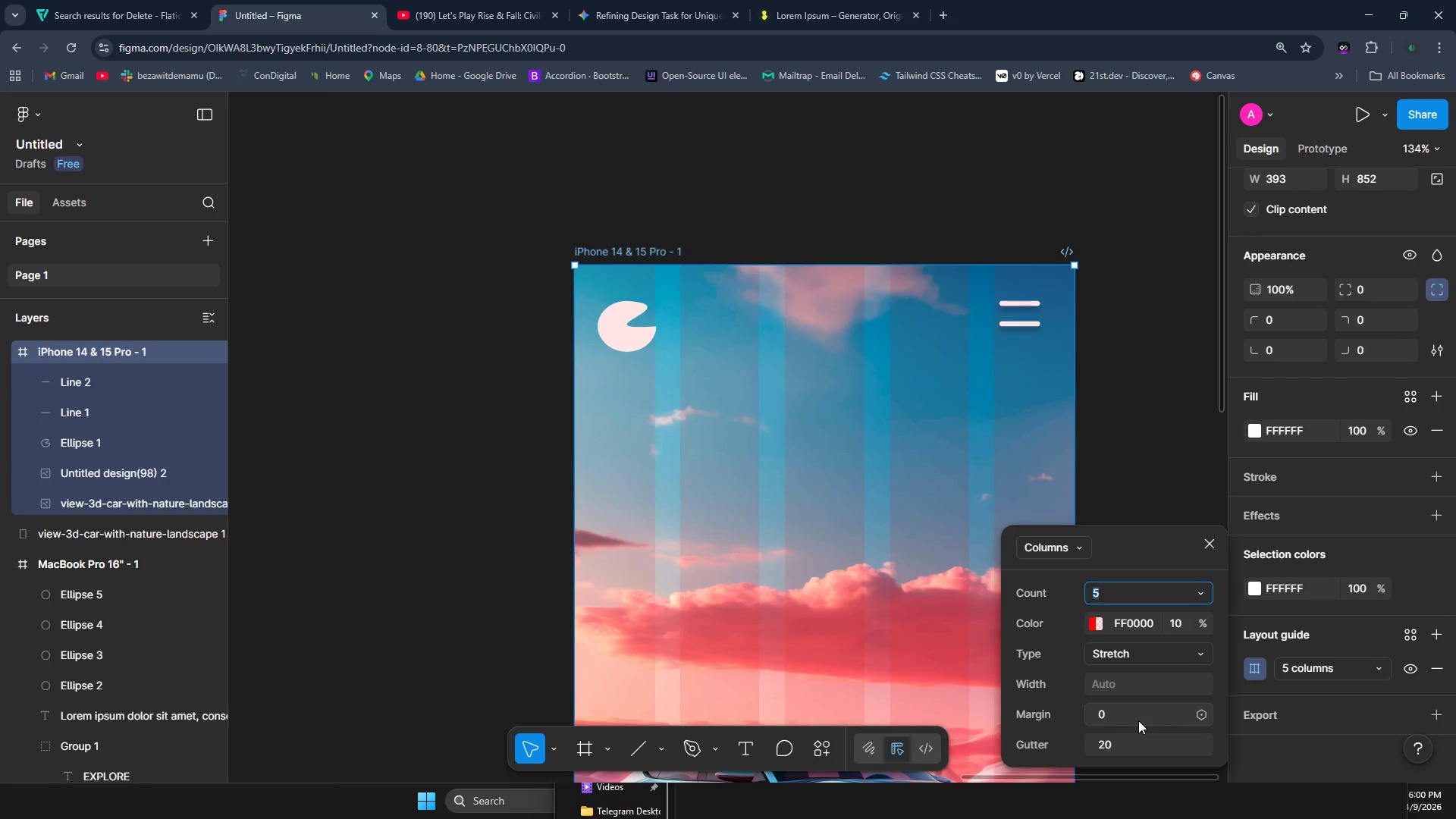 
scroll: coordinate [1138, 720], scroll_direction: down, amount: 2.0
 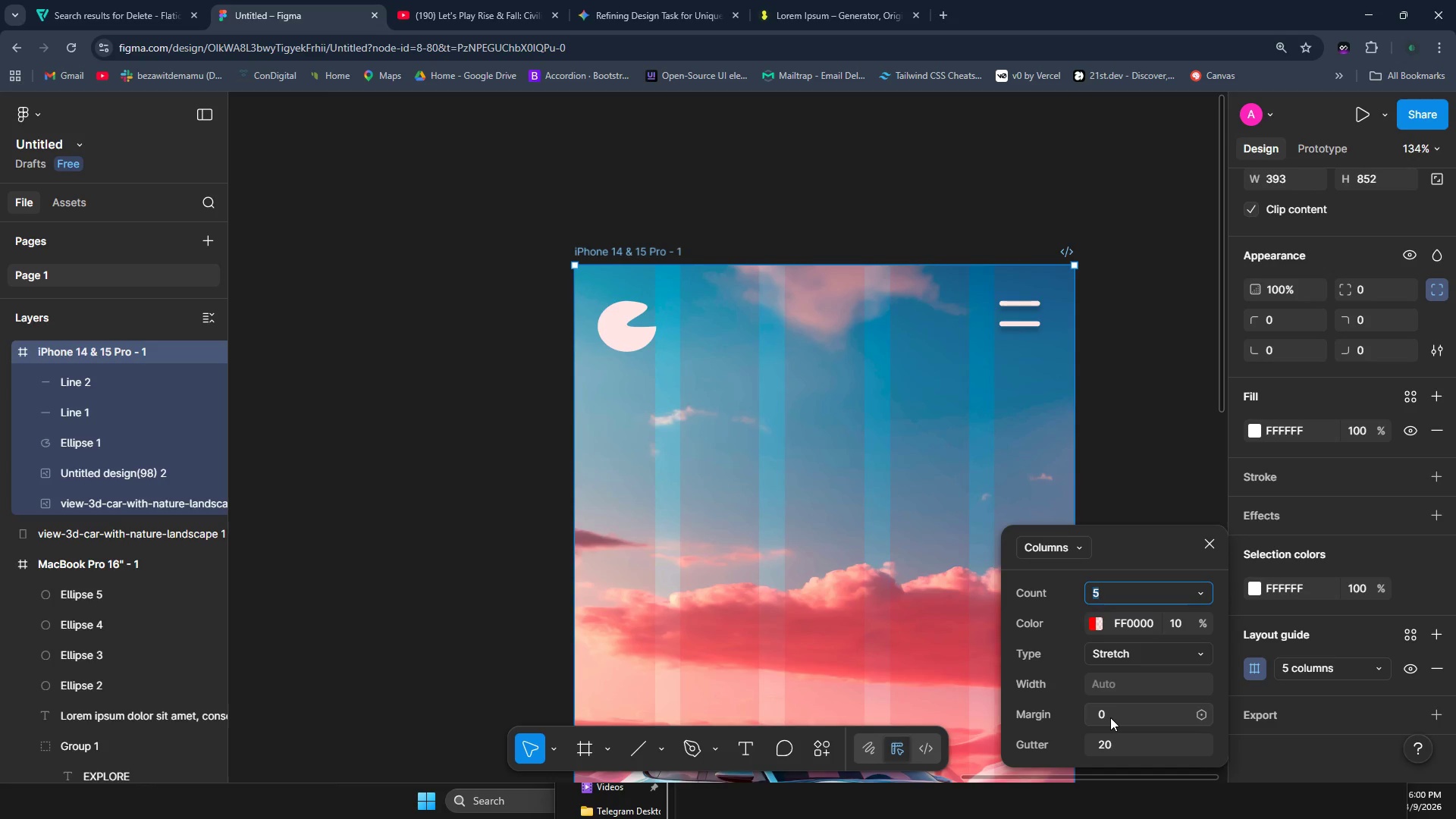 
wait(7.36)
 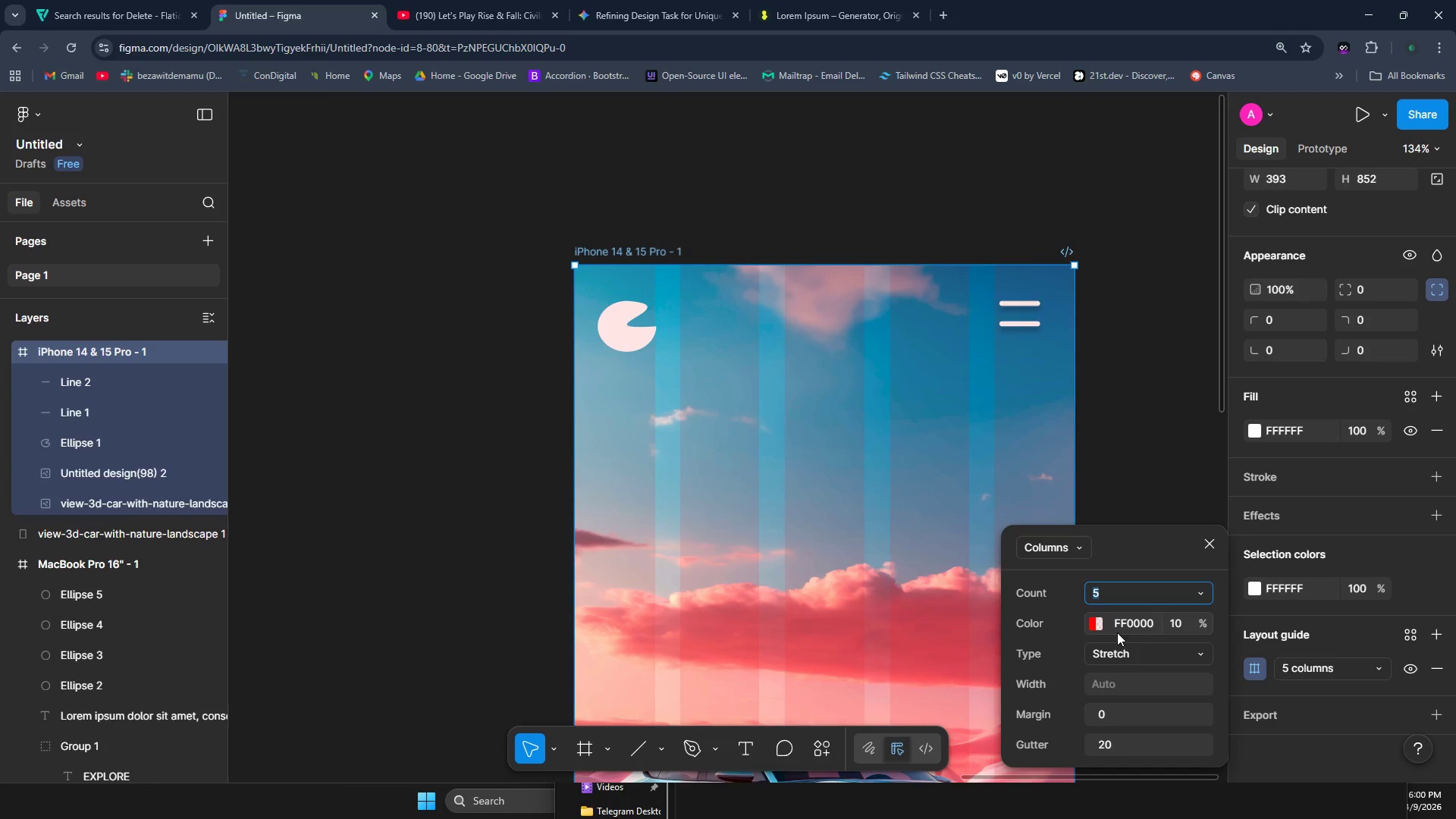 
left_click_drag(start_coordinate=[1110, 714], to_coordinate=[1137, 714])
 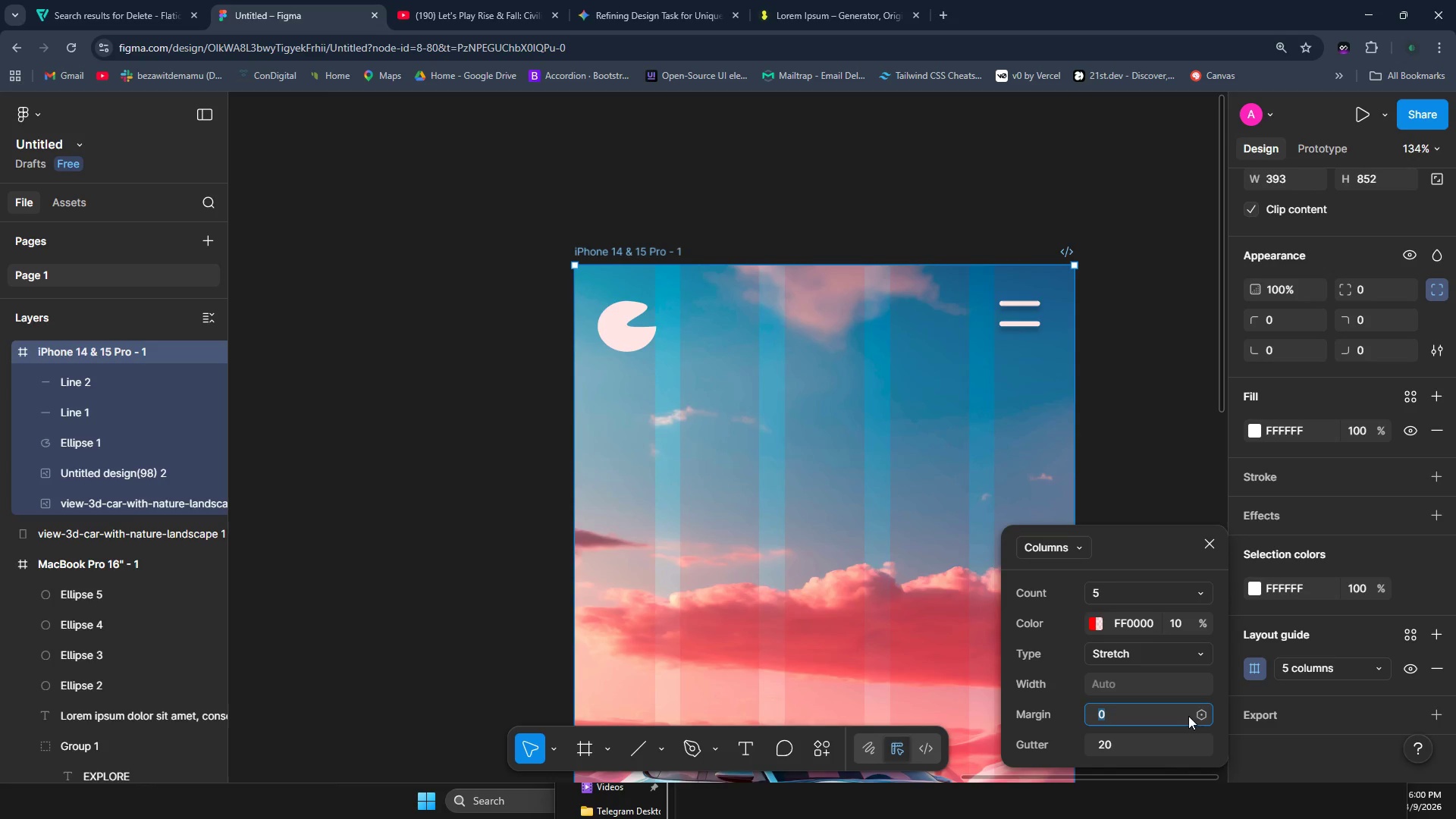 
double_click([1172, 712])
 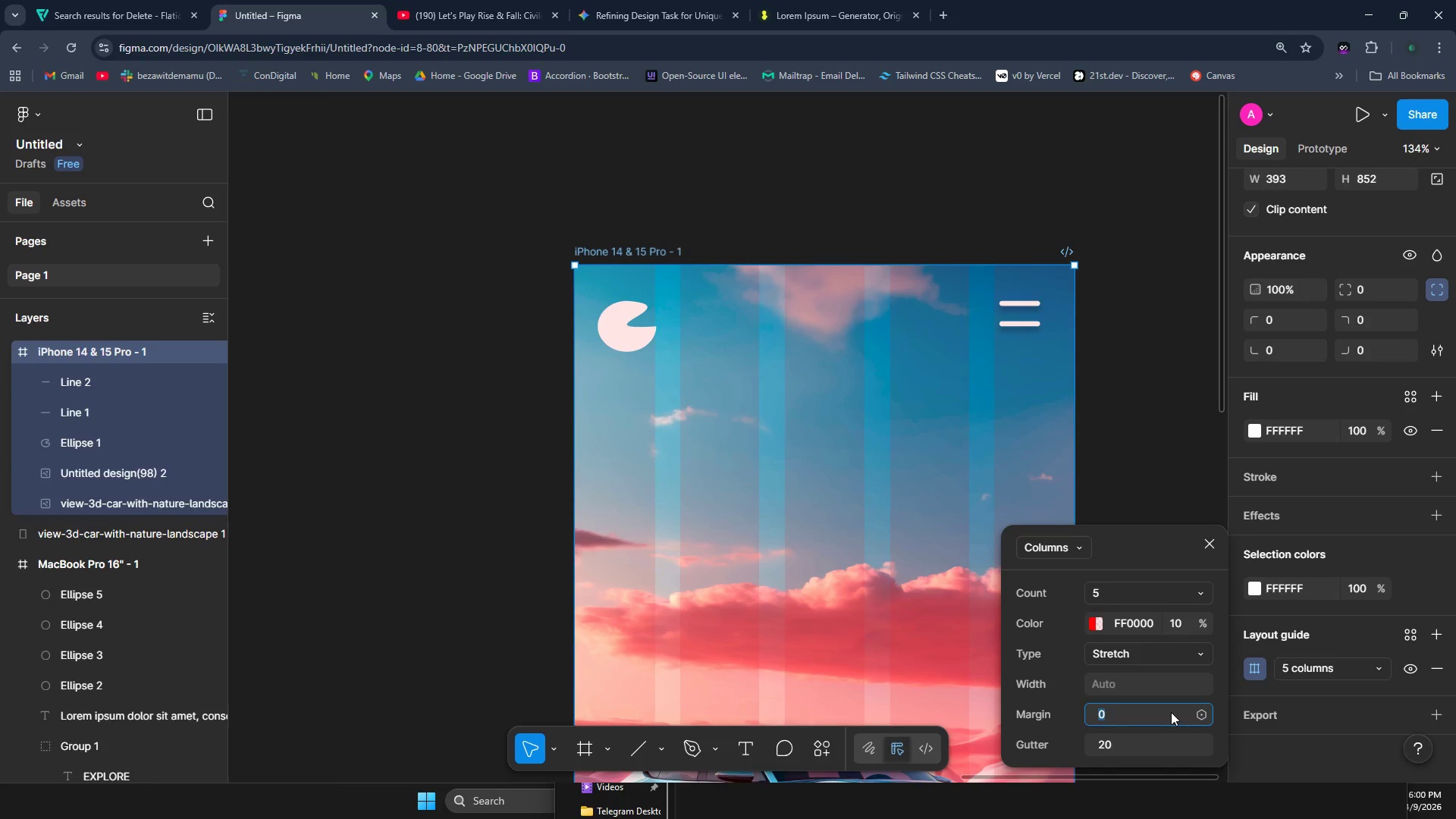 
type(25)
 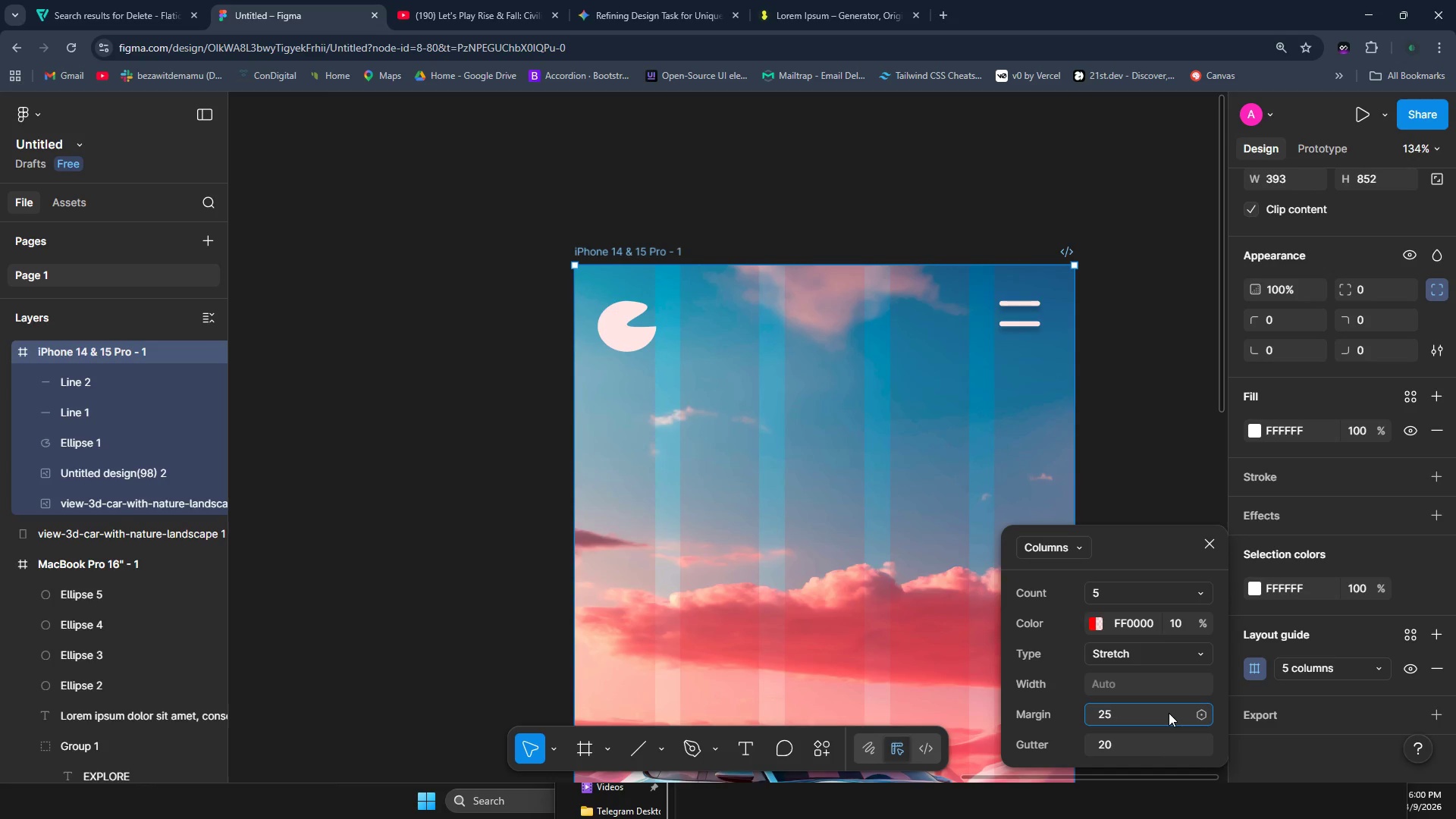 
key(Enter)
 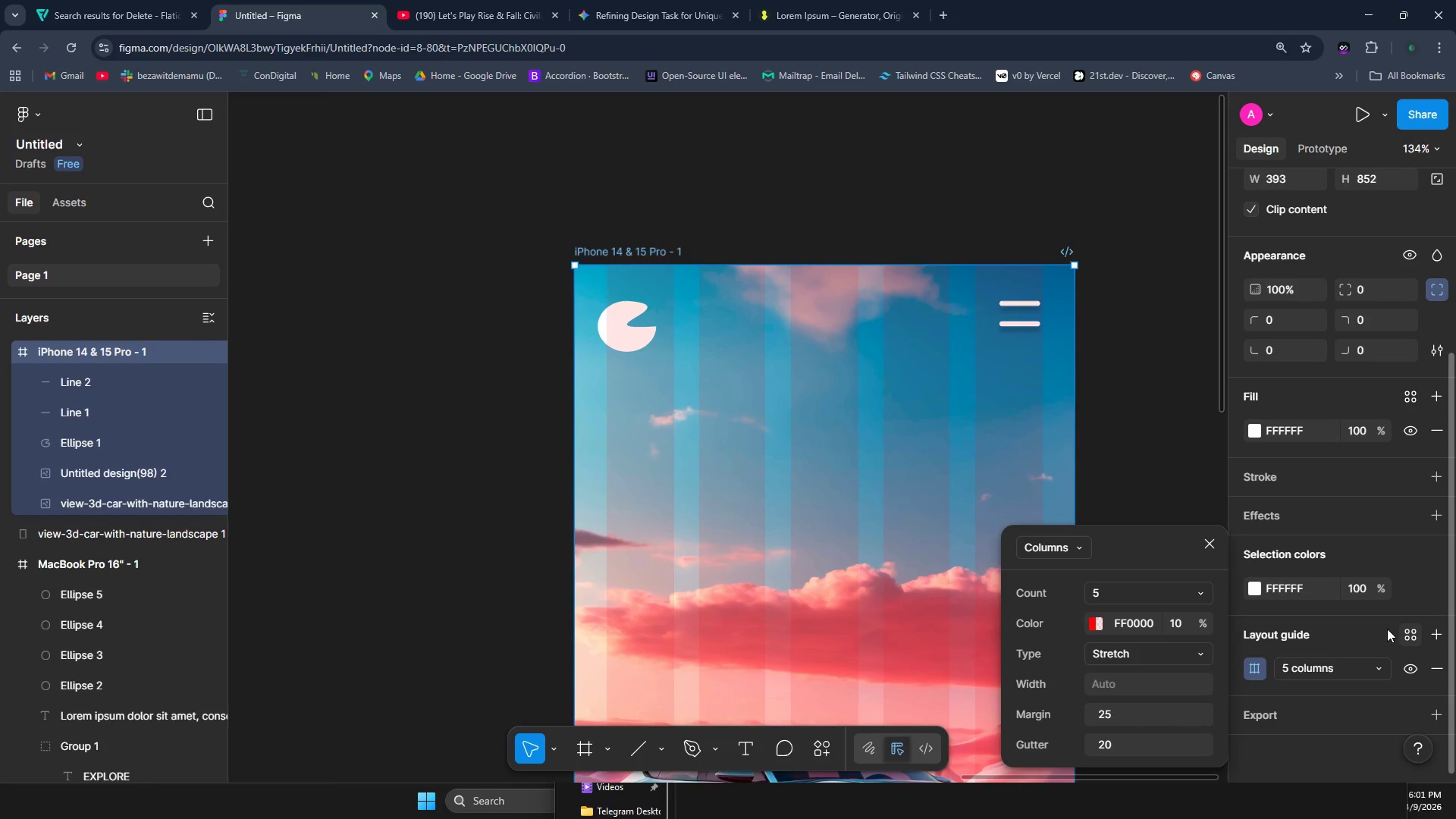 
wait(16.75)
 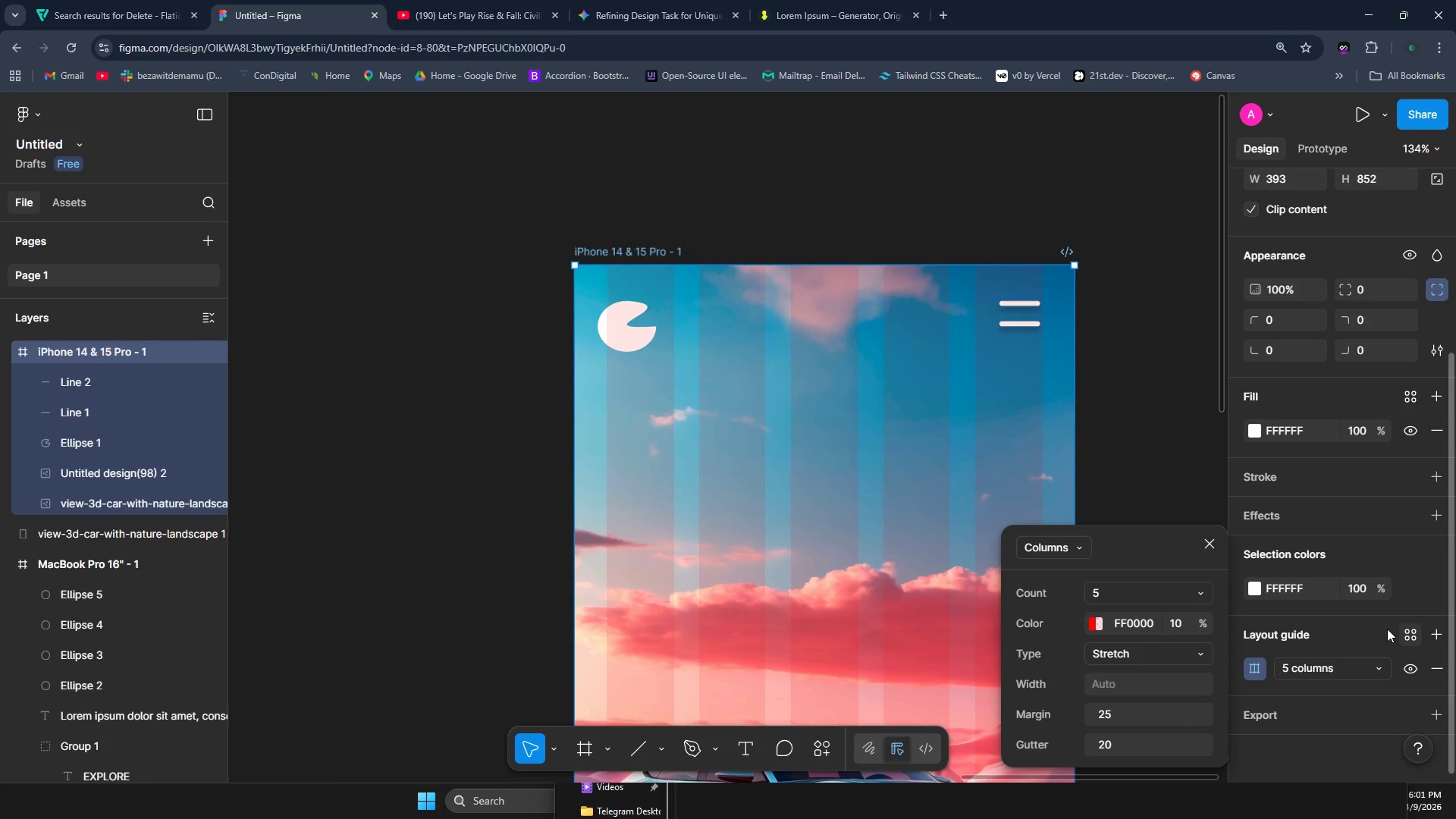 
left_click([1188, 426])
 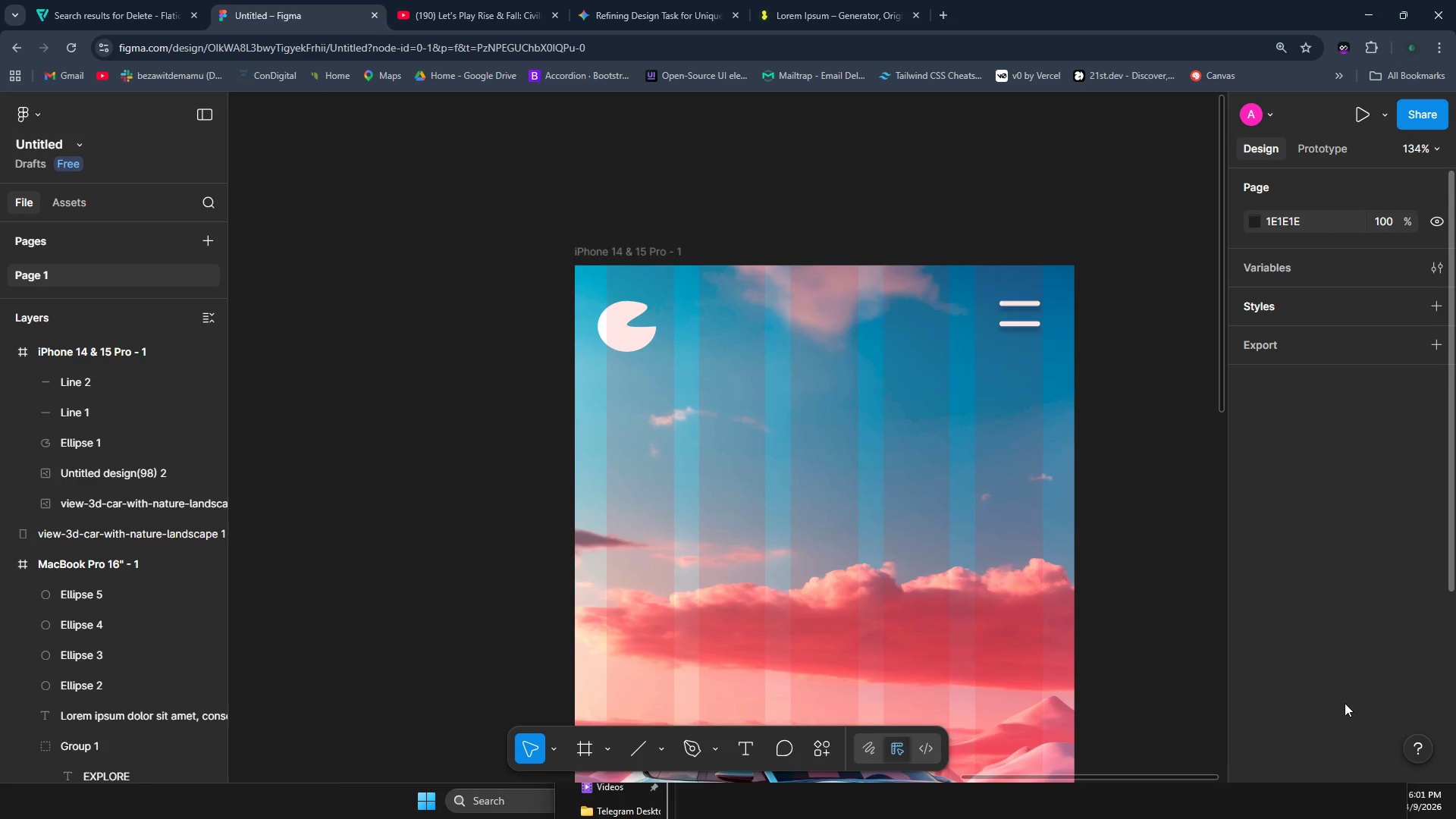 
wait(21.17)
 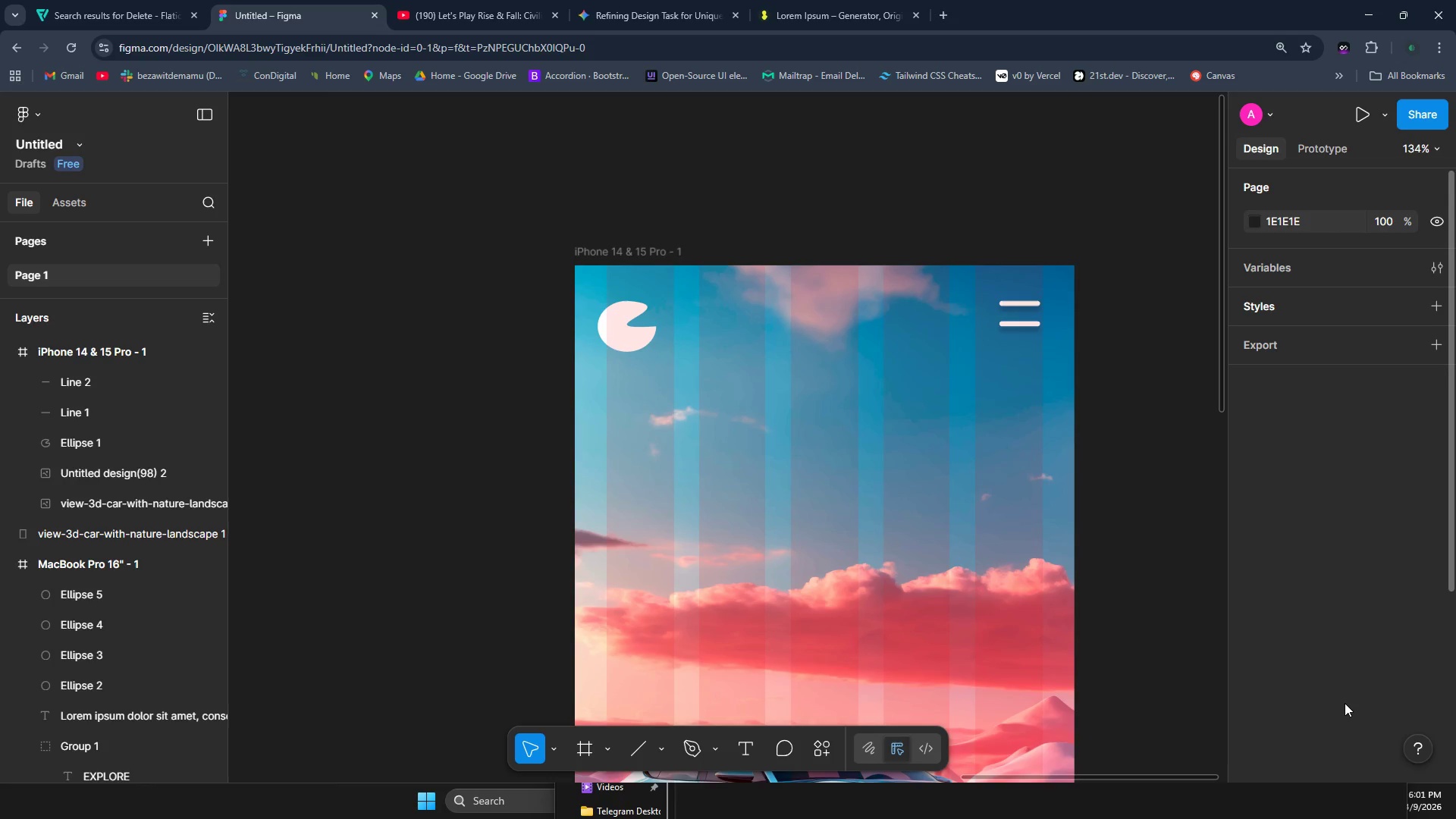 
hold_key(key=ControlLeft, duration=0.75)
scroll: coordinate [1014, 340], scroll_direction: up, amount: 4.0
 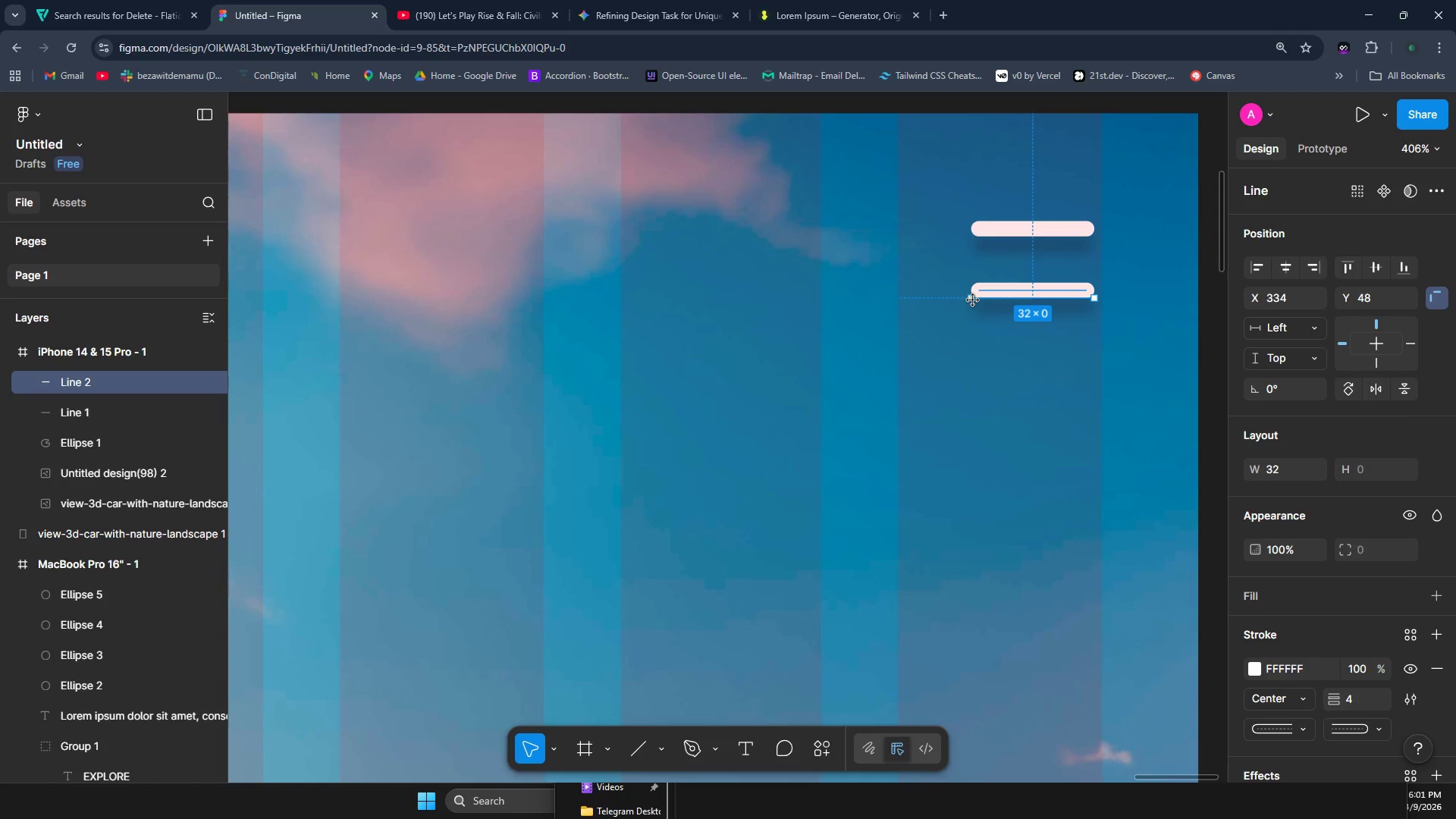 
left_click_drag(start_coordinate=[973, 300], to_coordinate=[1007, 300])
 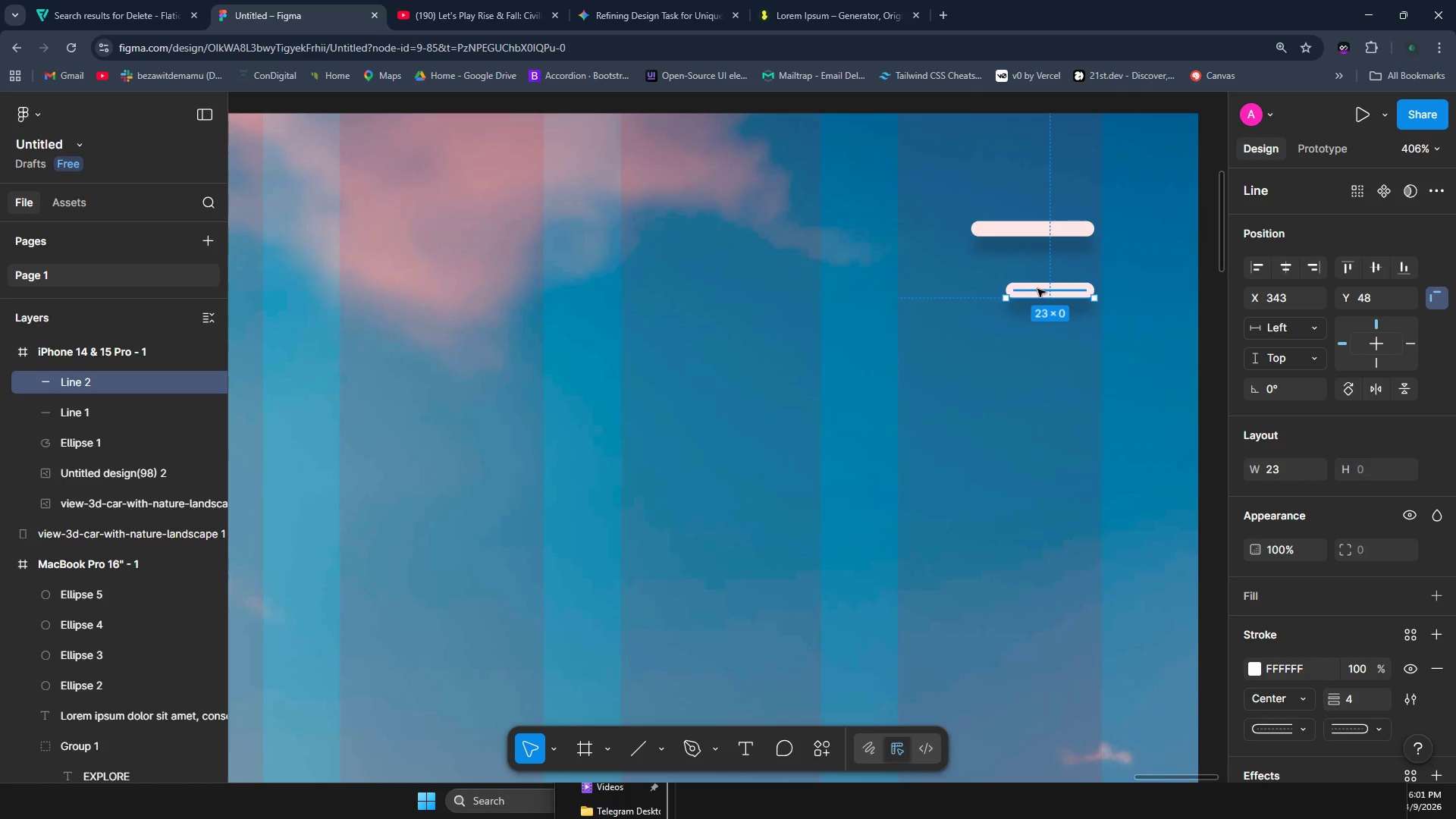 
left_click_drag(start_coordinate=[1037, 289], to_coordinate=[1036, 268])
 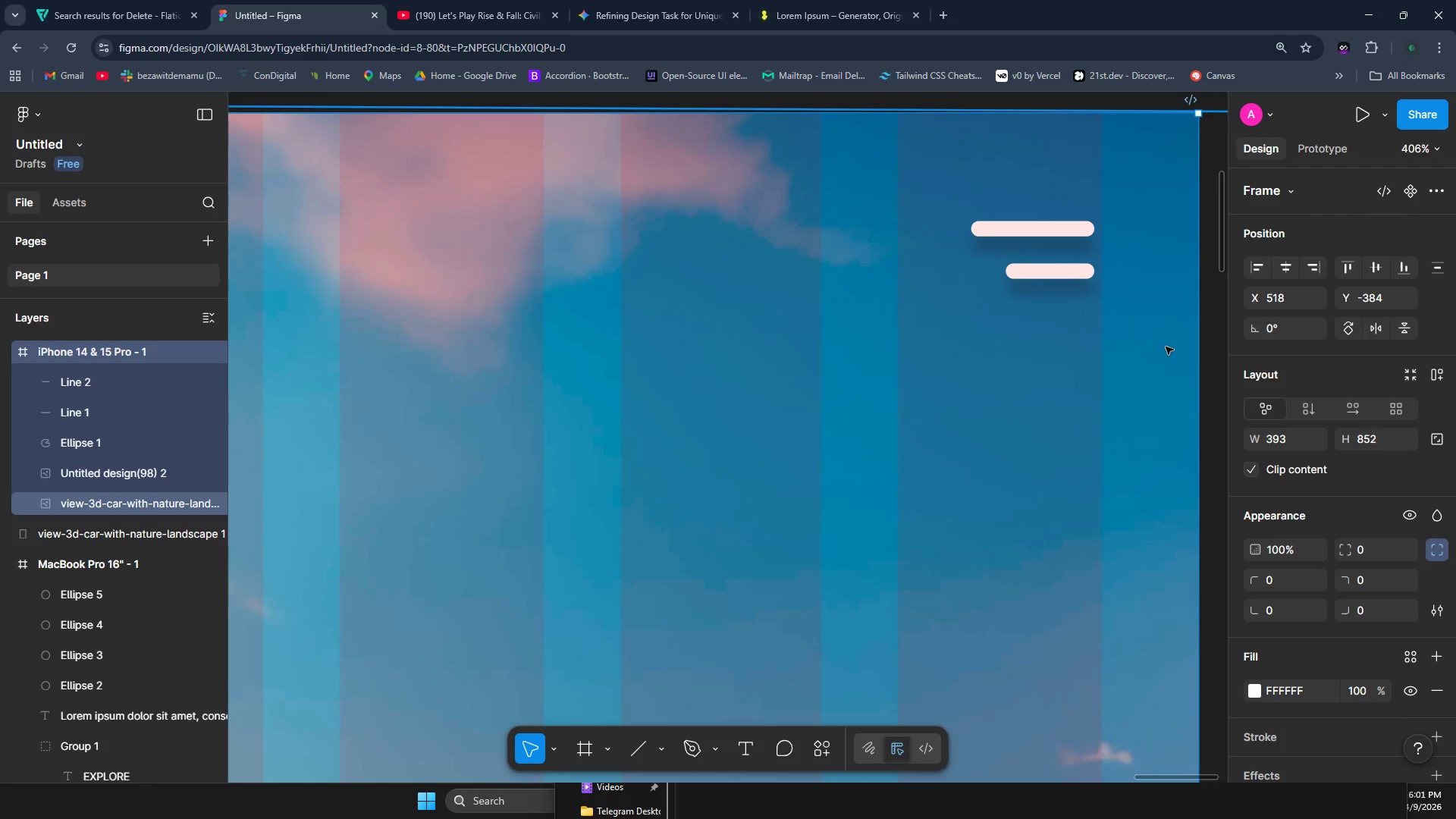 
hold_key(key=ShiftLeft, duration=0.92)
scroll: coordinate [1161, 350], scroll_direction: down, amount: 4.0
 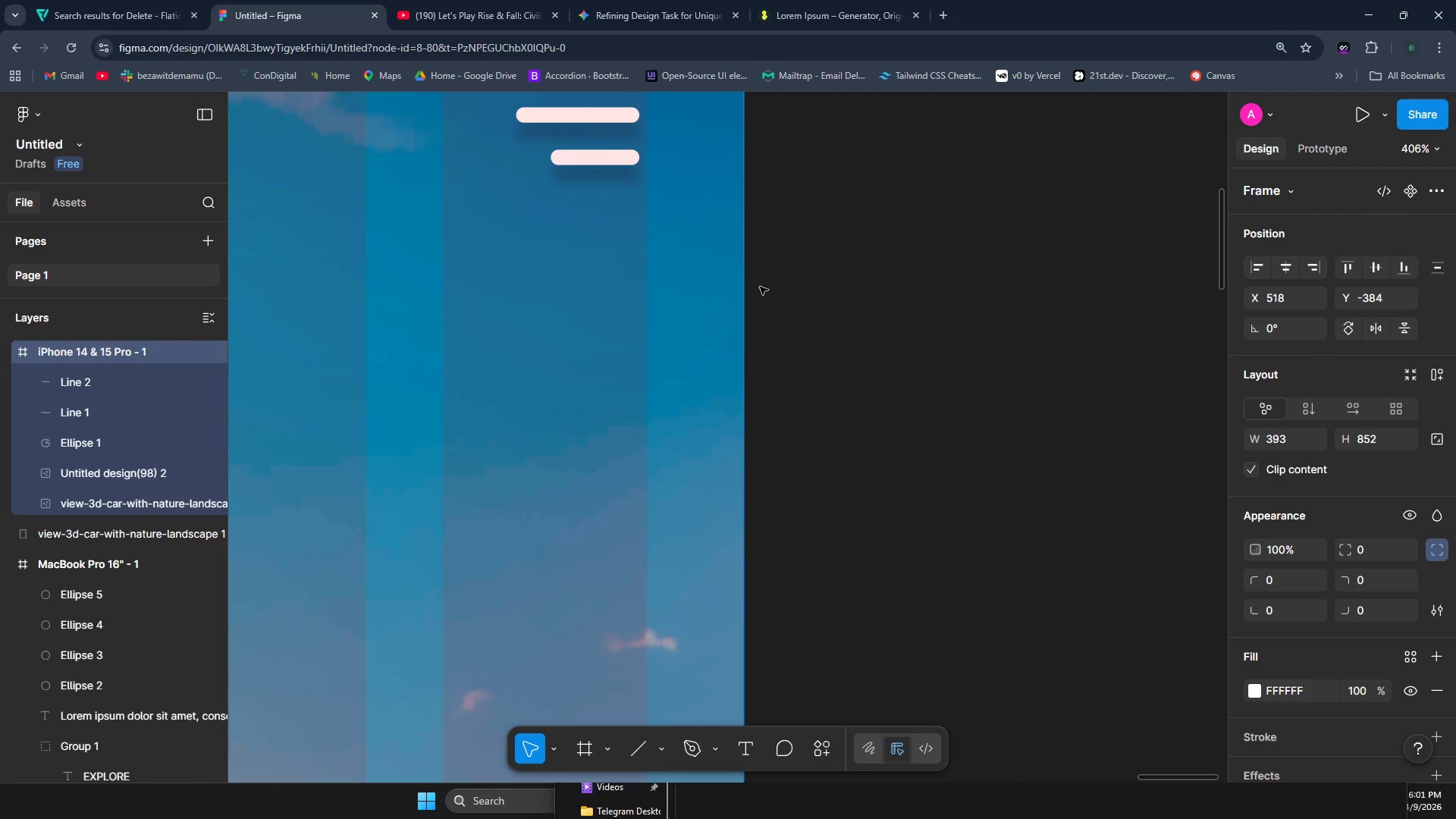 
hold_key(key=ShiftLeft, duration=1.5)
 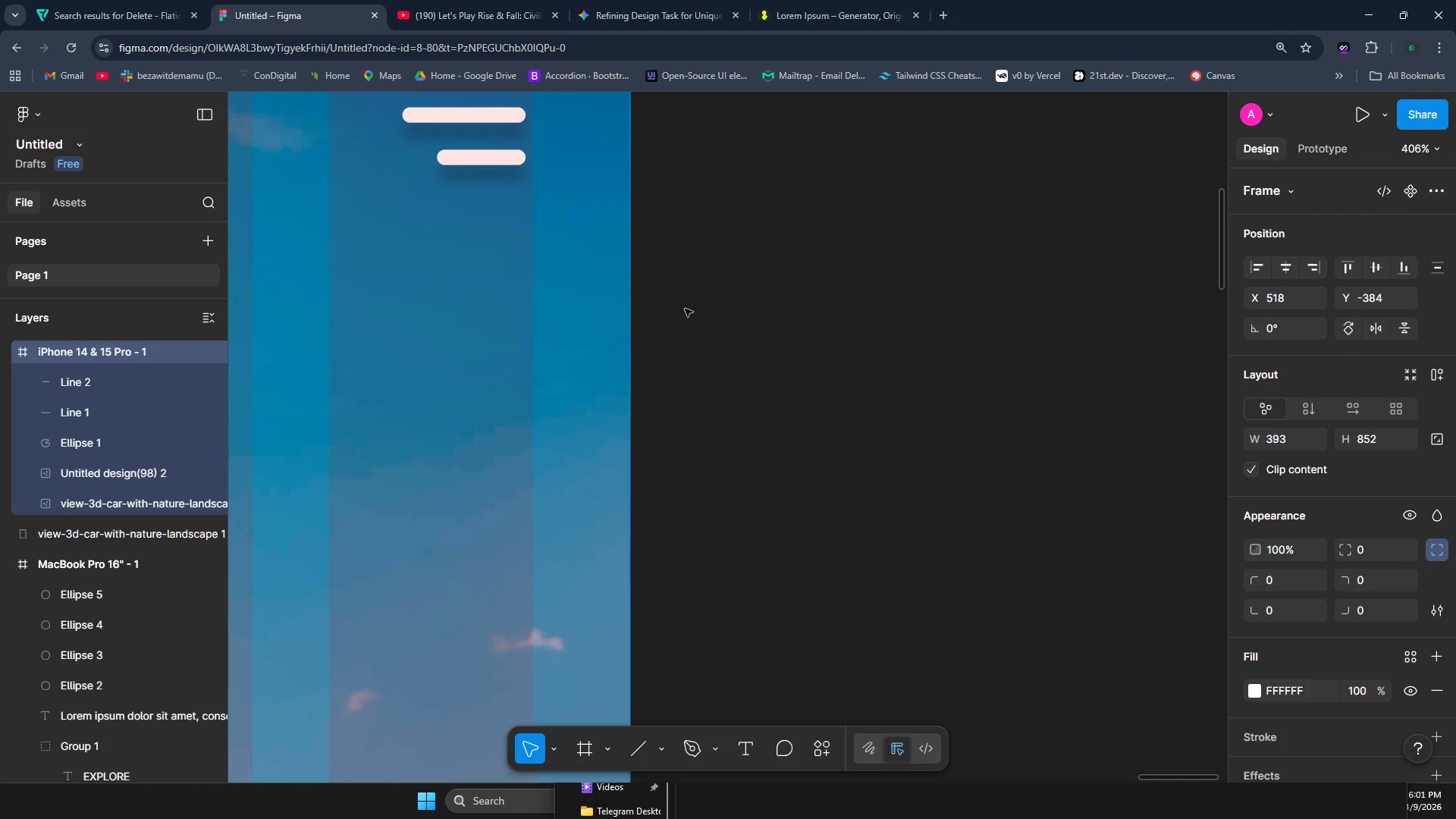 
key(Shift+ShiftLeft)
 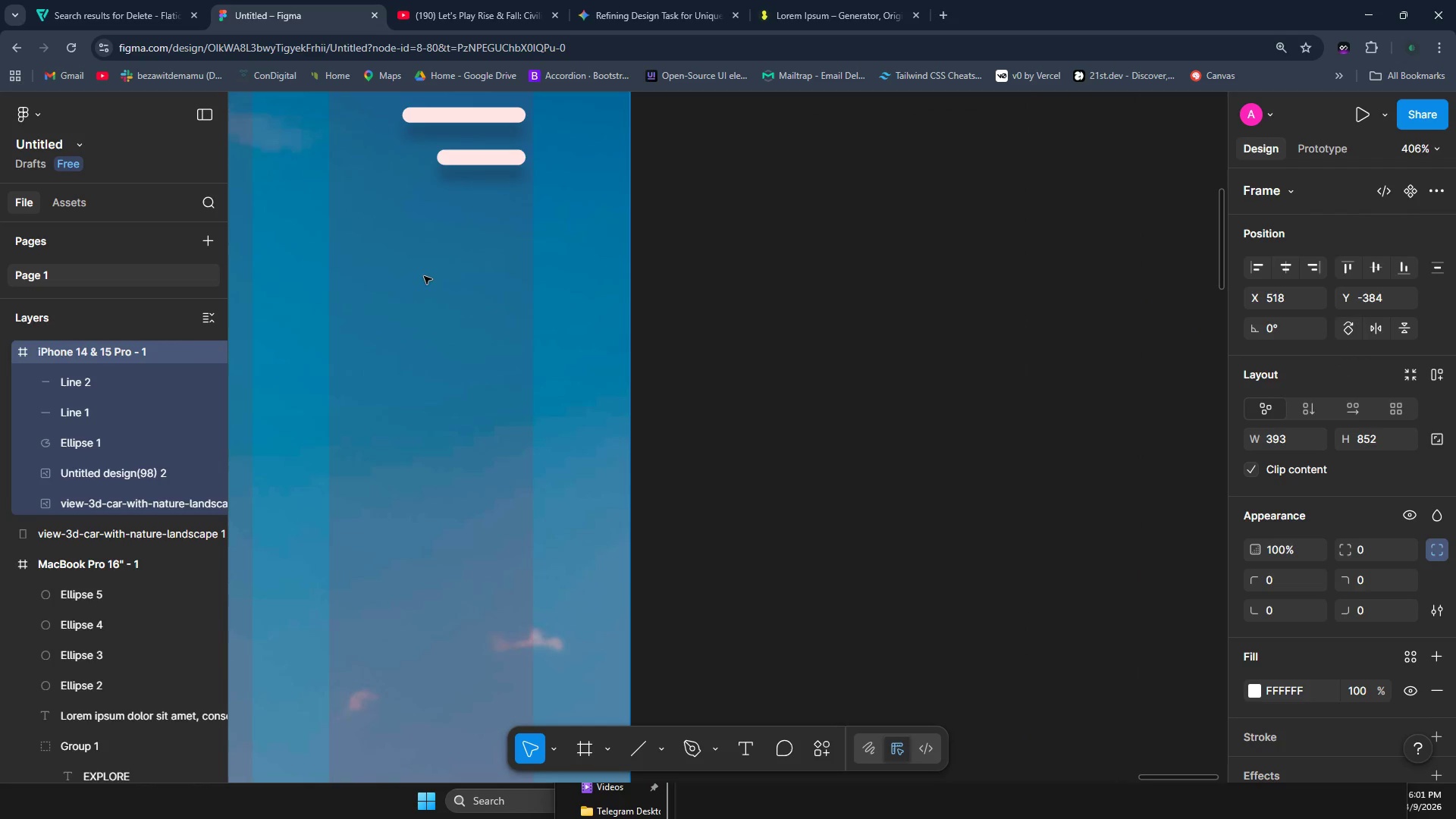 
key(Shift+ShiftLeft)
 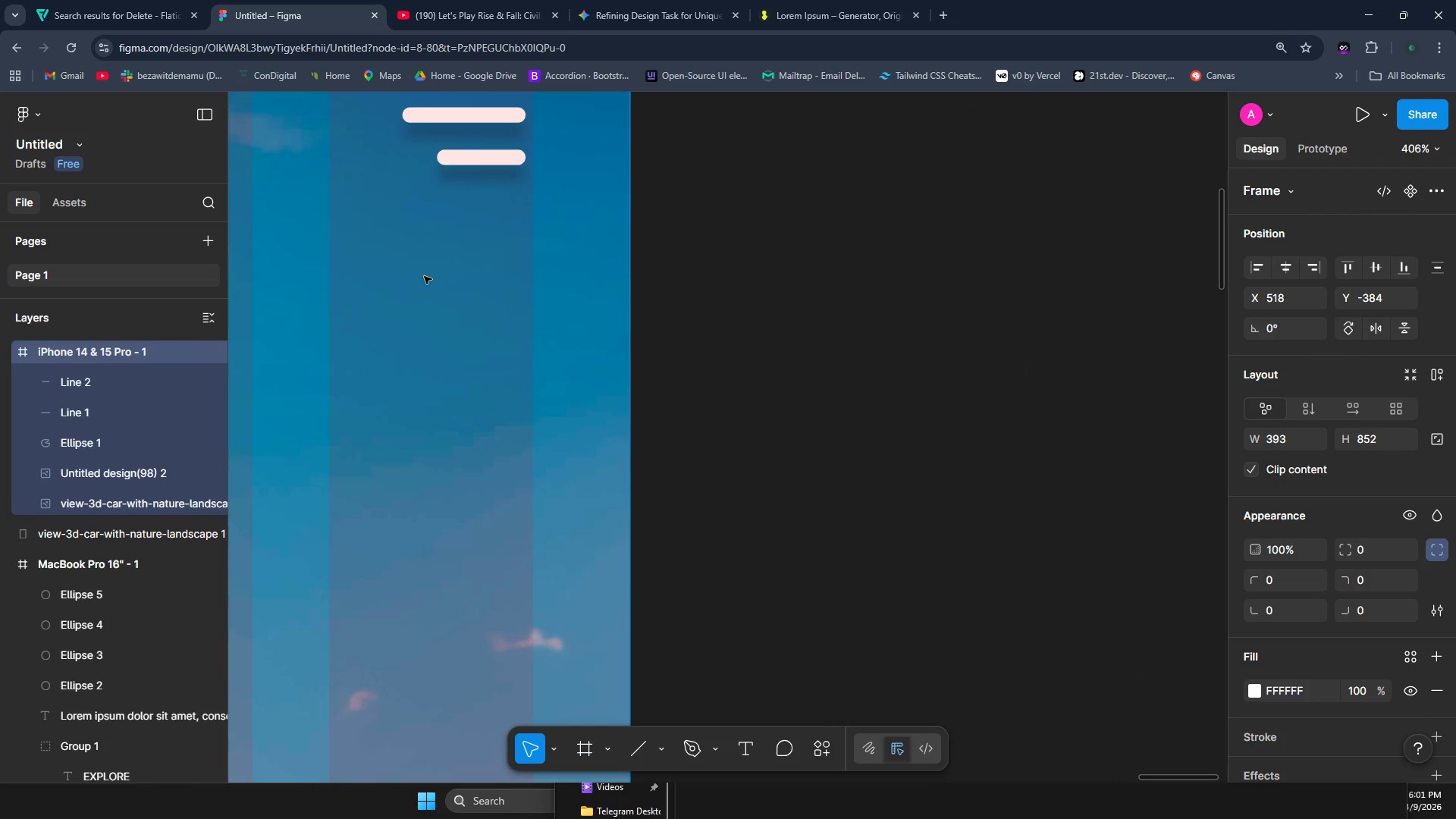 
key(Shift+ShiftLeft)
 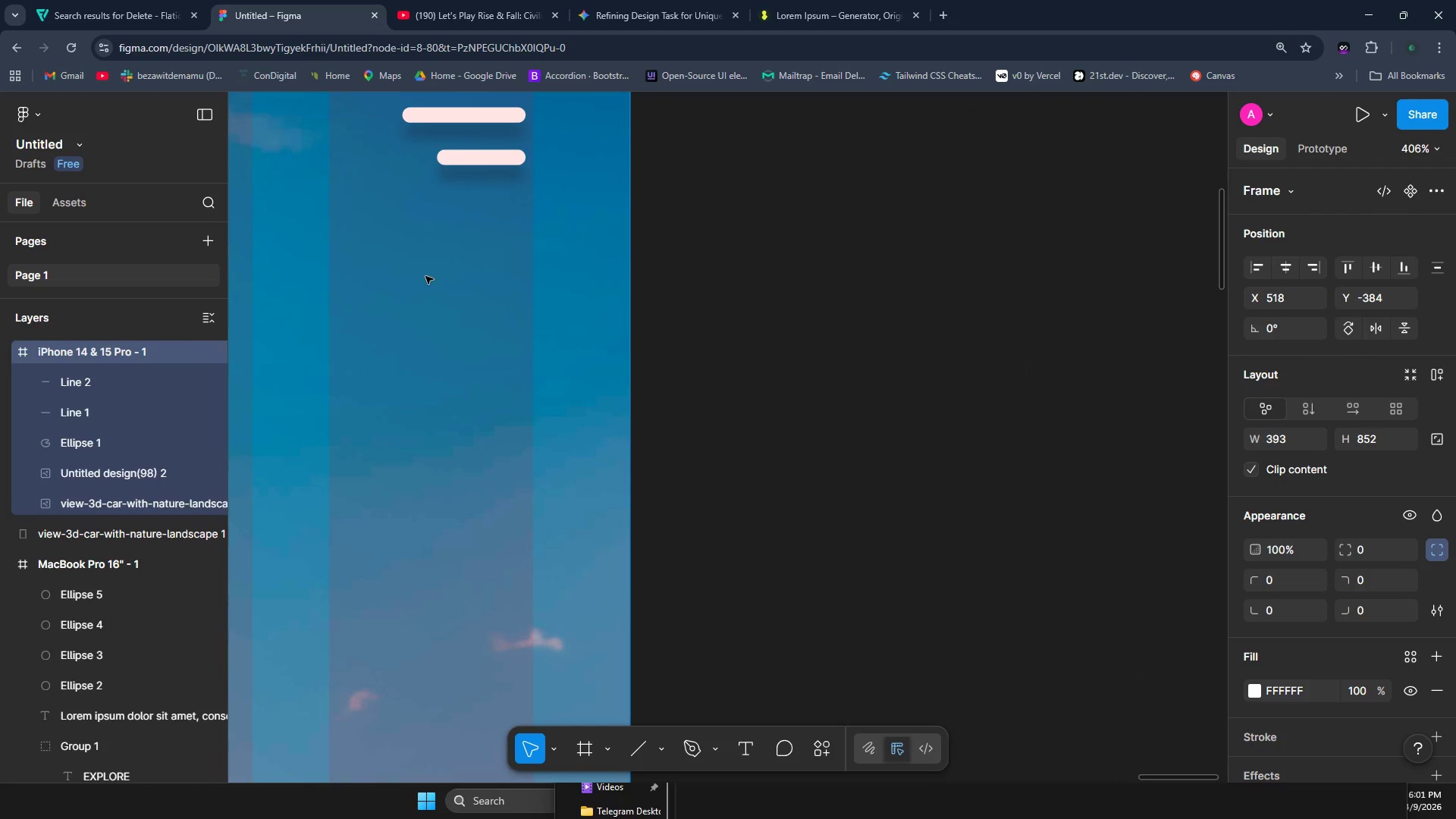 
key(Shift+ShiftLeft)
 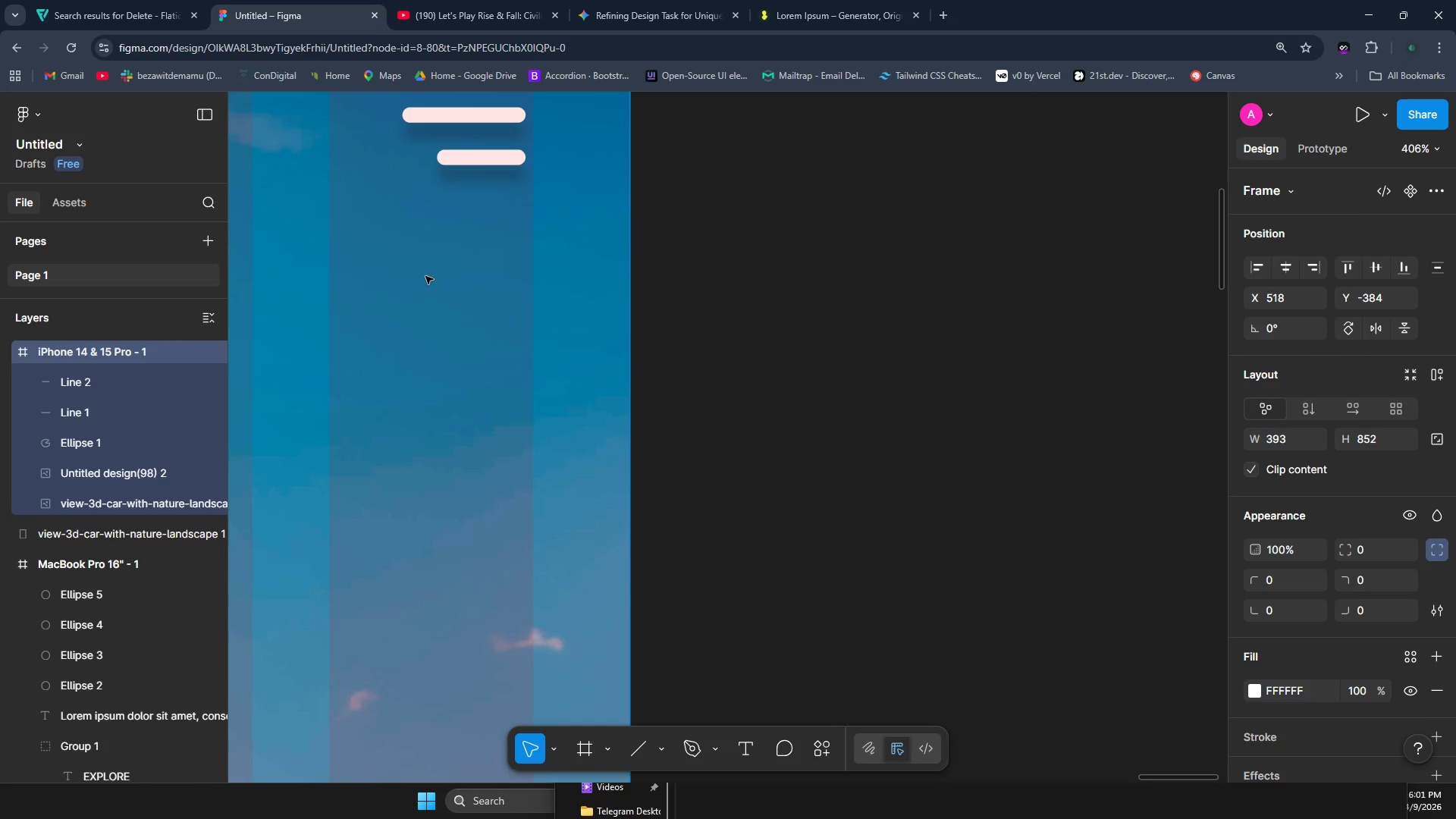 
key(Shift+ShiftLeft)
 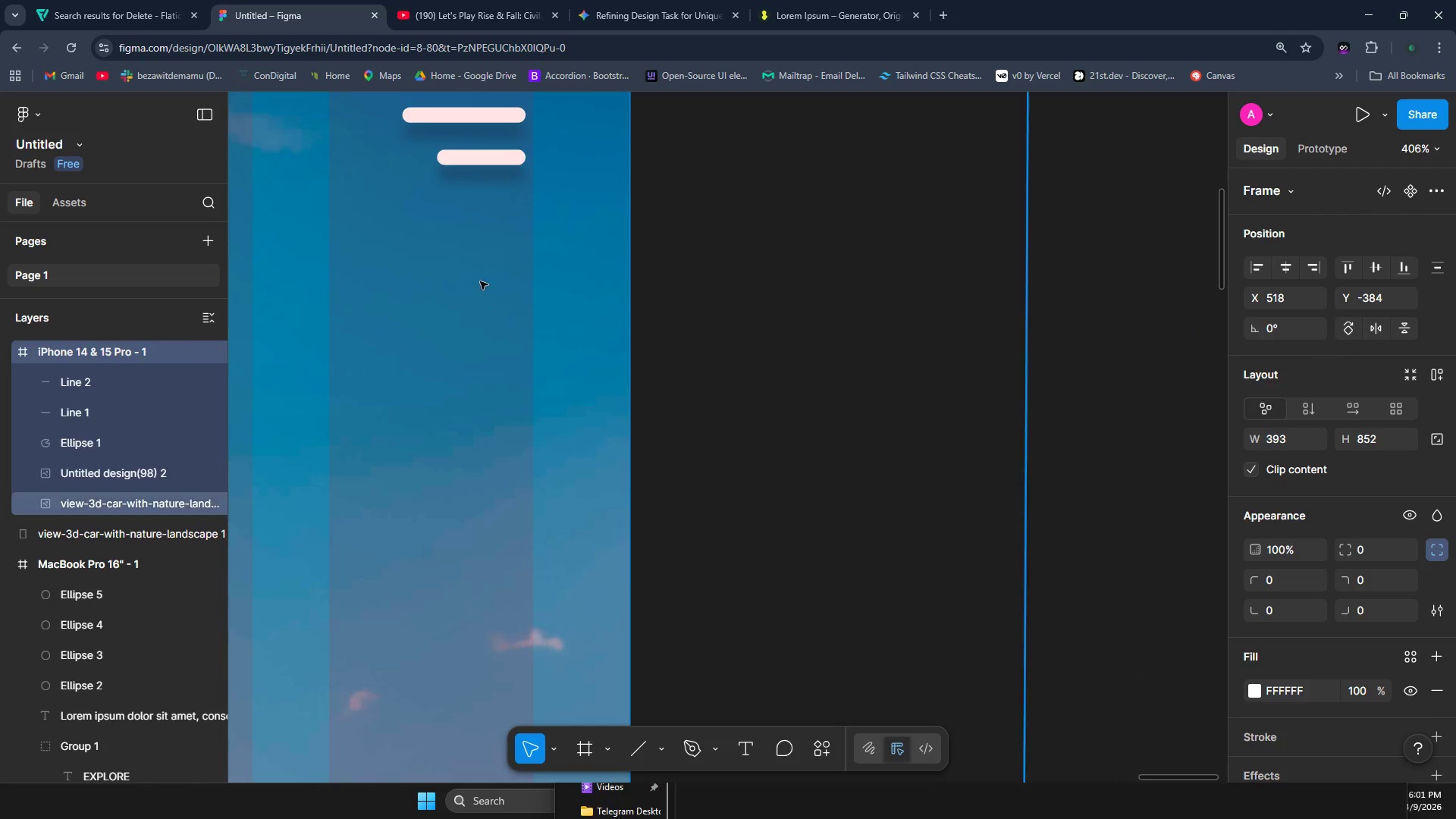 
key(Shift+ShiftLeft)
 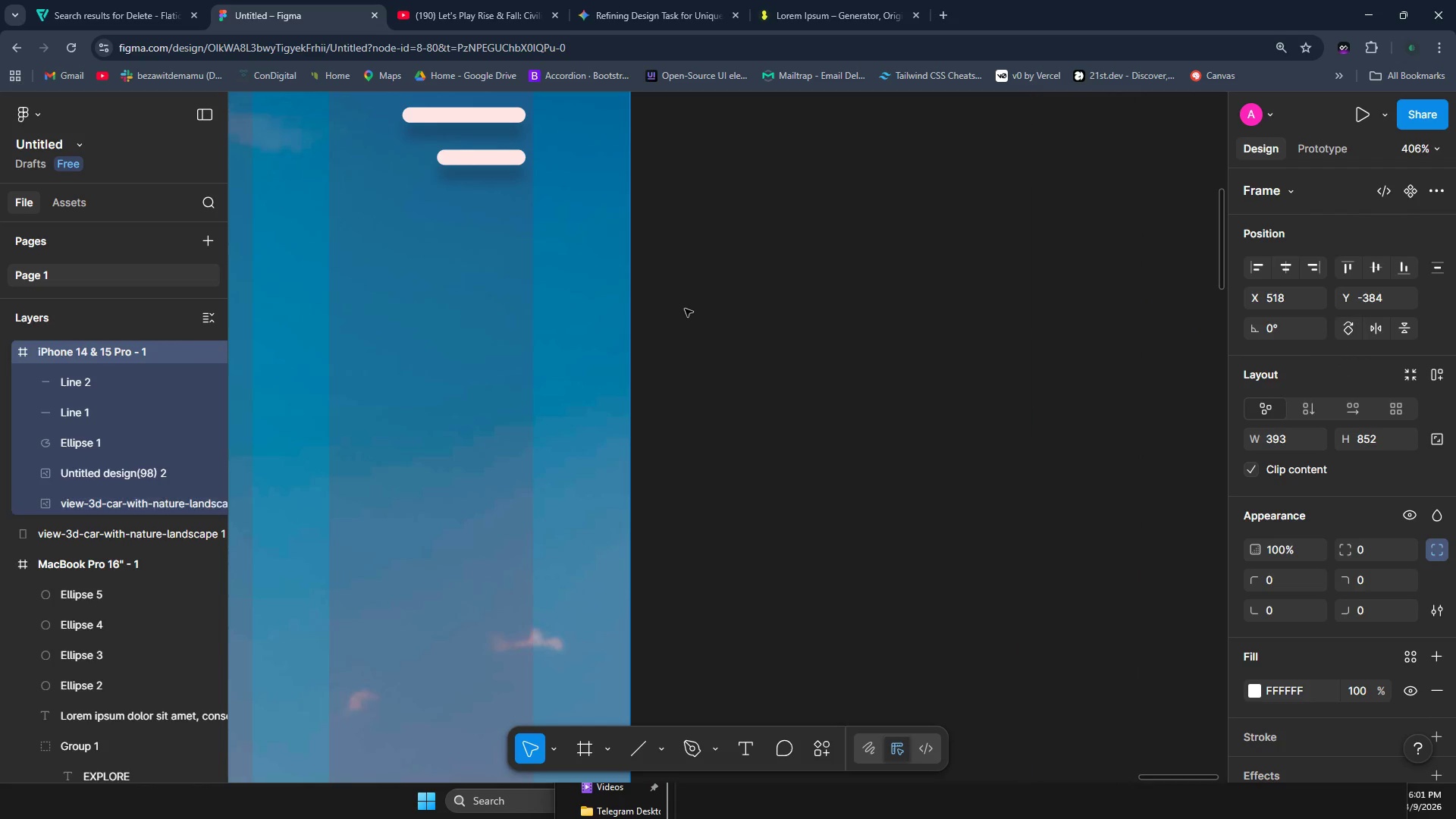 
hold_key(key=ControlLeft, duration=1.5)
 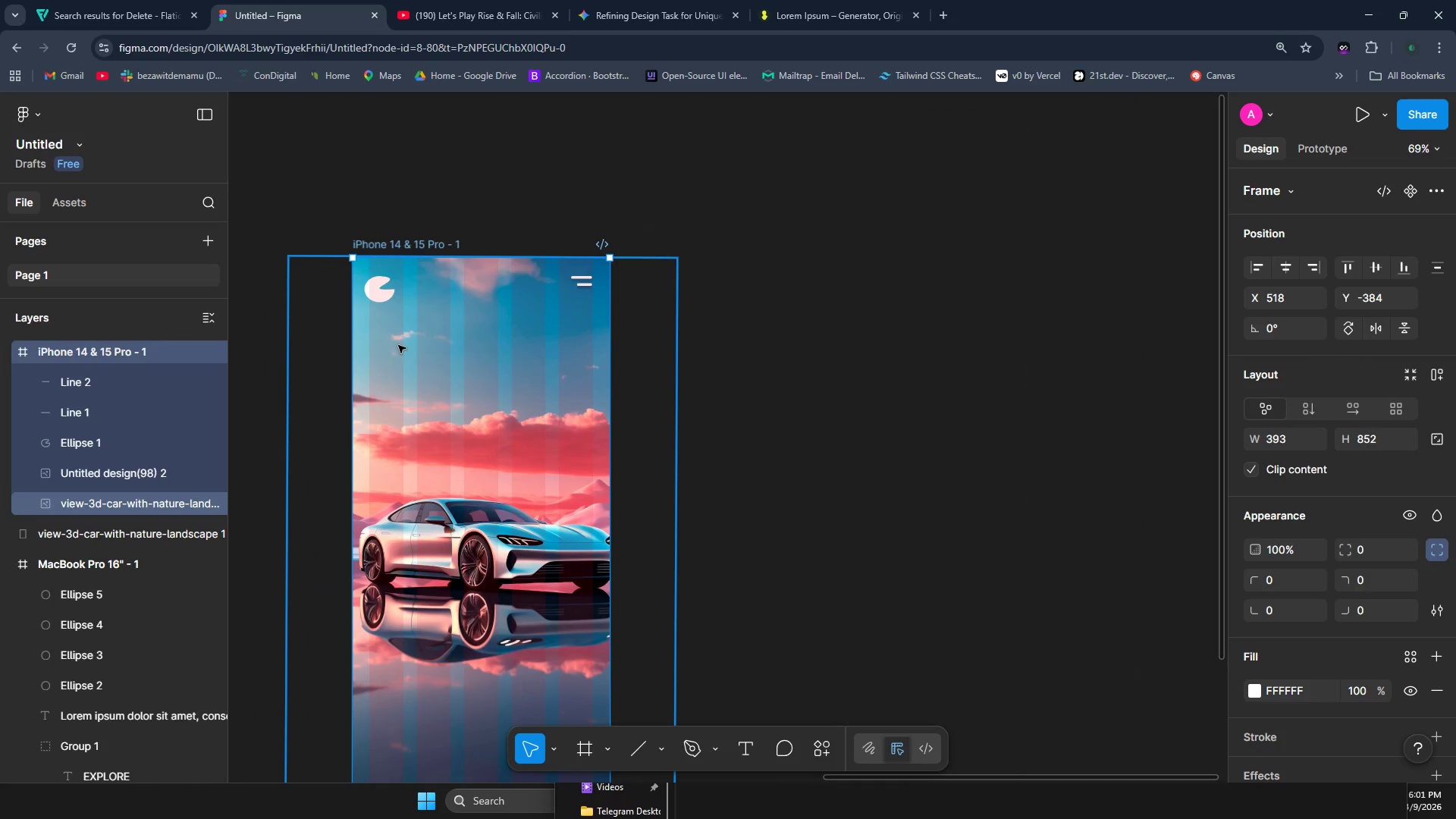 
scroll: coordinate [551, 313], scroll_direction: down, amount: 10.0
 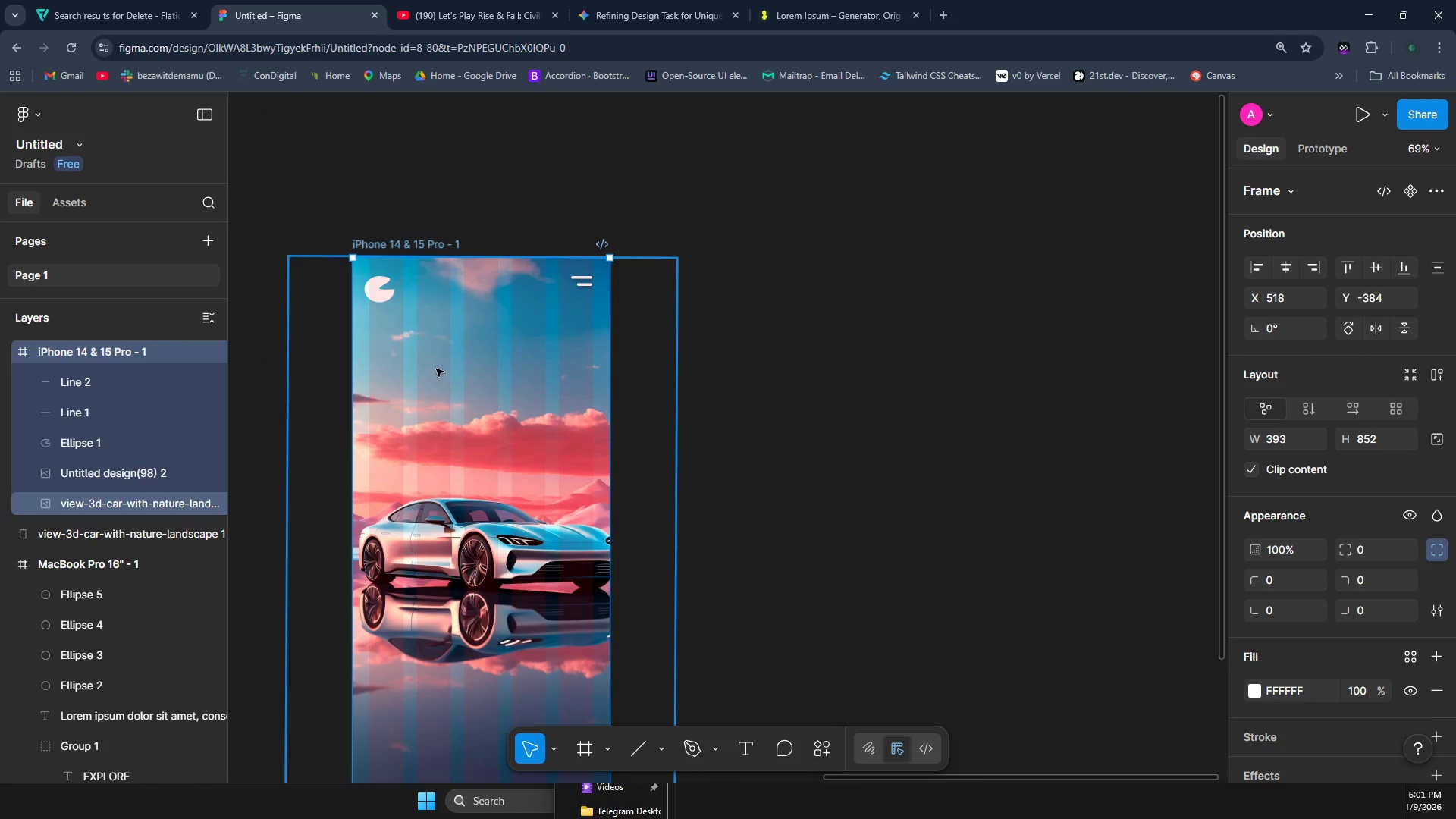 
hold_key(key=ControlLeft, duration=0.84)
scroll: coordinate [398, 345], scroll_direction: up, amount: 1.0
 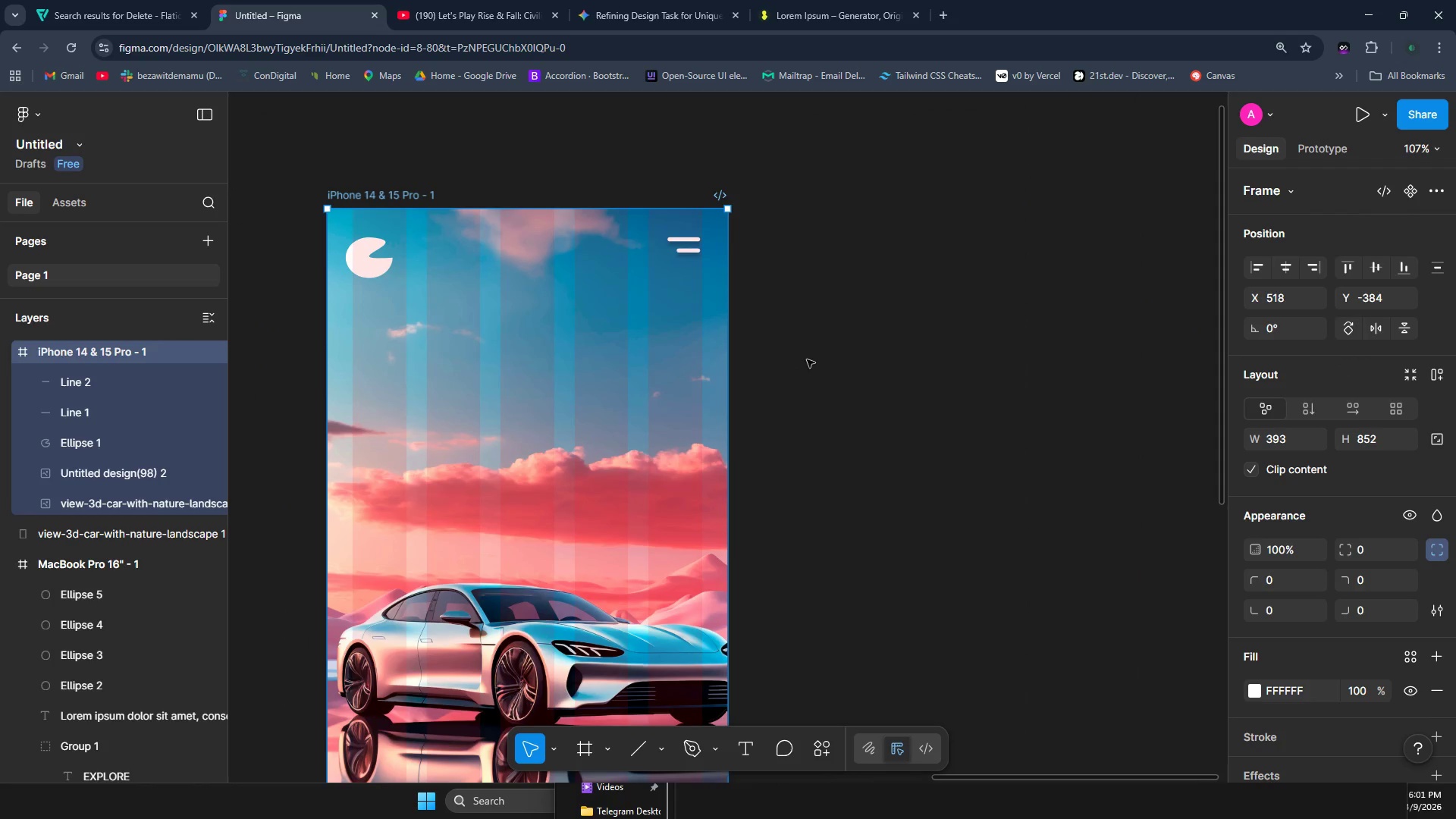 
left_click([863, 354])
 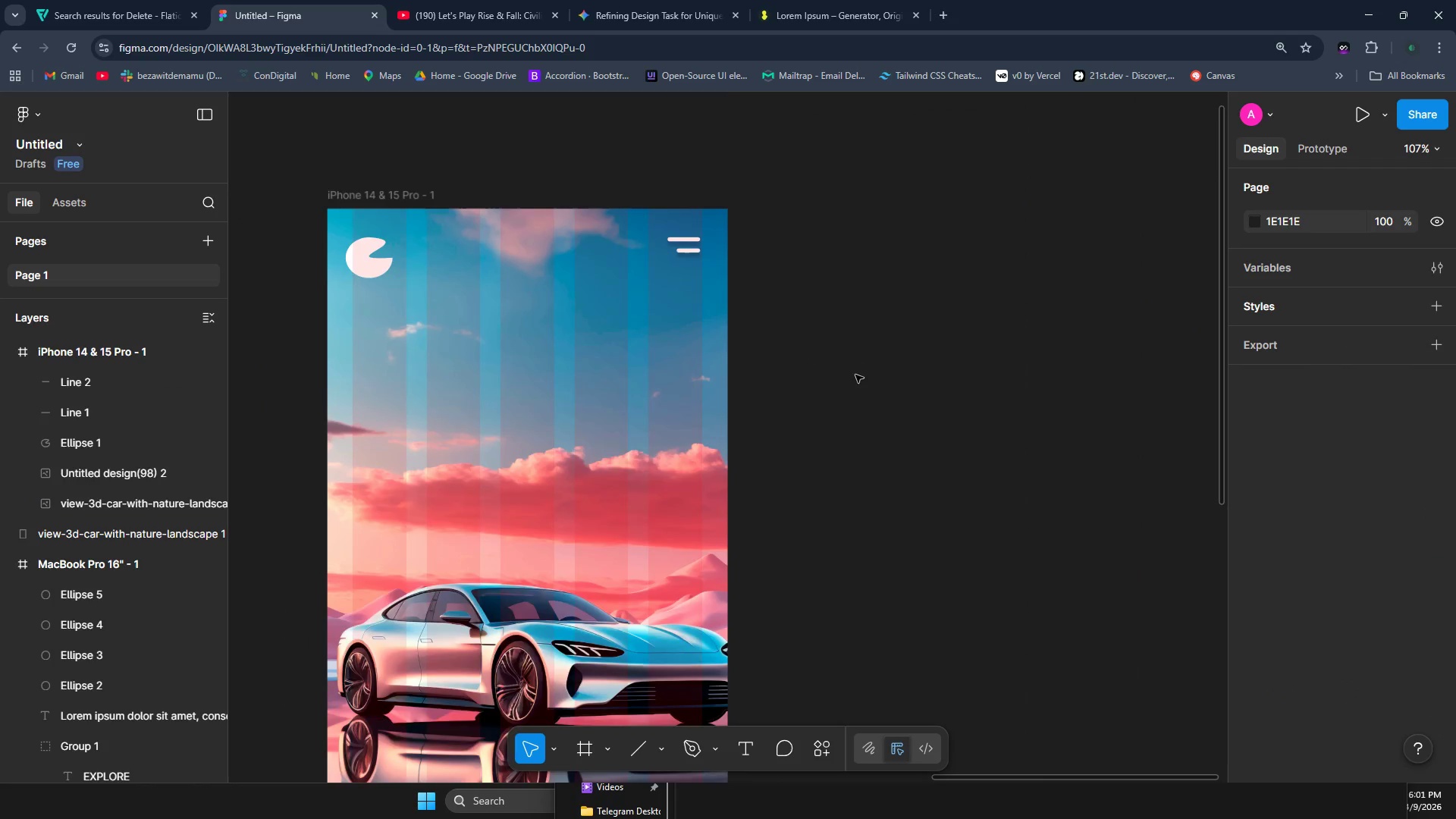 
scroll: coordinate [850, 384], scroll_direction: down, amount: 1.0
 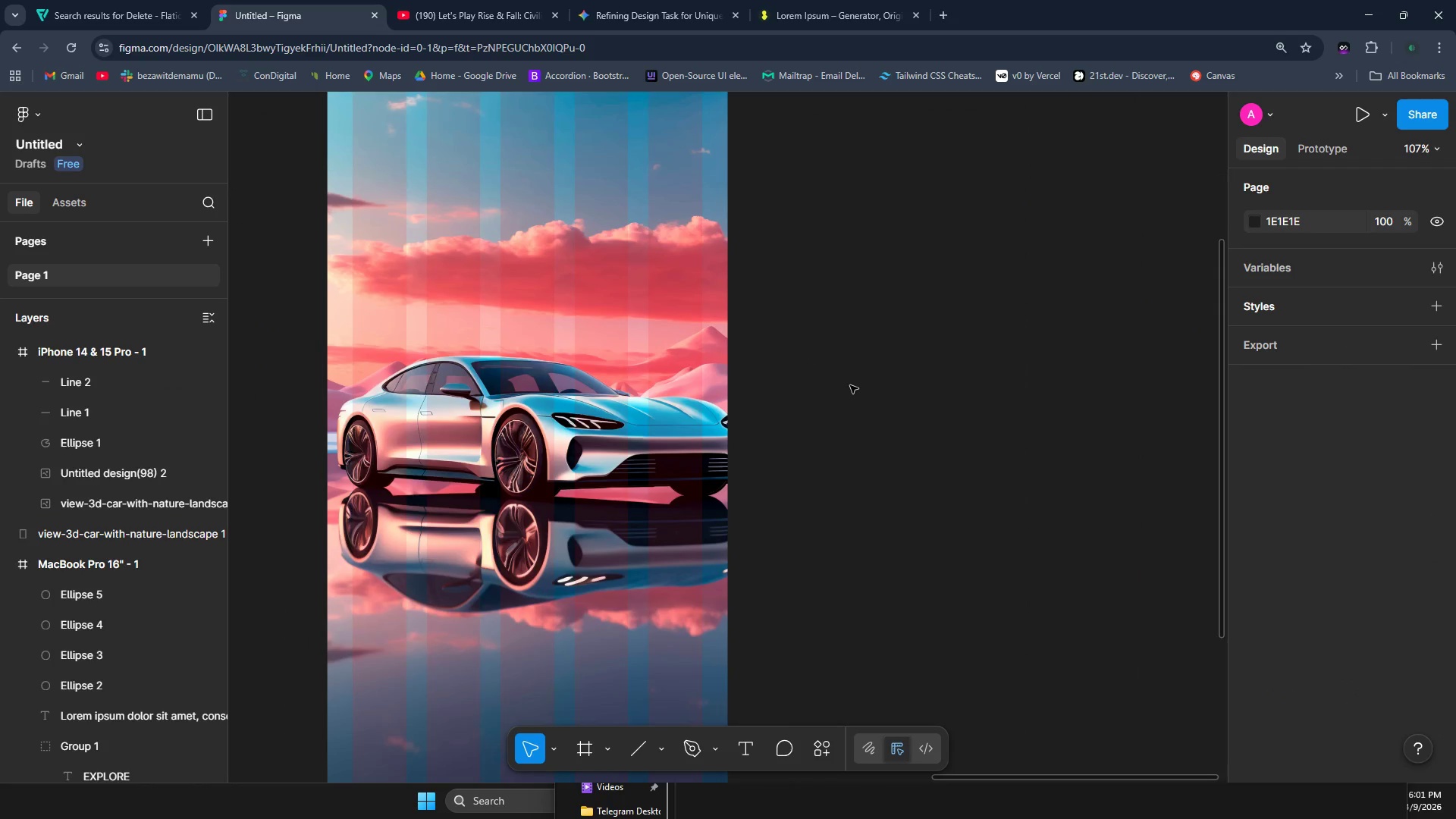 
scroll: coordinate [850, 385], scroll_direction: none, amount: 0.0
 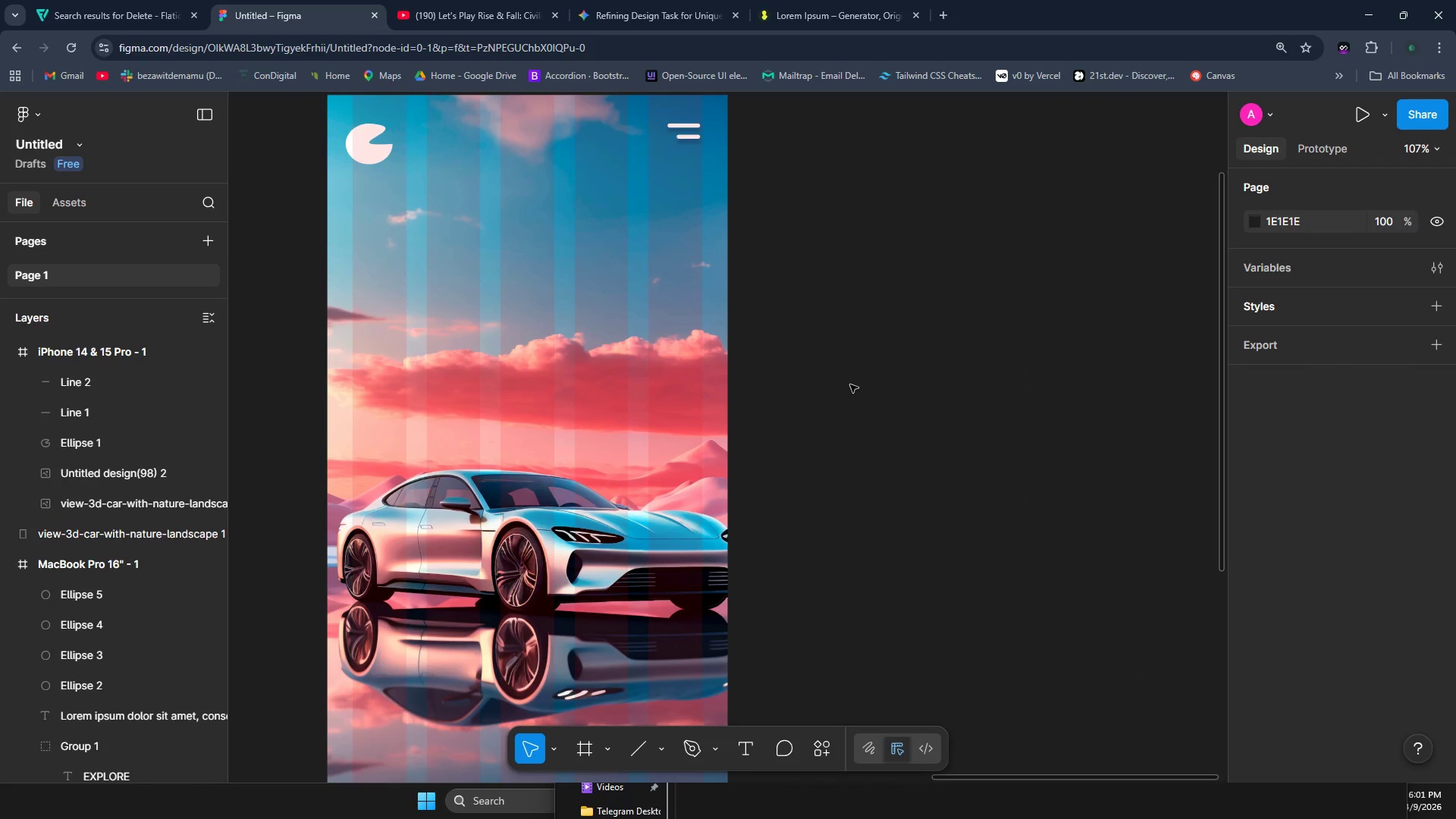 
wait(18.36)
 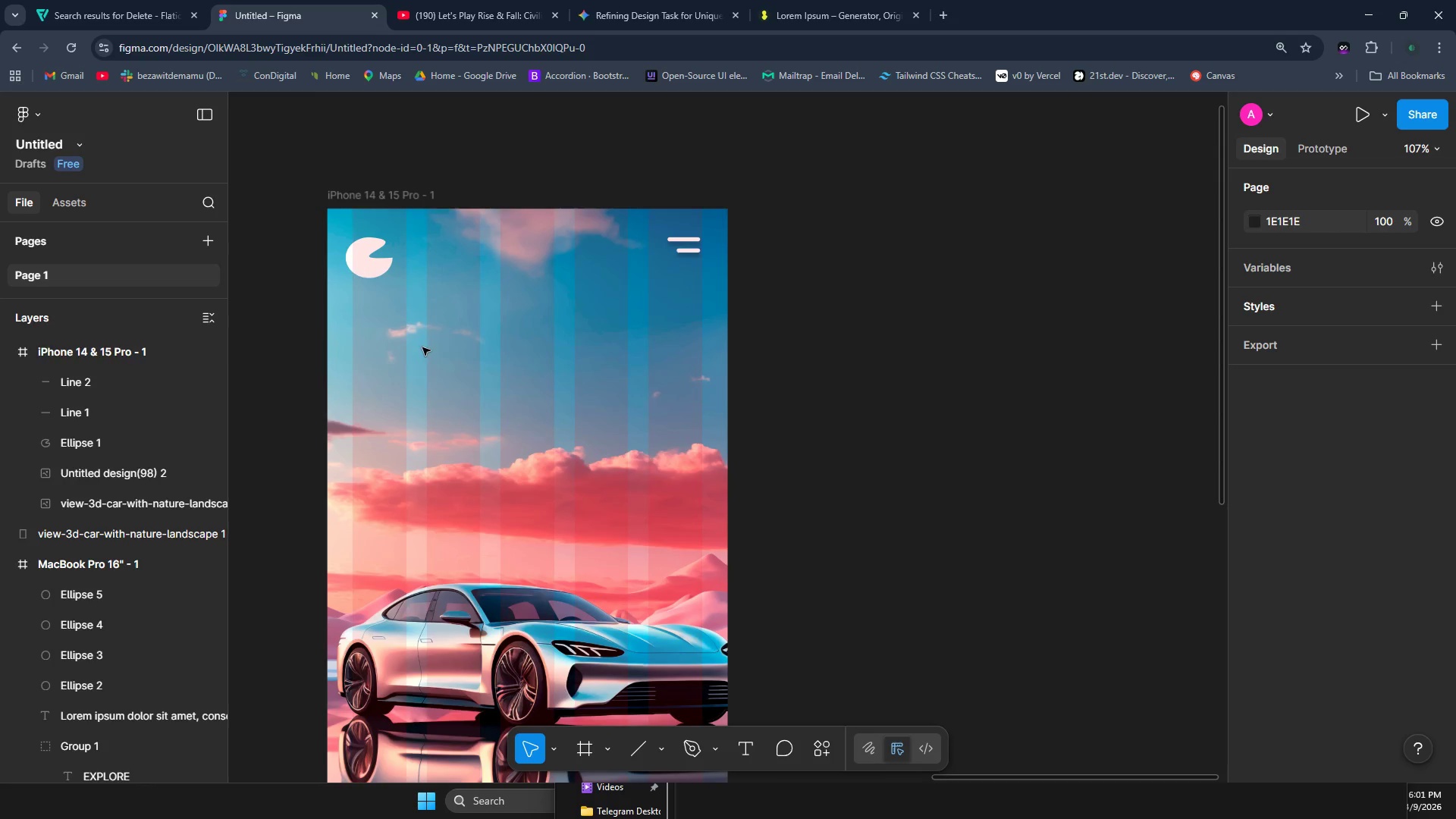 
hold_key(key=ShiftLeft, duration=1.5)
 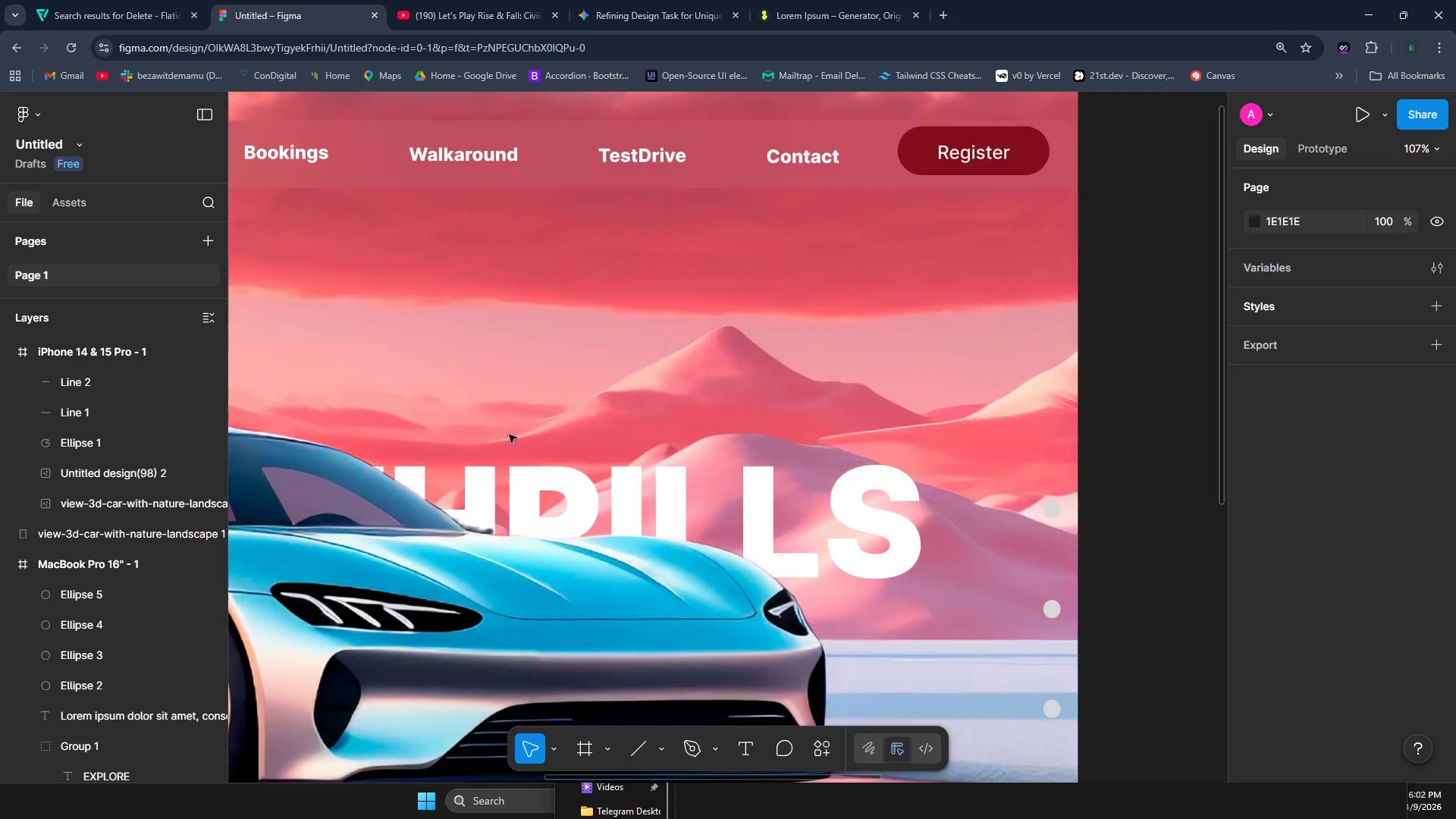 
scroll: coordinate [630, 257], scroll_direction: up, amount: 1.0
 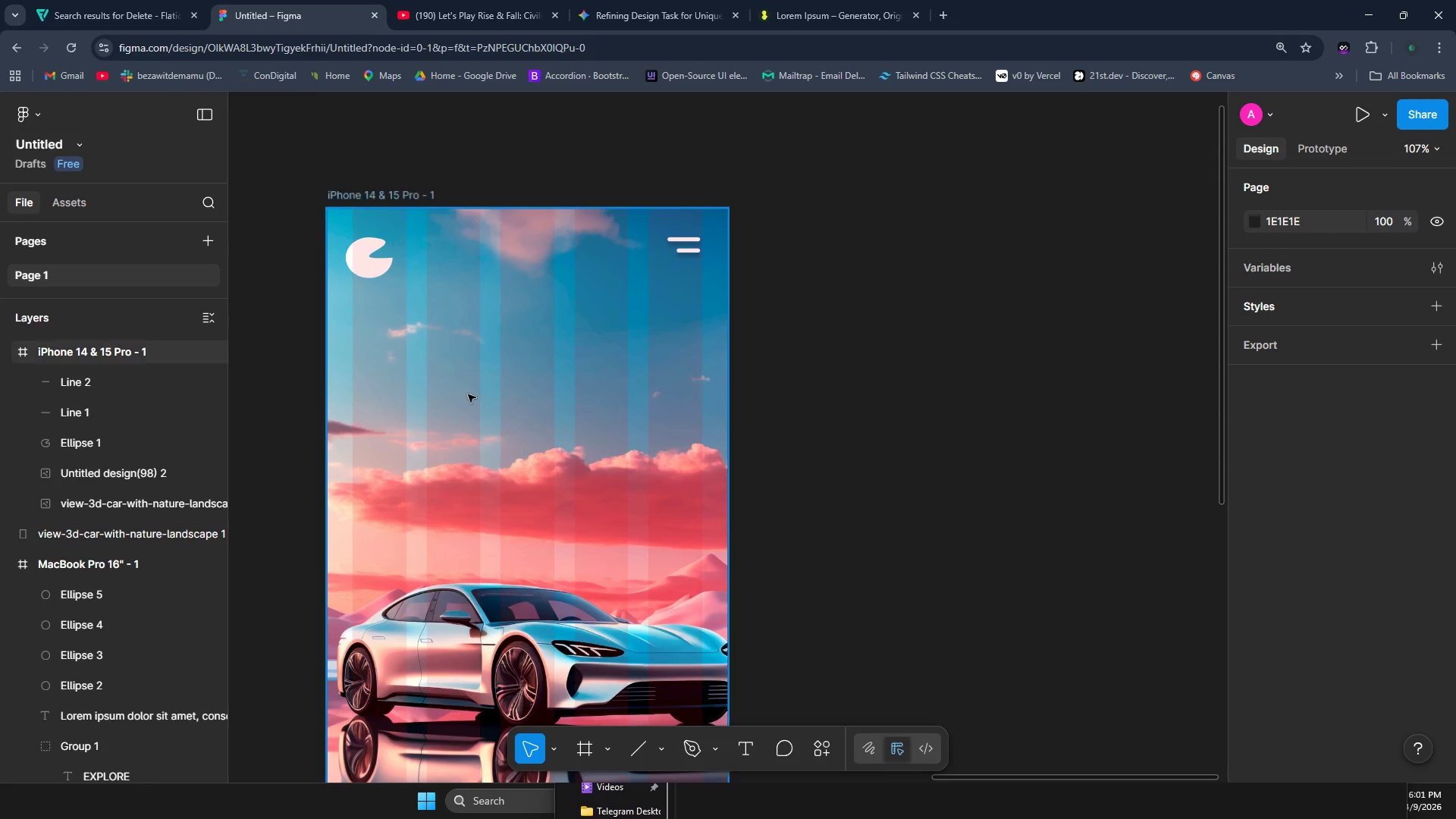 
hold_key(key=ShiftLeft, duration=0.81)
scroll: coordinate [508, 435], scroll_direction: up, amount: 14.0
 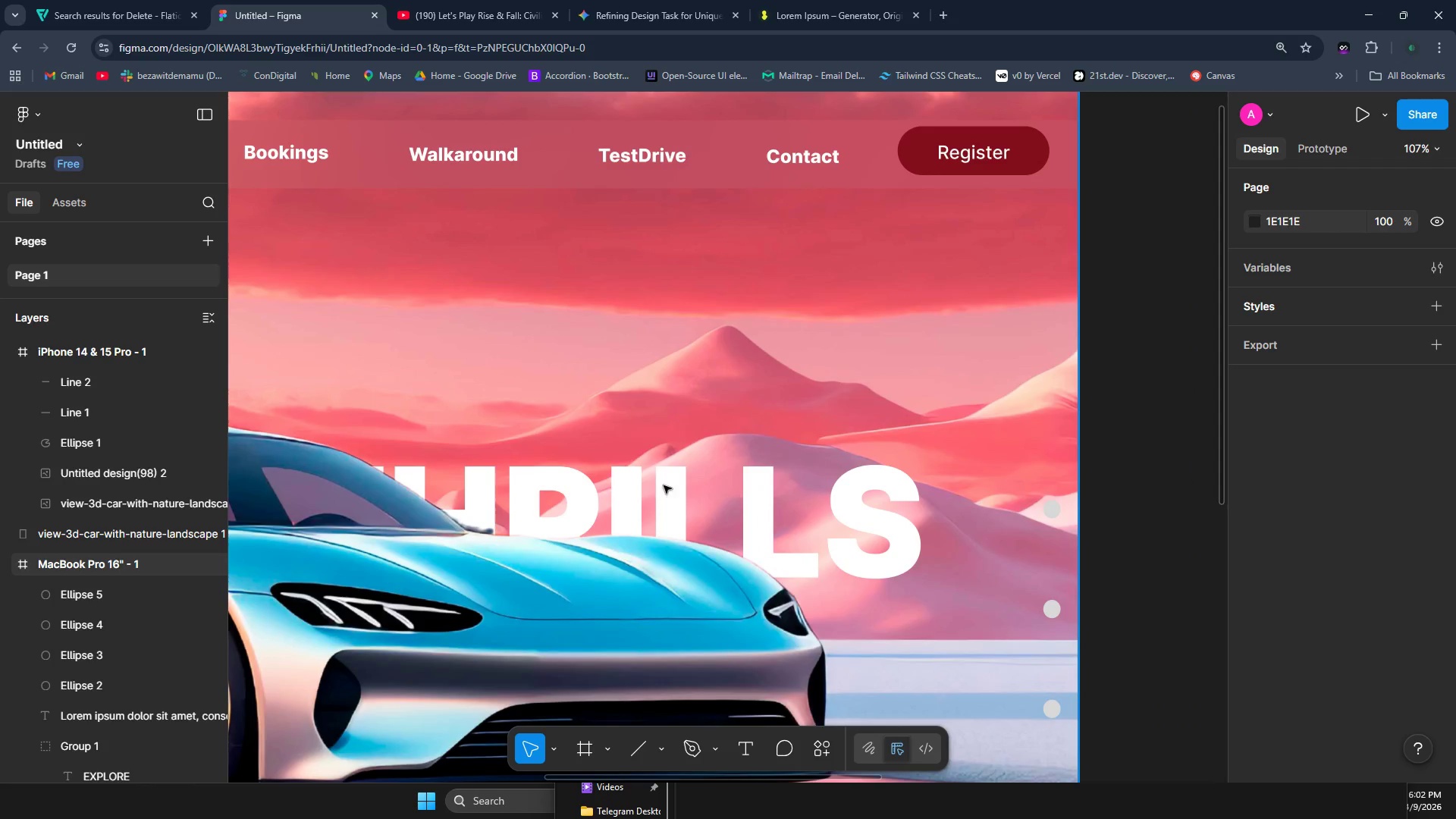 
scroll: coordinate [130, 655], scroll_direction: down, amount: 7.0
 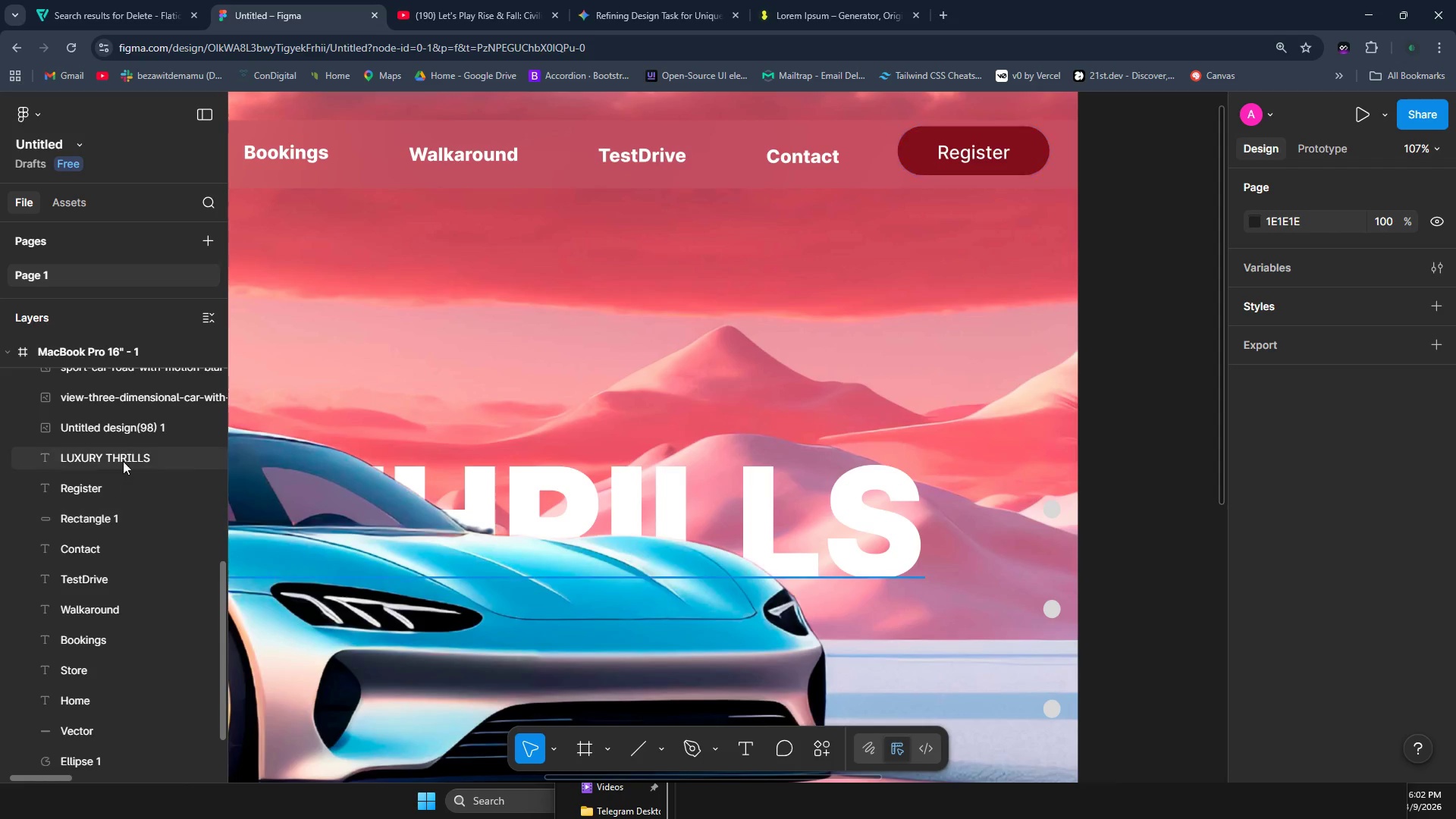 
left_click([122, 461])
 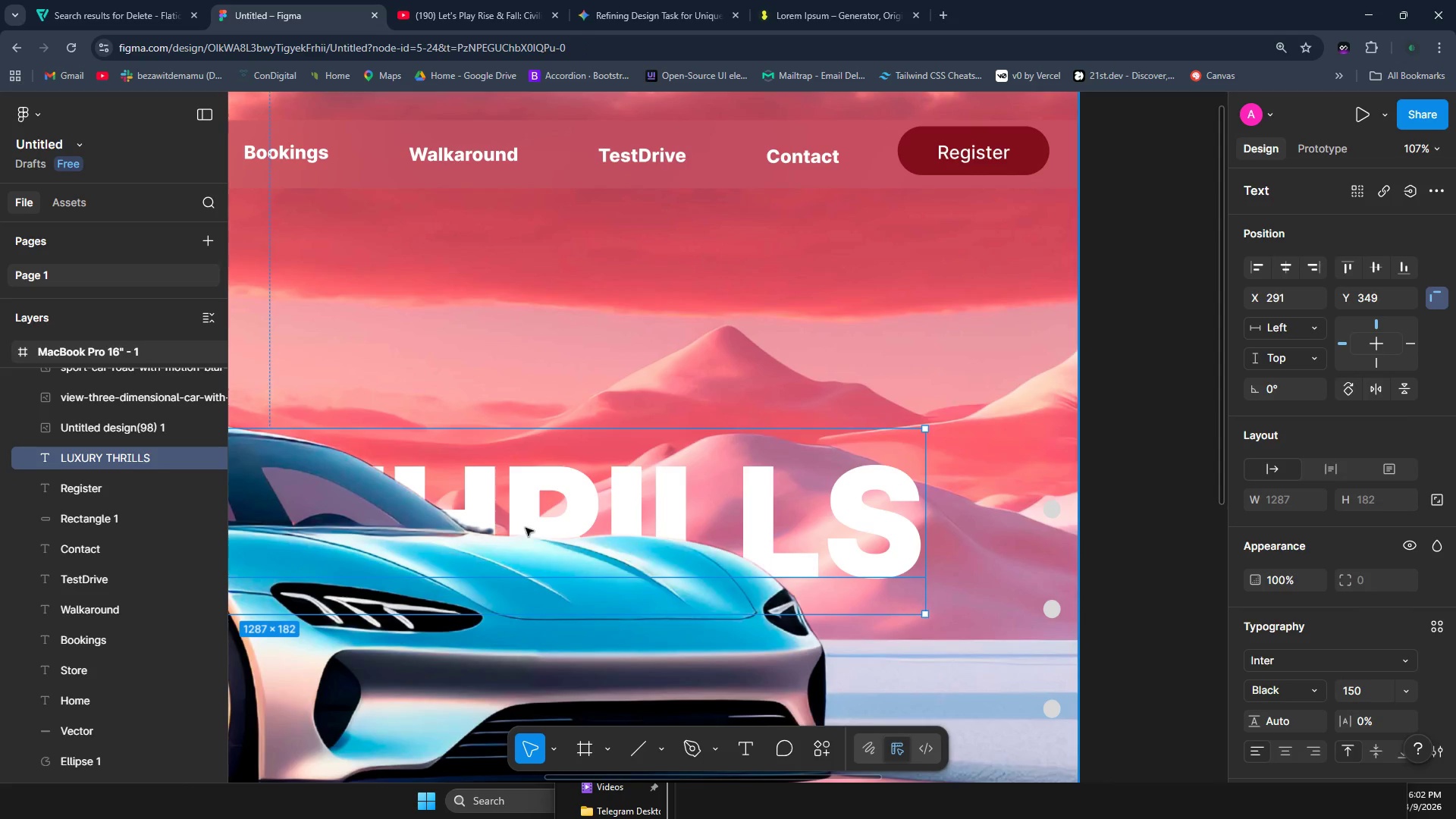 
hold_key(key=ControlLeft, duration=0.33)
 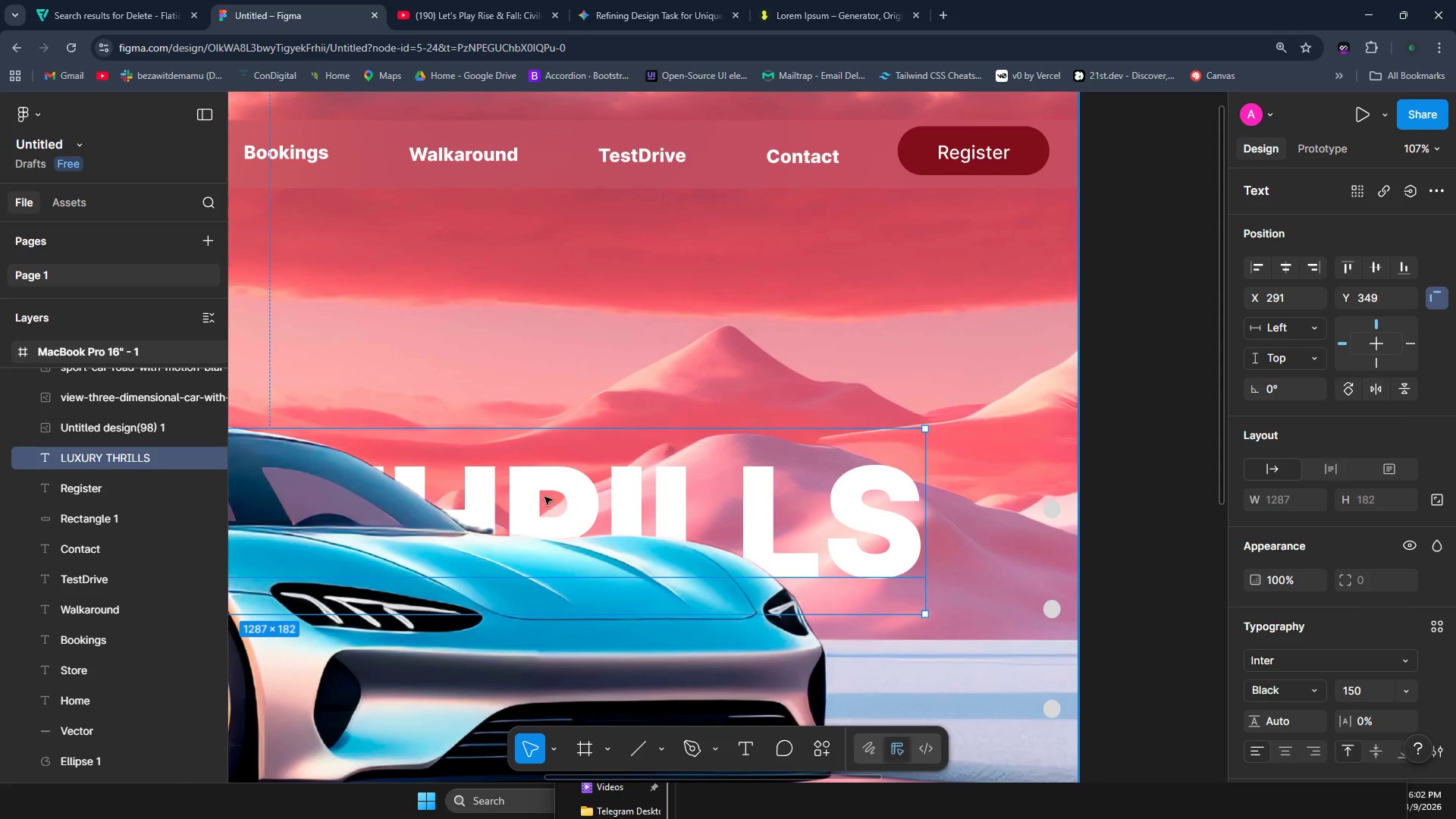 
hold_key(key=AltLeft, duration=1.52)
left_click_drag(start_coordinate=[619, 506], to_coordinate=[1003, 491])
 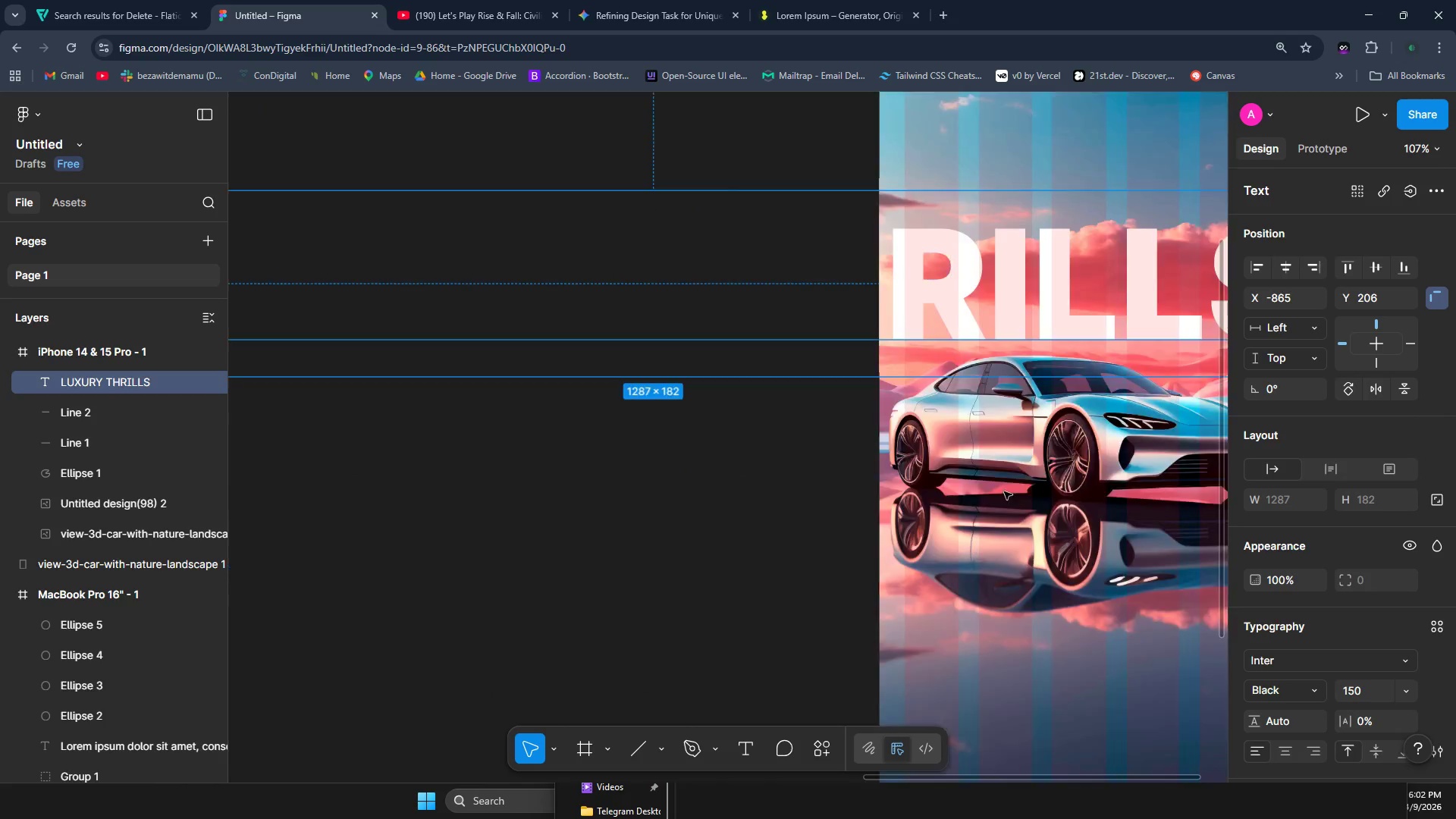 
hold_key(key=AltLeft, duration=1.53)
 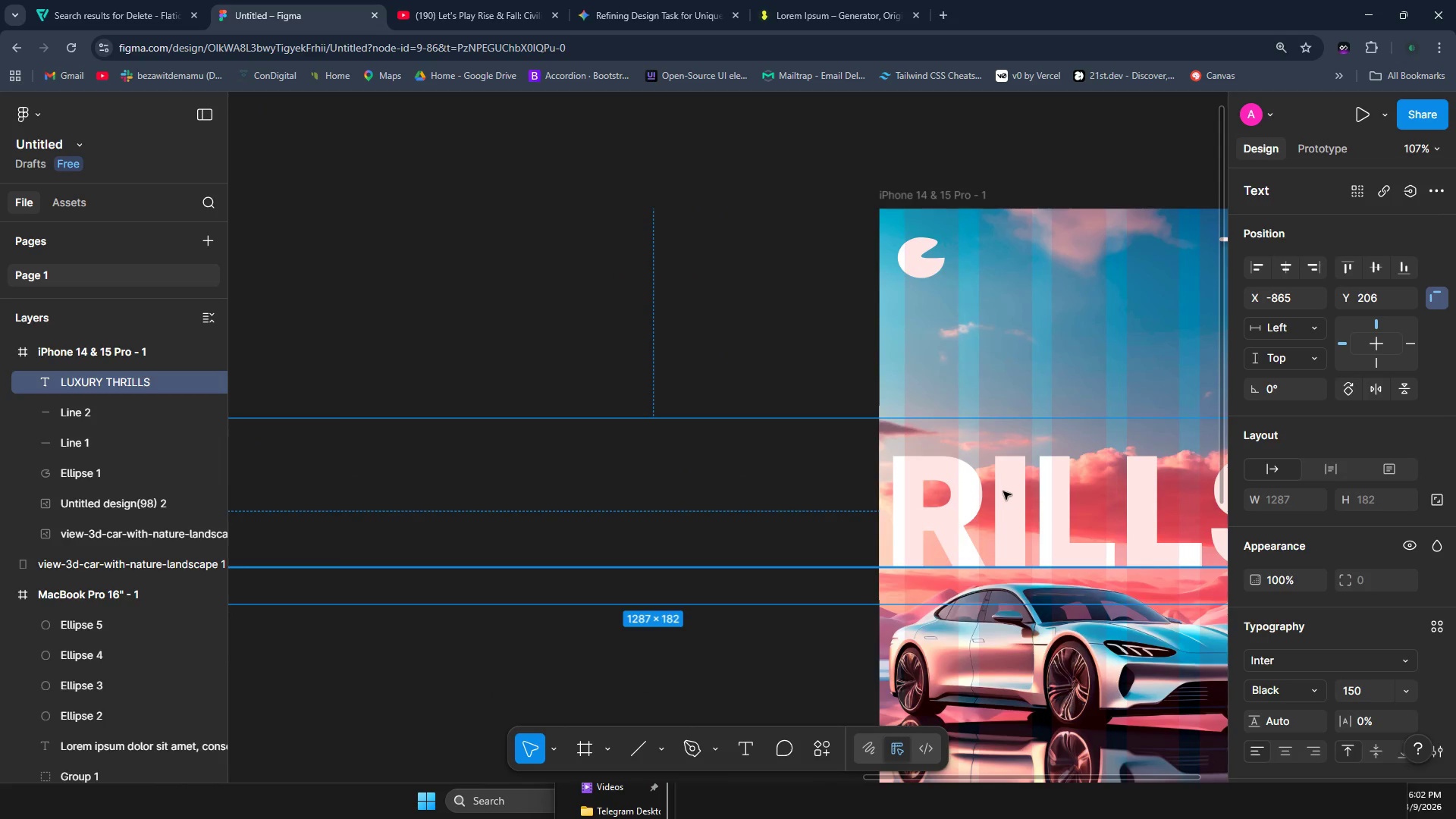 
key(Alt+AltLeft)
 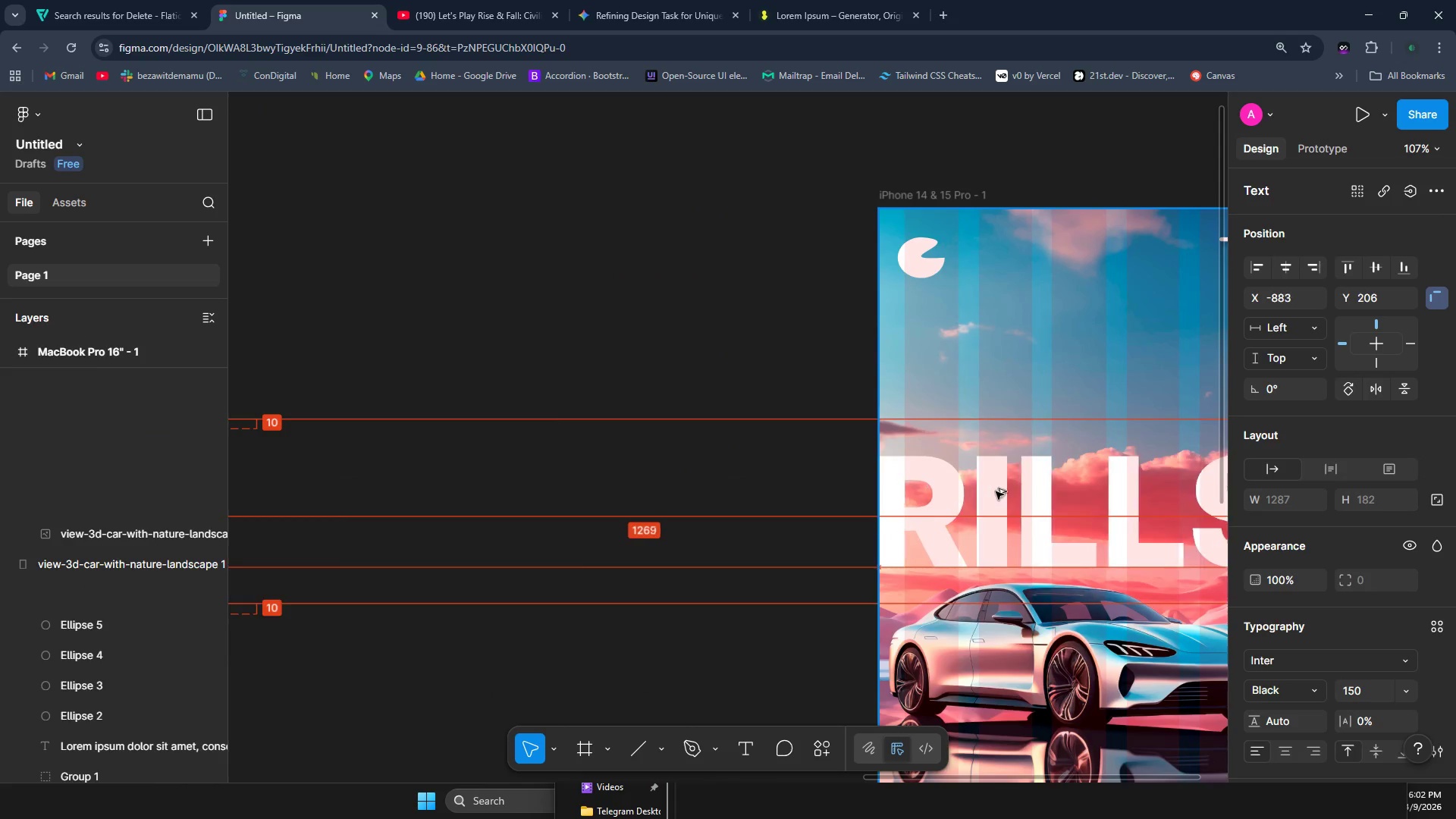 
key(Alt+AltLeft)
 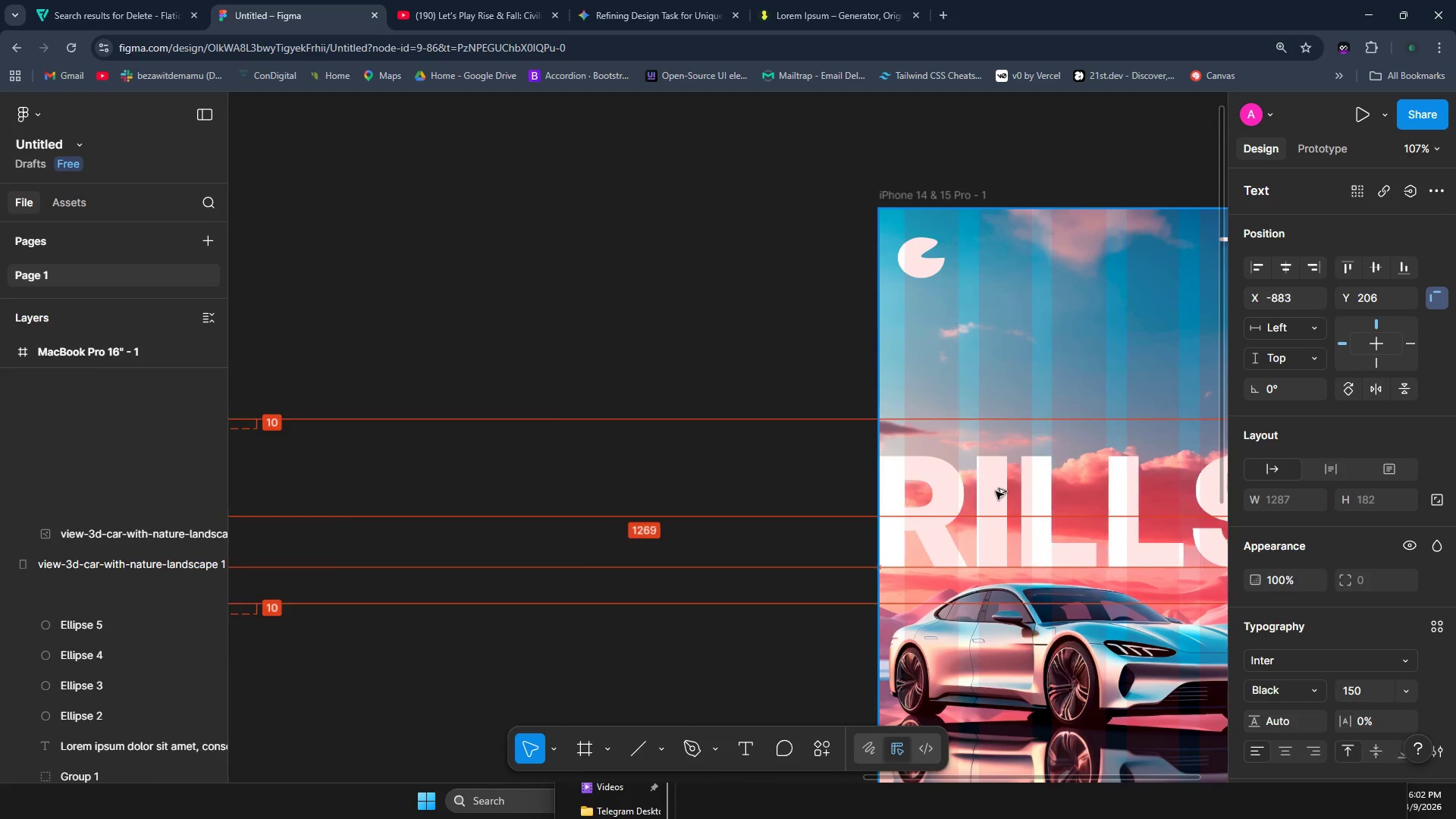 
key(Alt+AltLeft)
 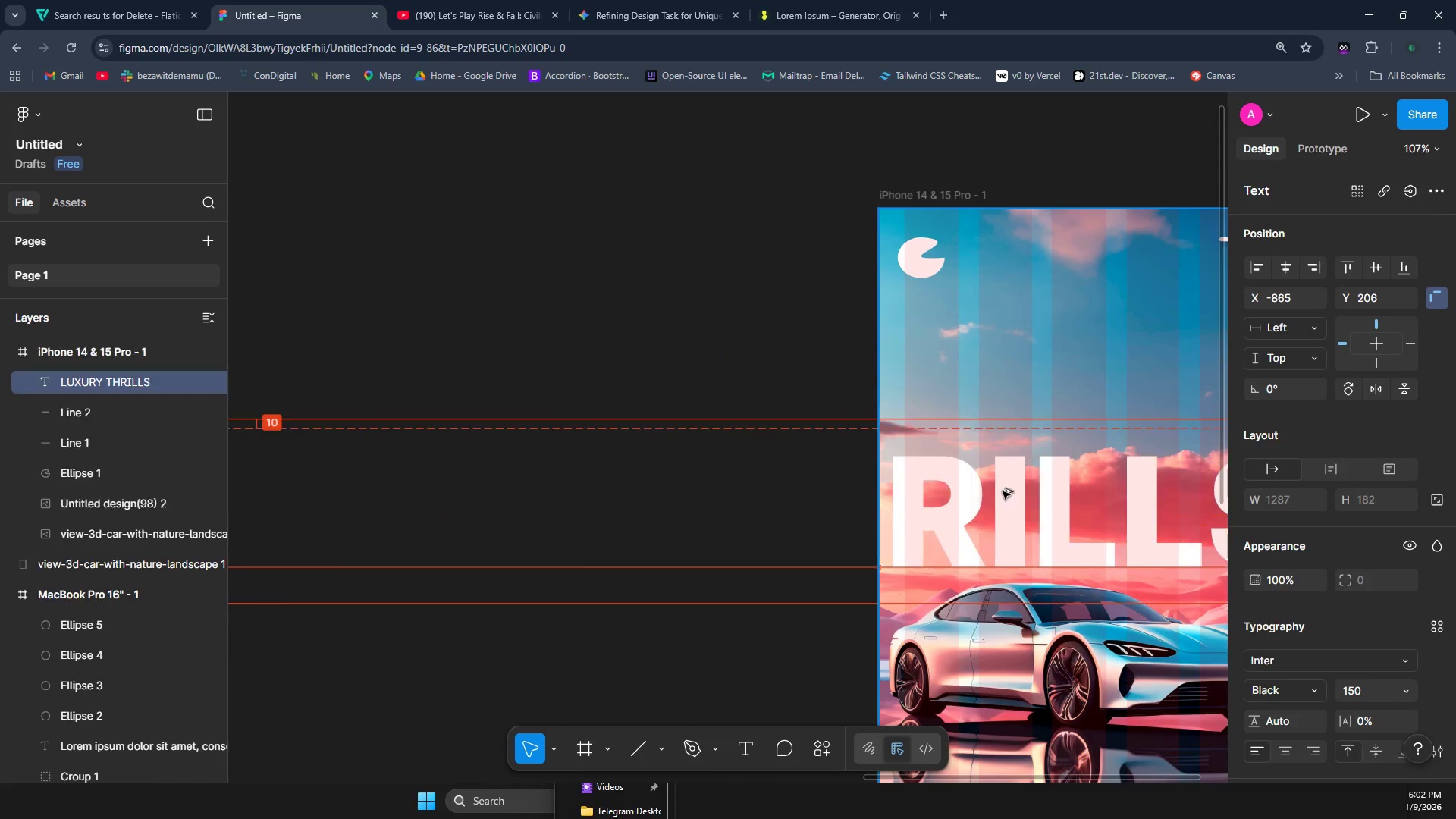 
key(Alt+AltLeft)
 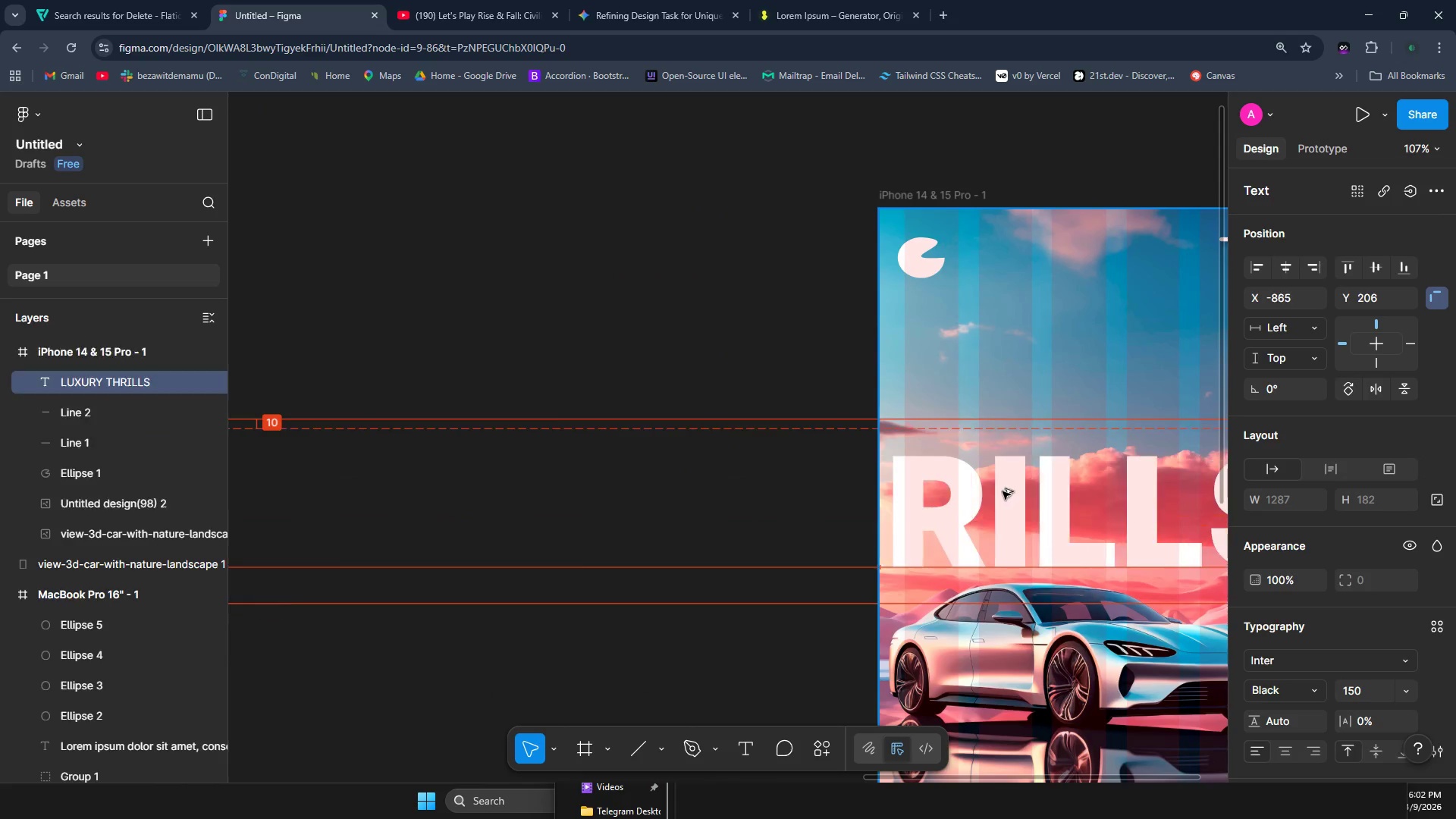 
key(Alt+AltLeft)
 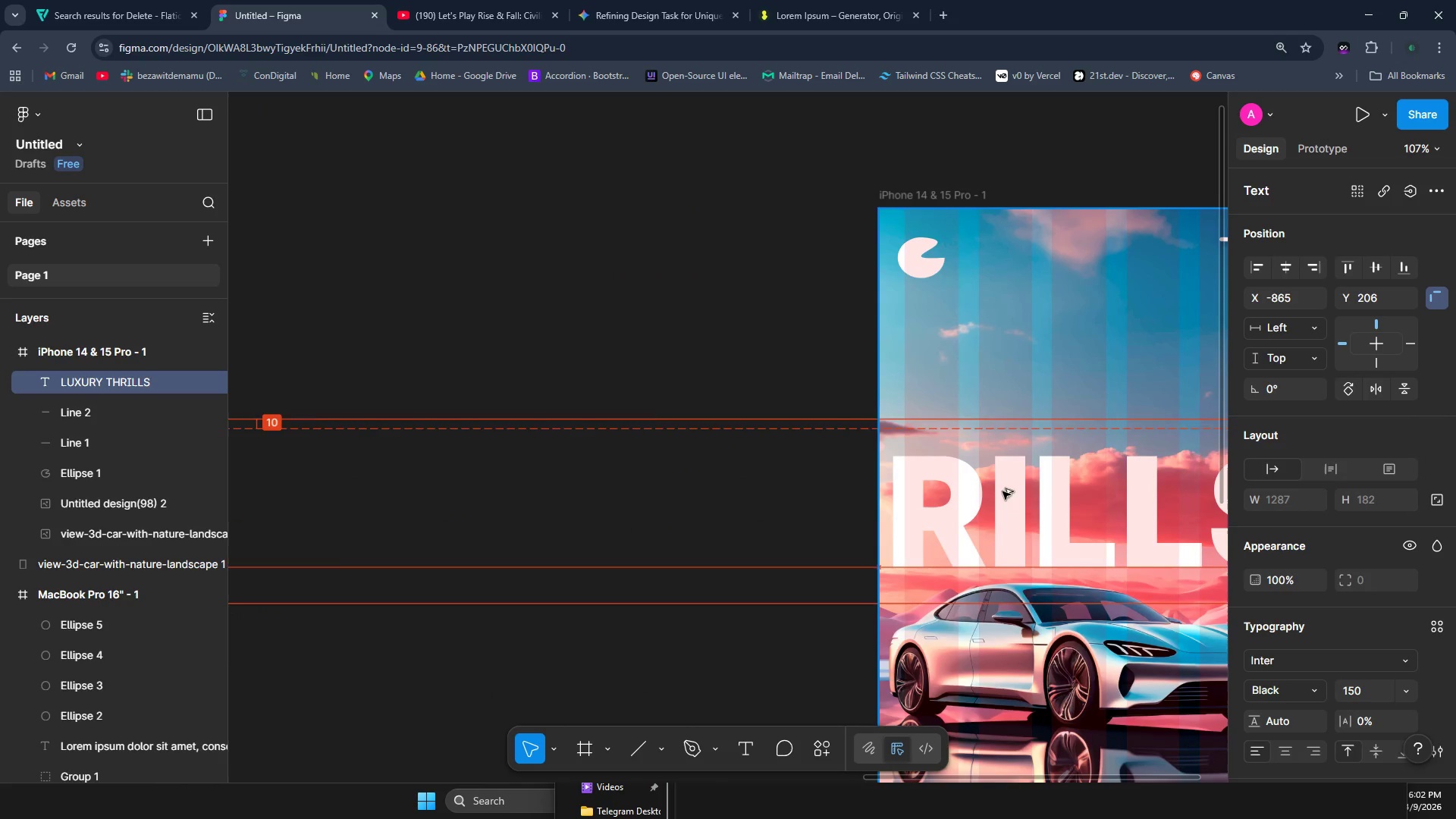 
key(Alt+AltLeft)
 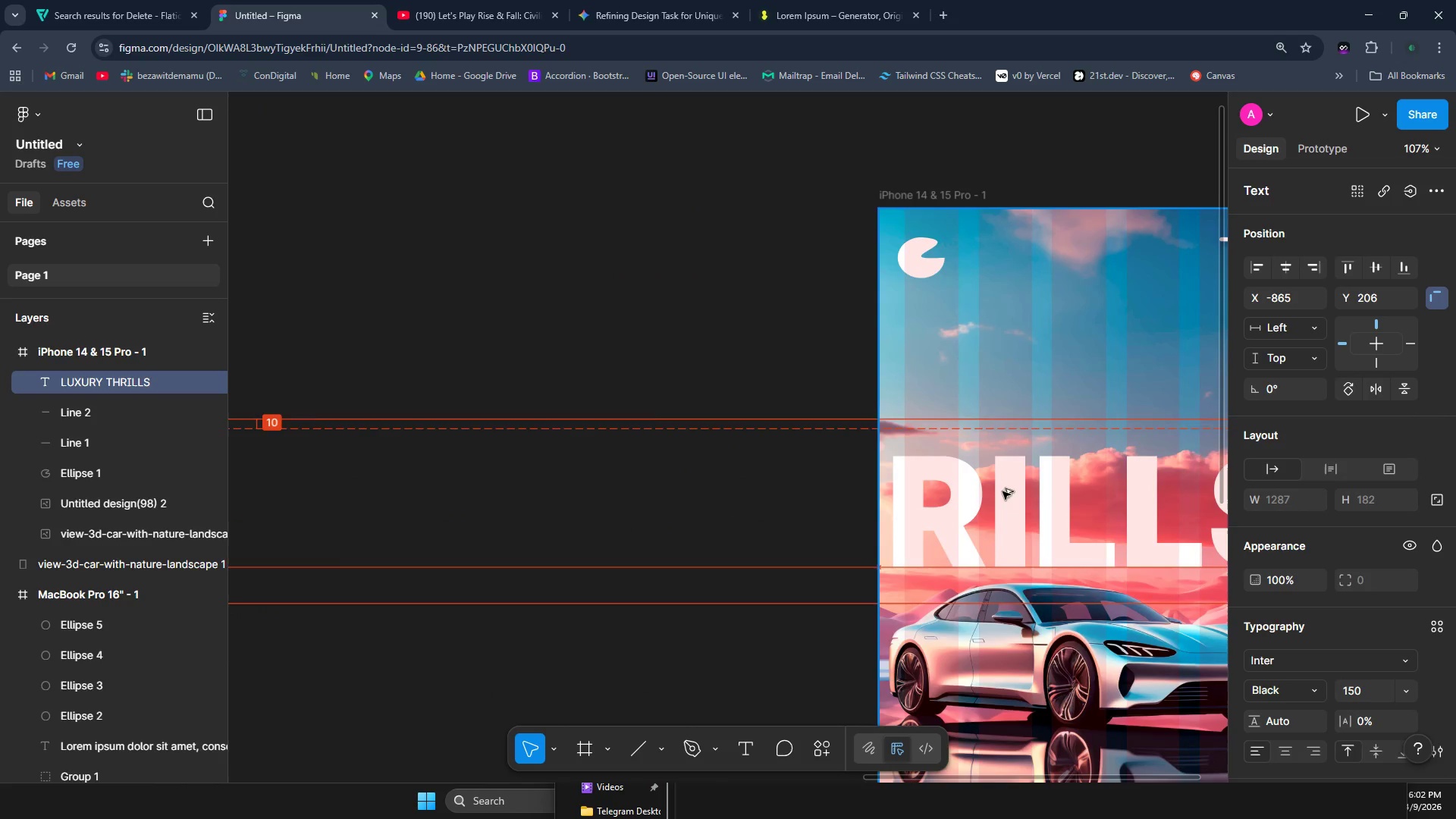 
key(Alt+AltLeft)
 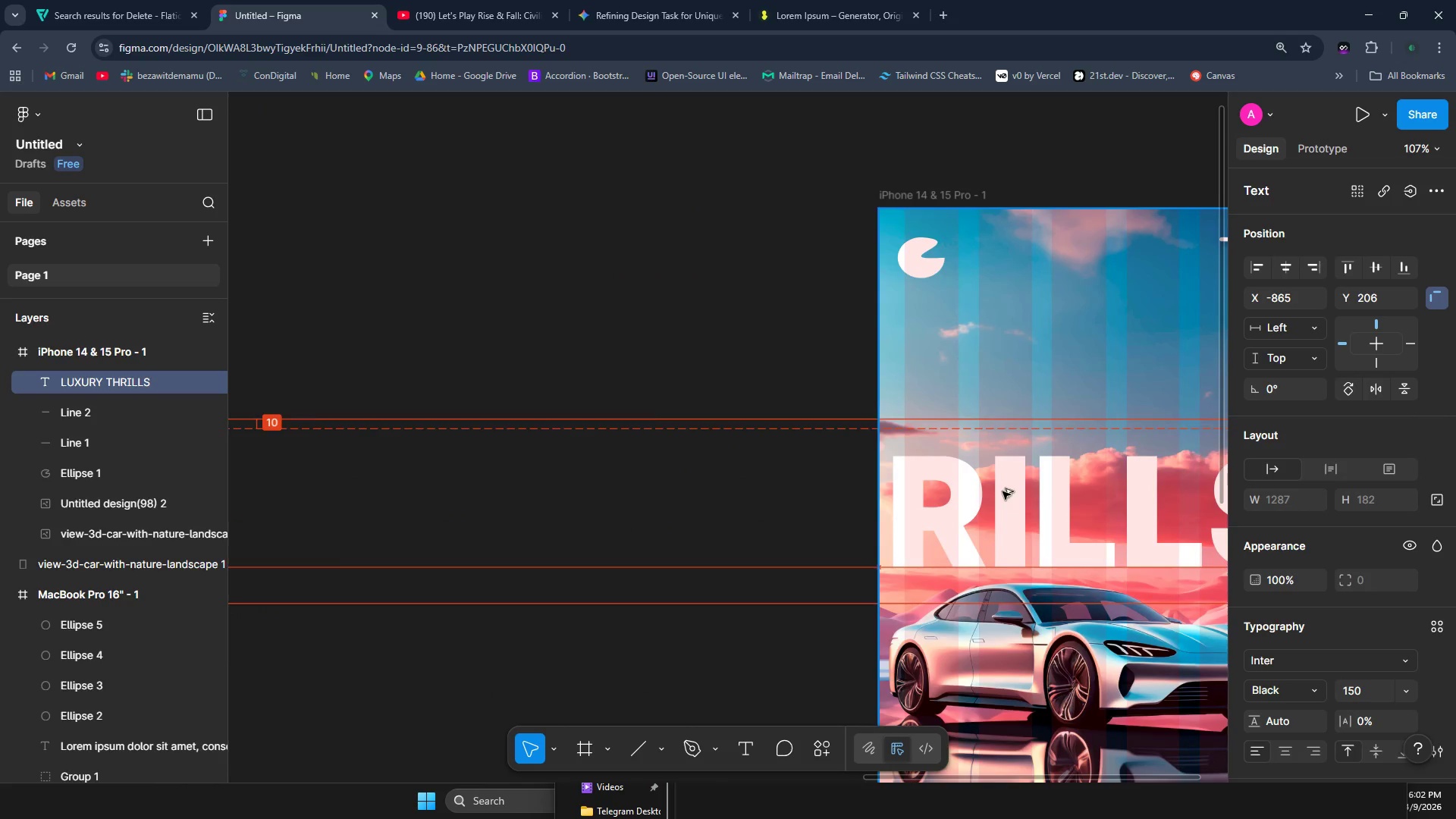 
key(Alt+AltLeft)
 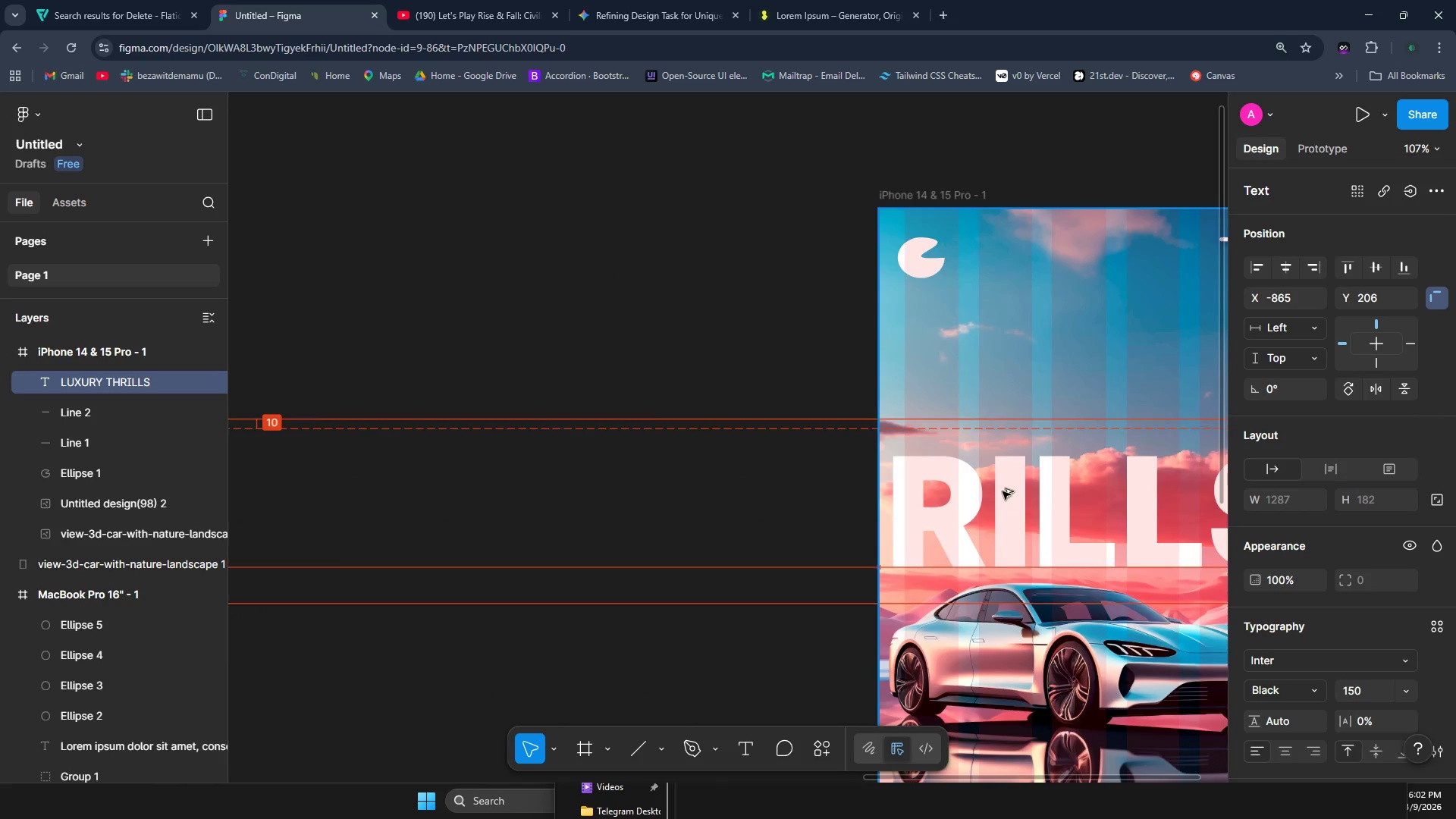 
key(Alt+AltLeft)
 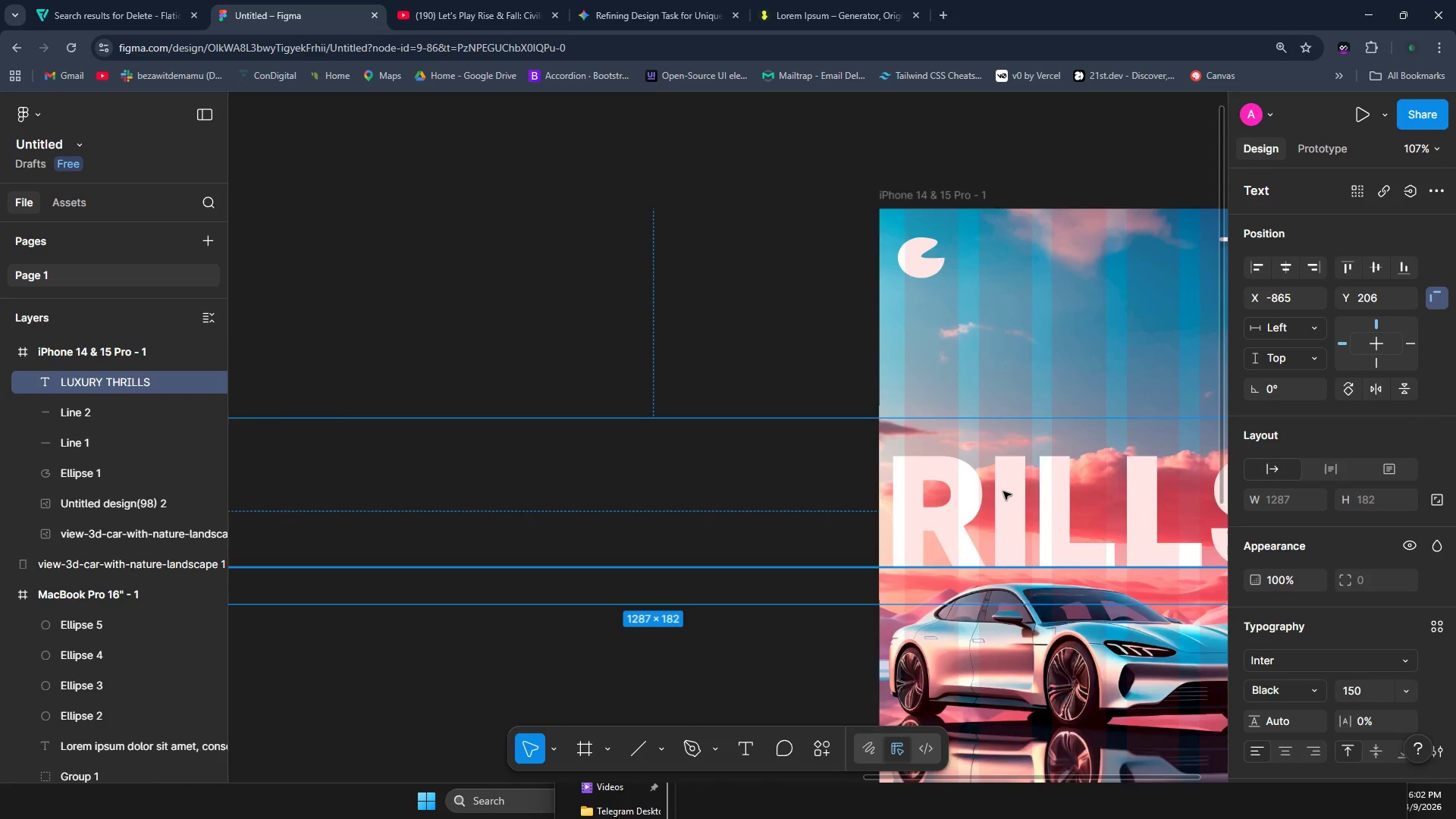 
scroll: coordinate [1081, 399], scroll_direction: down, amount: 3.0
 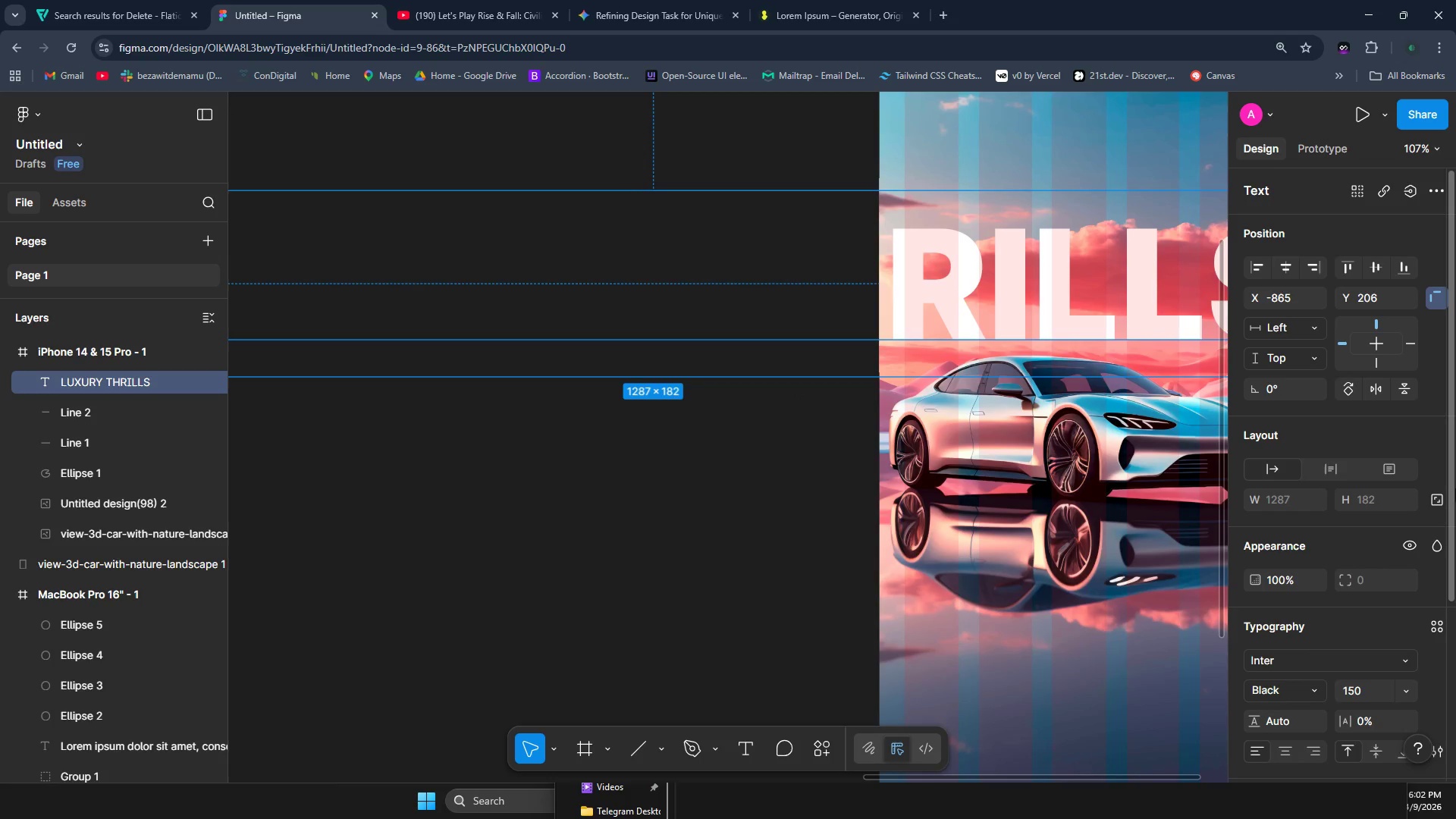 
scroll: coordinate [1341, 610], scroll_direction: none, amount: 0.0
 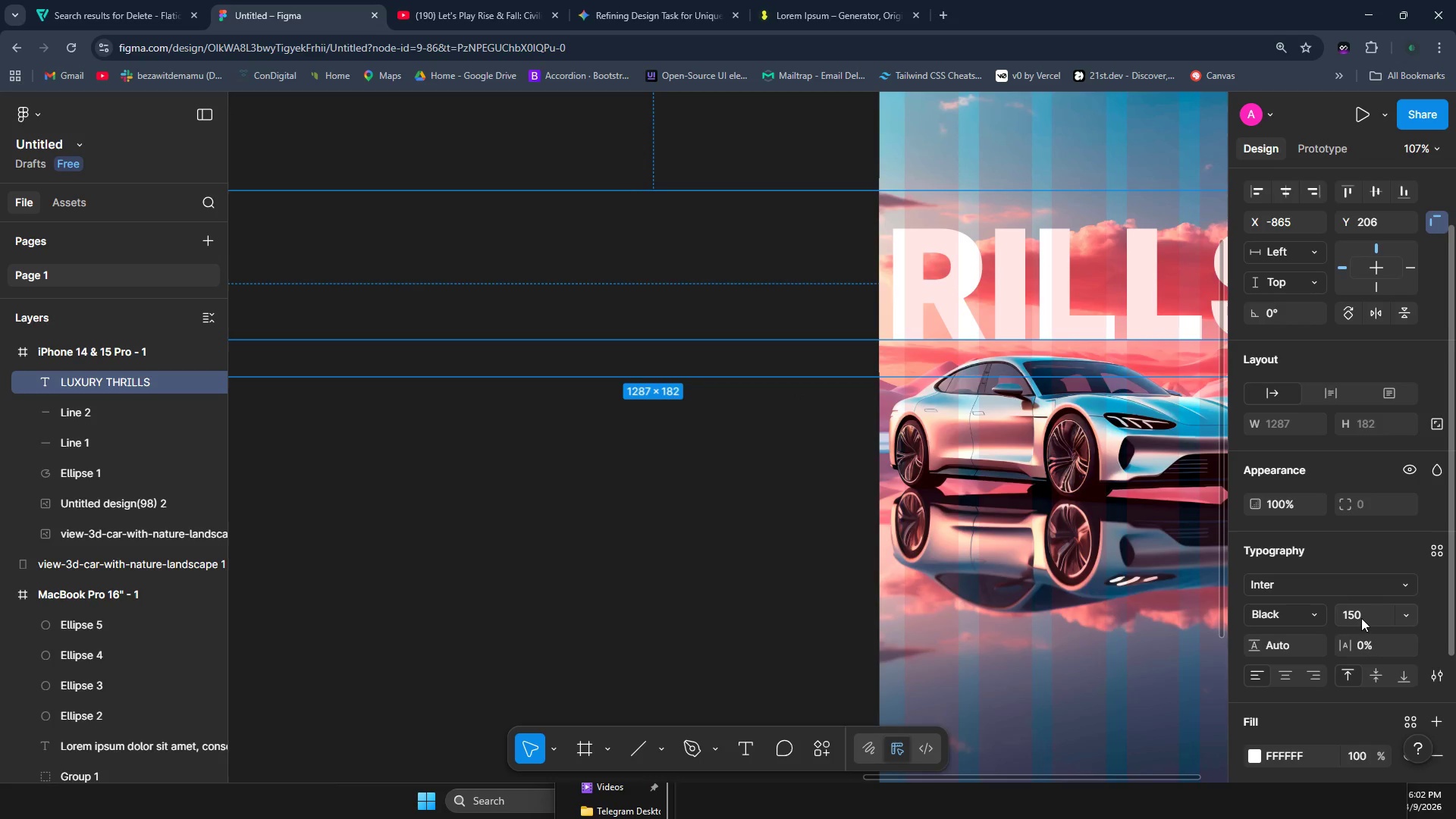 
left_click([1362, 618])
 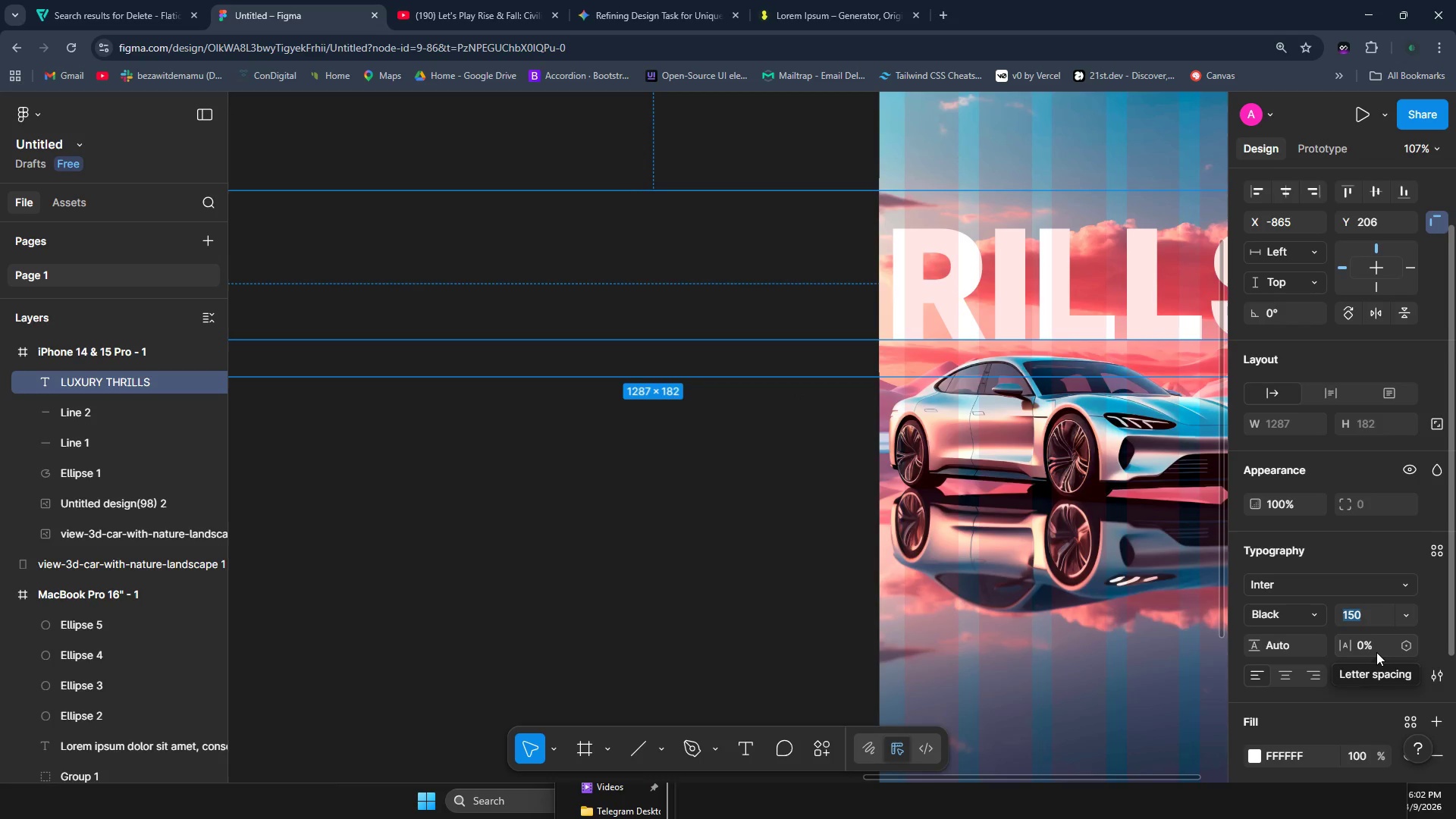 
type(50)
 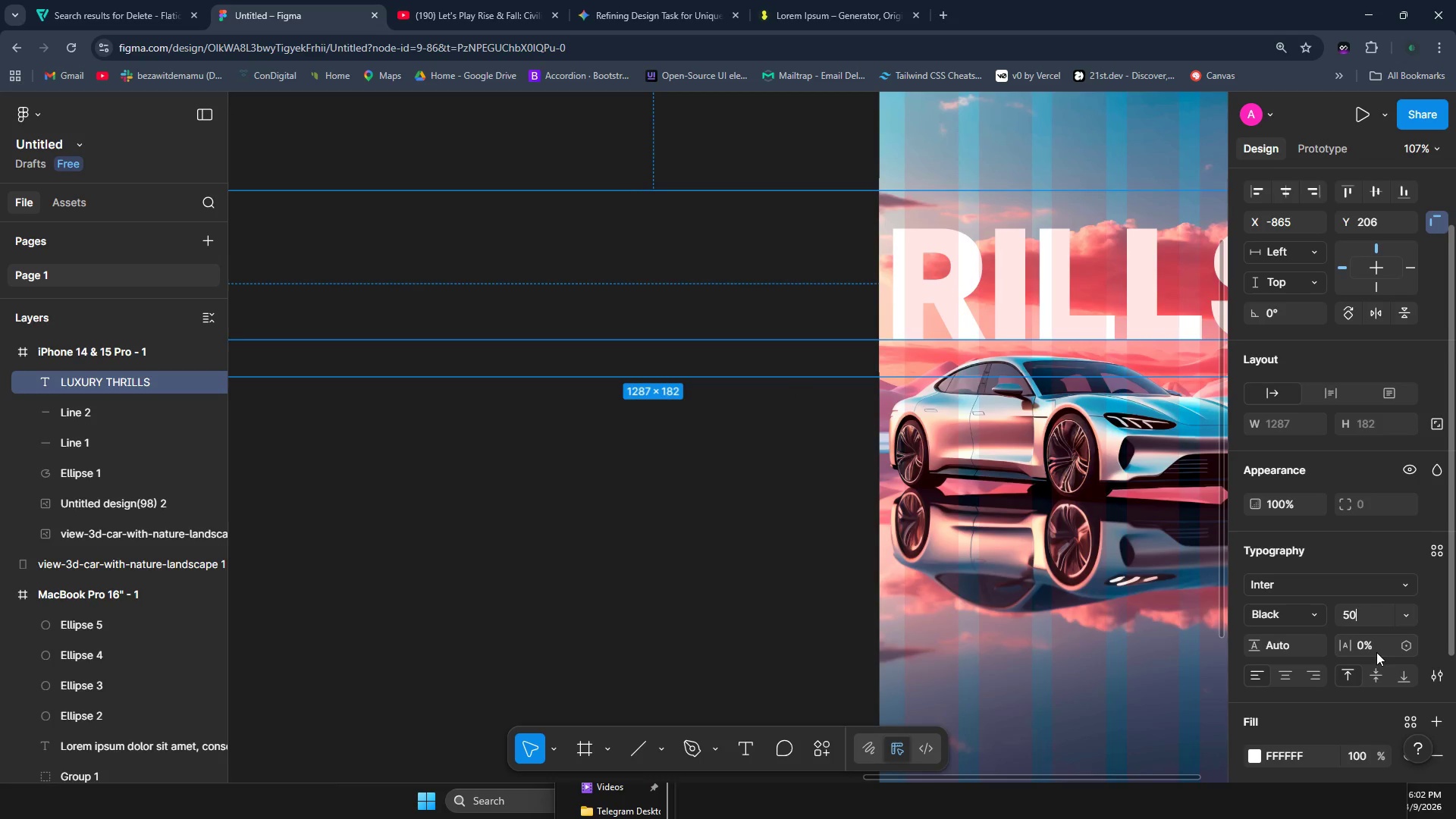 
key(Enter)
 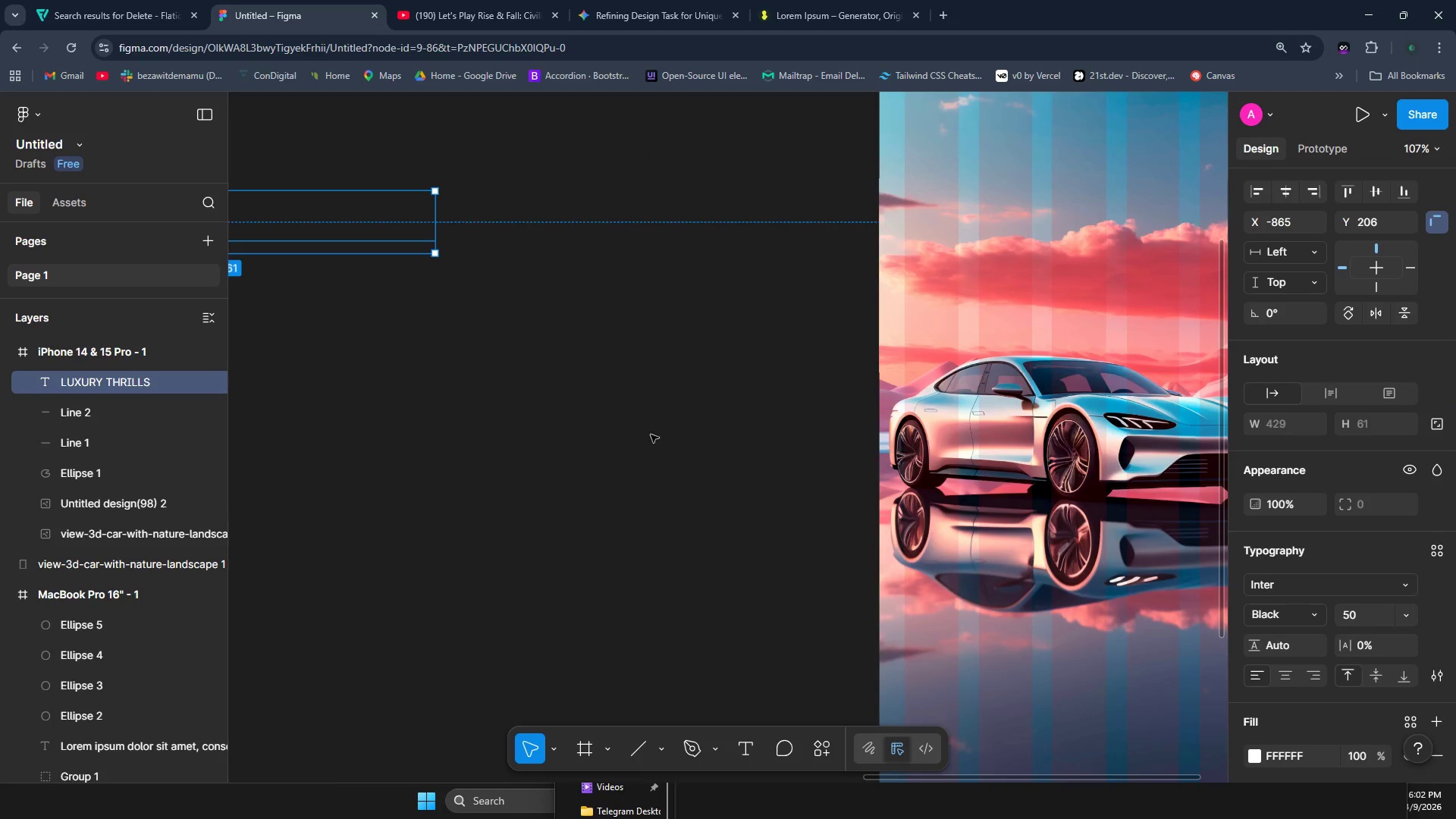 
hold_key(key=ShiftLeft, duration=0.77)
scroll: coordinate [582, 425], scroll_direction: up, amount: 4.0
 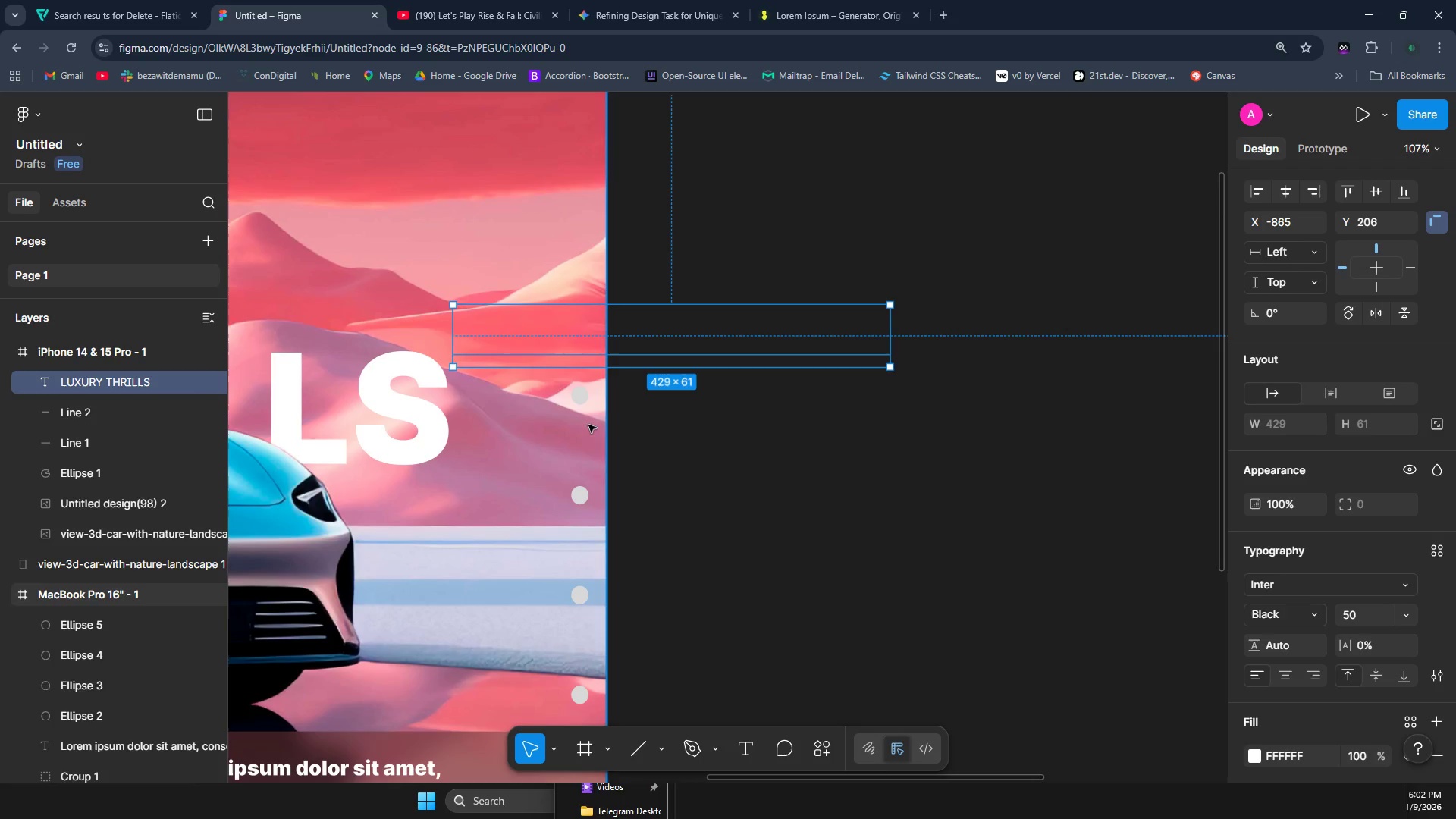 
left_click([759, 451])
 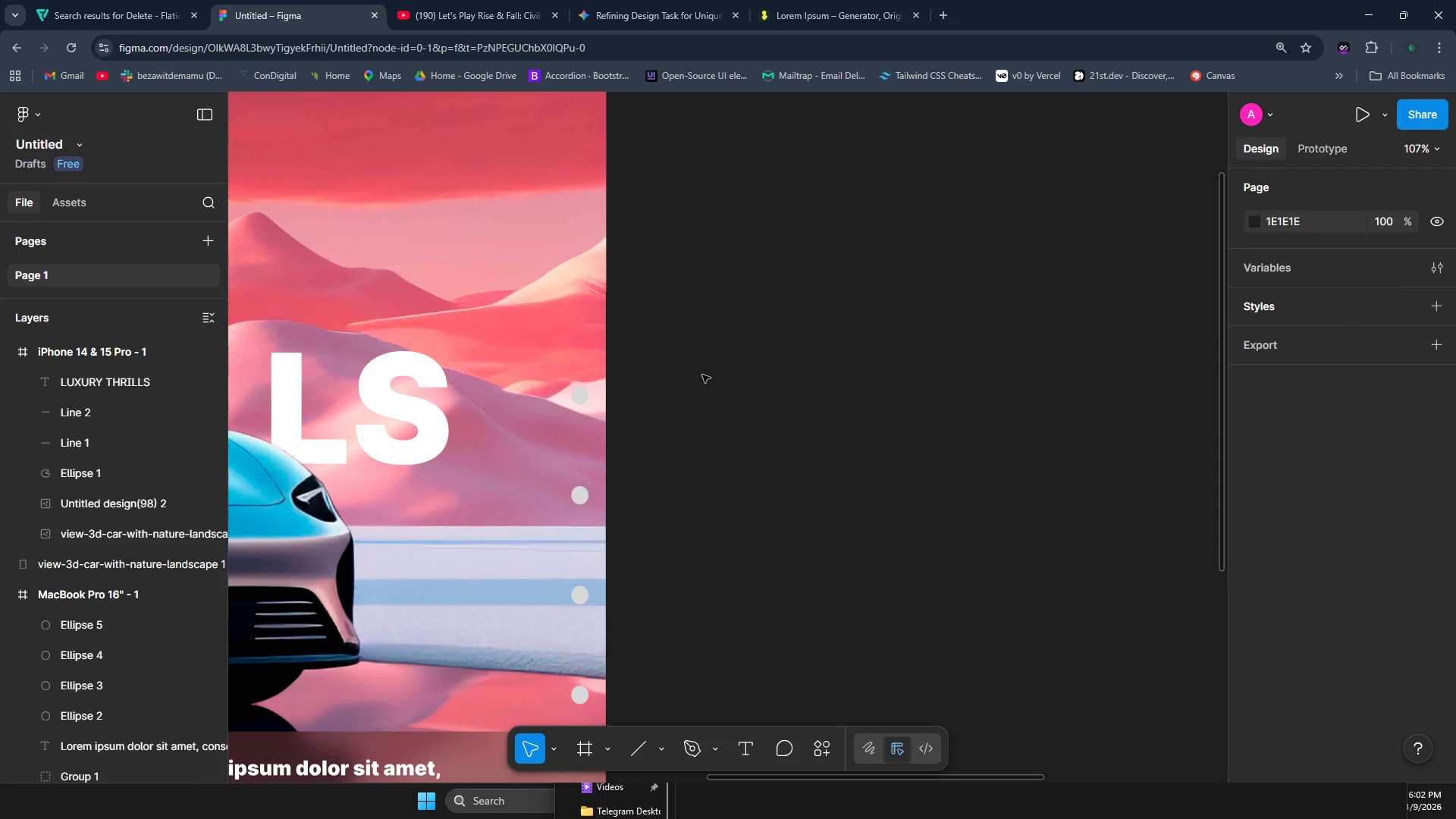 
key(Control+ControlLeft)
 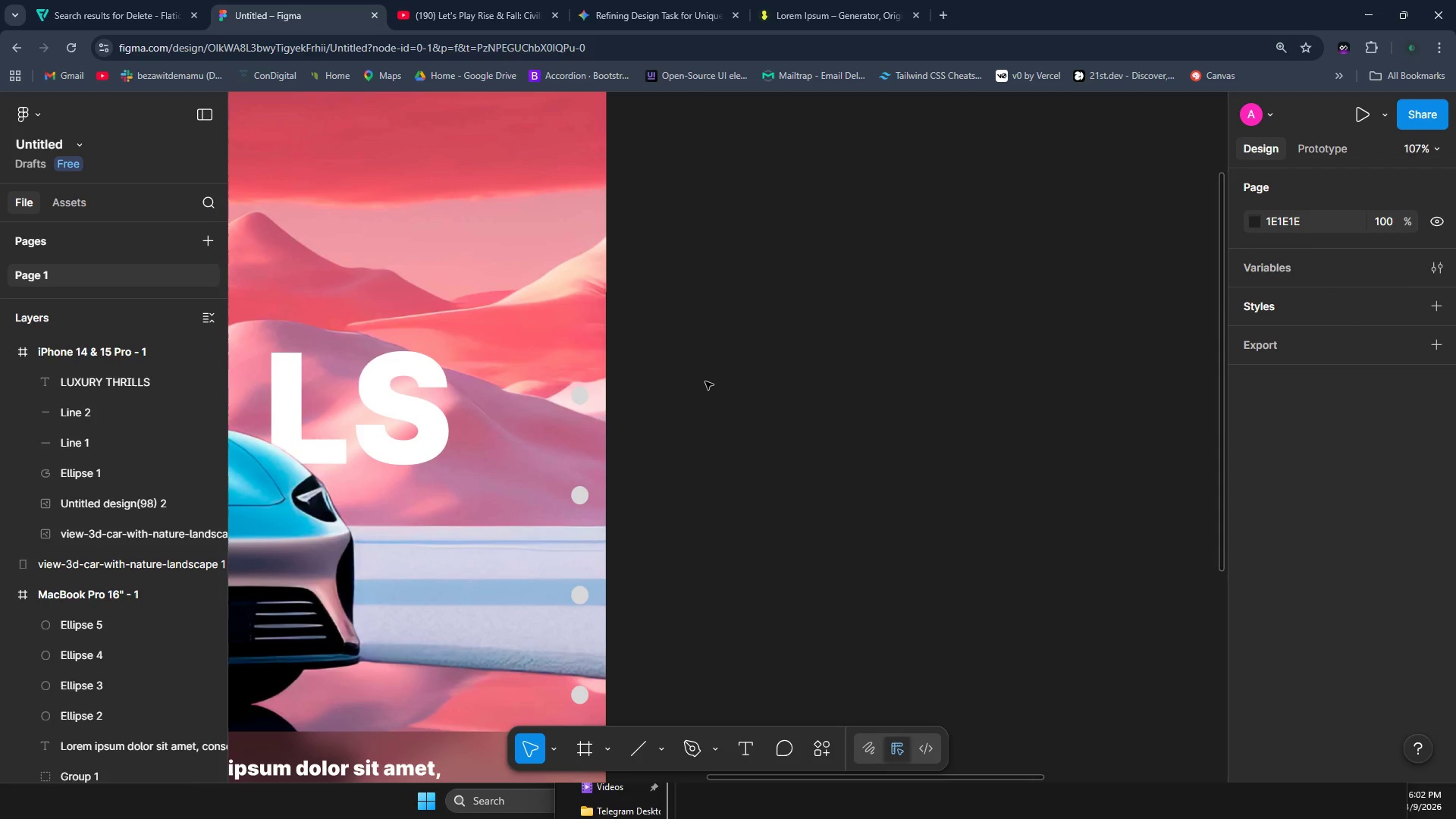 
key(Control+Z)
 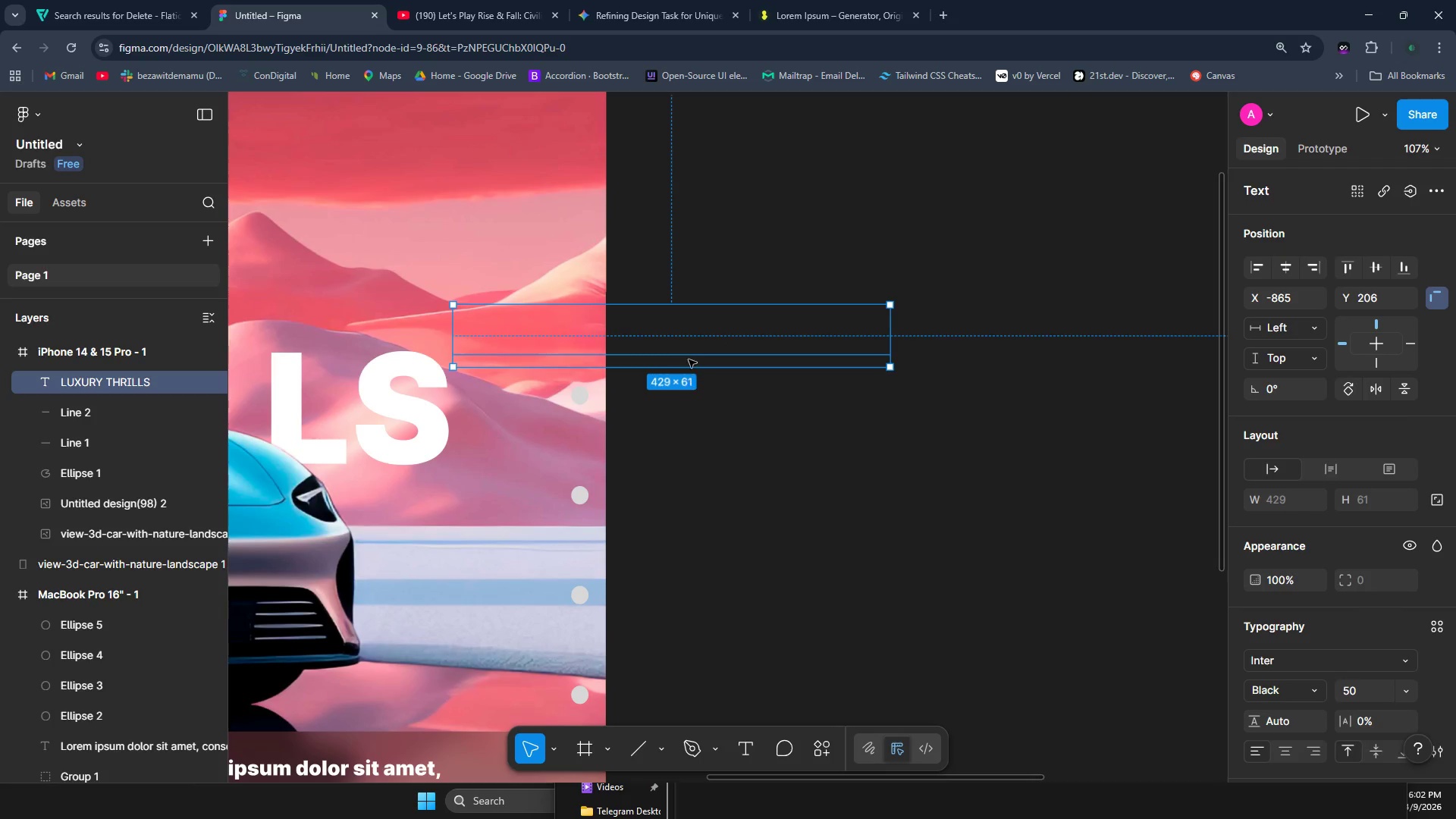 
left_click_drag(start_coordinate=[686, 353], to_coordinate=[1015, 397])
 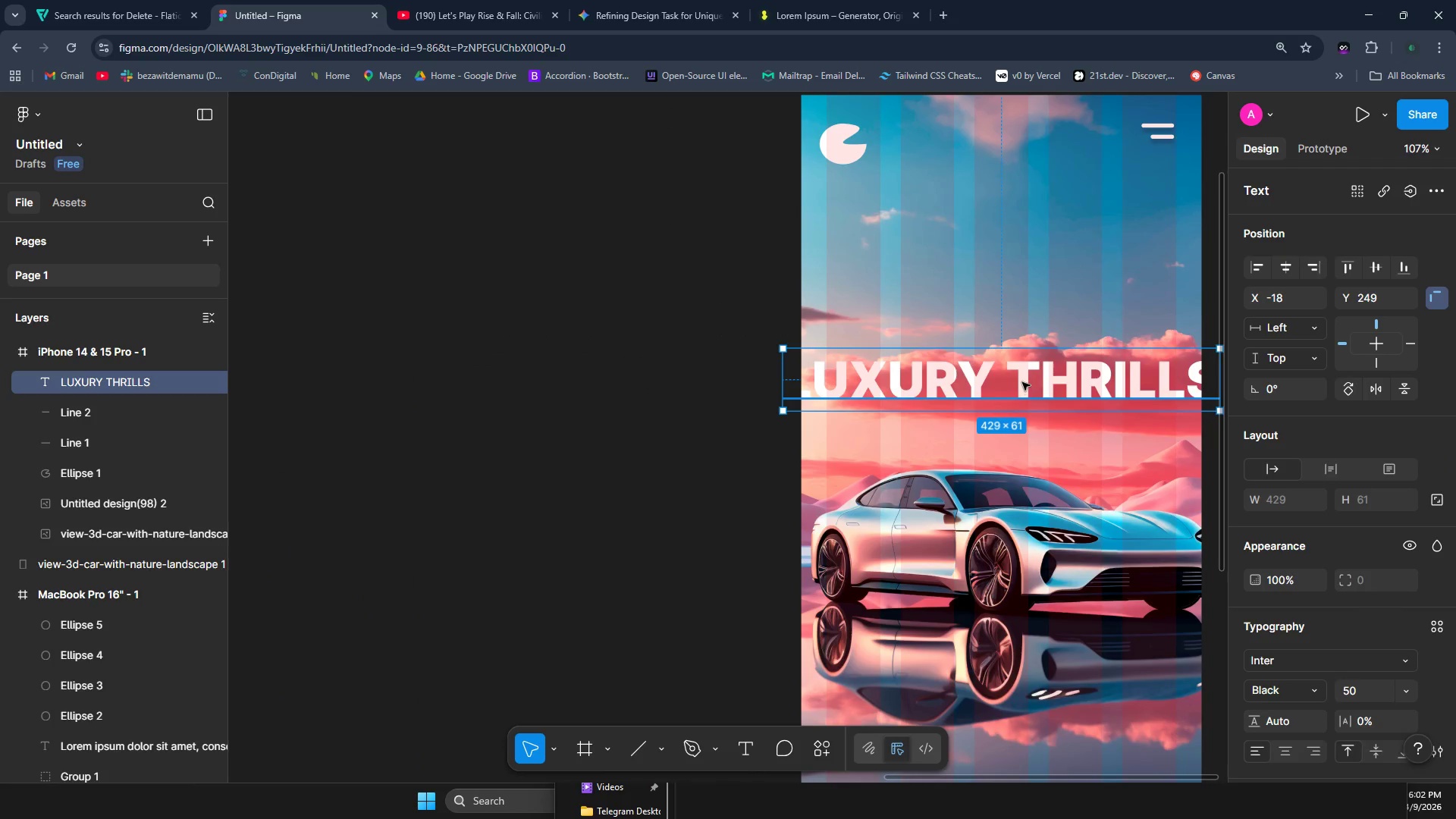 
left_click([1023, 381])
 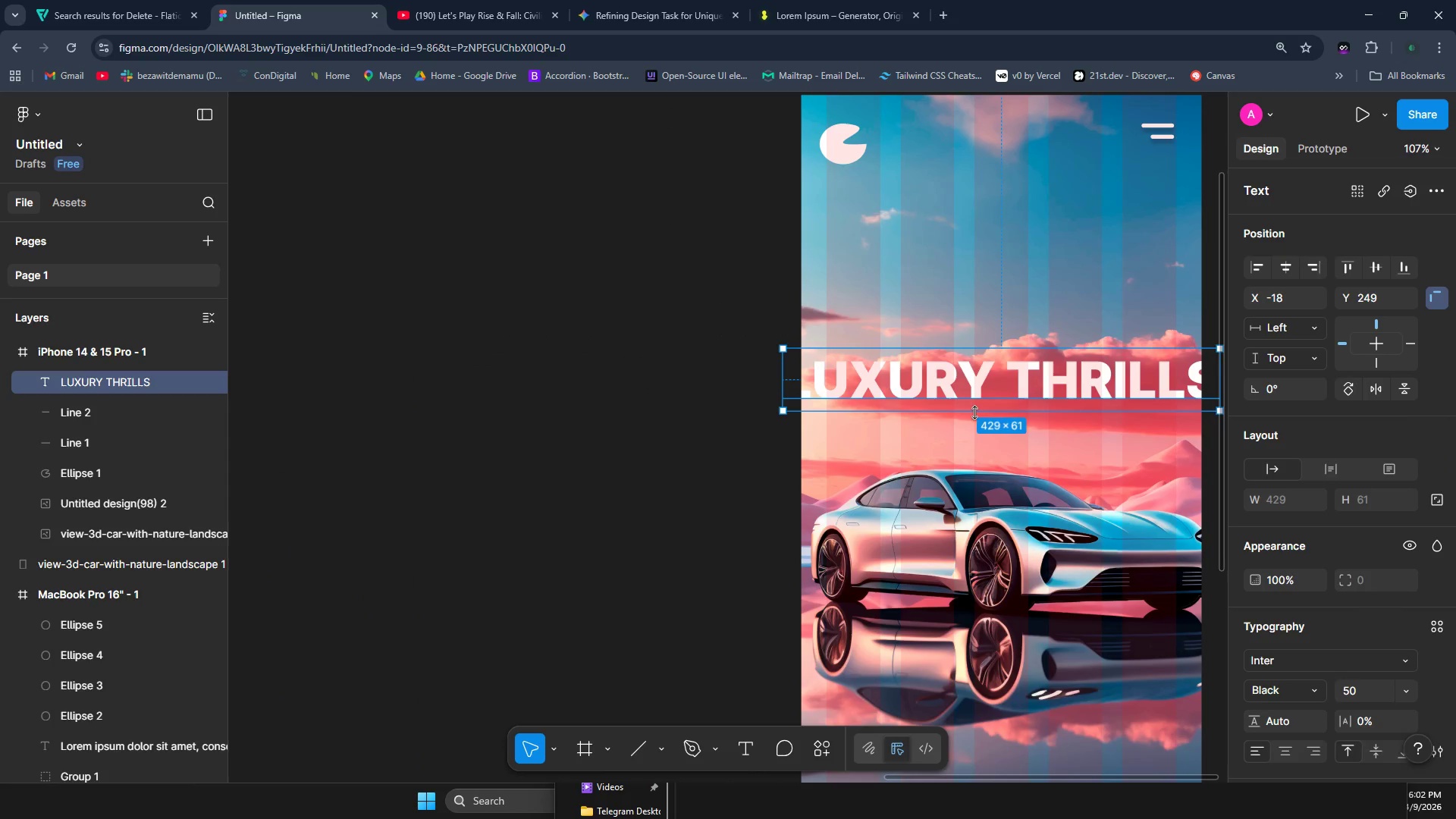 
left_click_drag(start_coordinate=[975, 411], to_coordinate=[964, 543])
 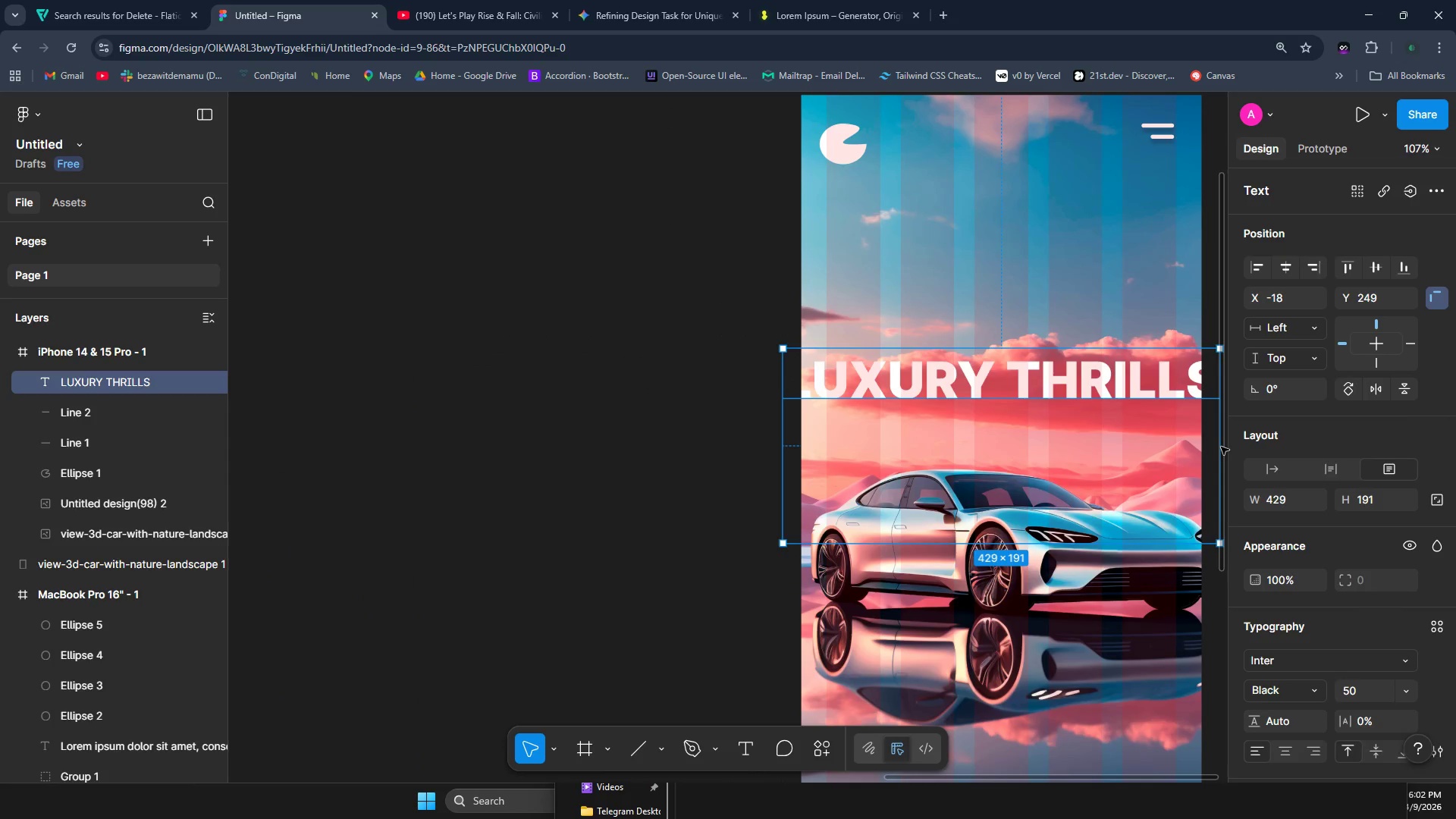 
hold_key(key=ShiftLeft, duration=0.53)
scroll: coordinate [1221, 447], scroll_direction: down, amount: 1.0
 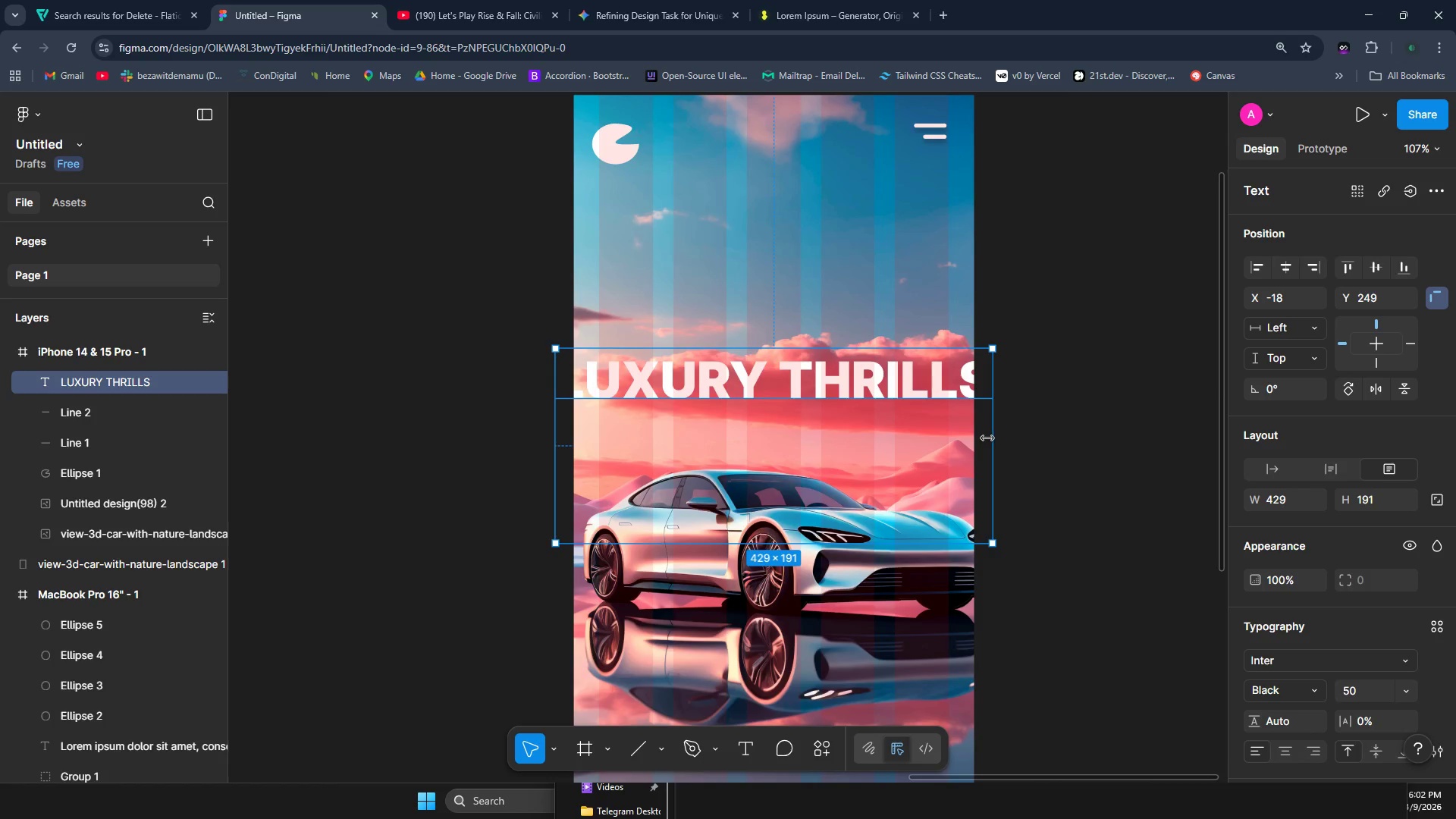 
left_click_drag(start_coordinate=[992, 439], to_coordinate=[755, 433])
 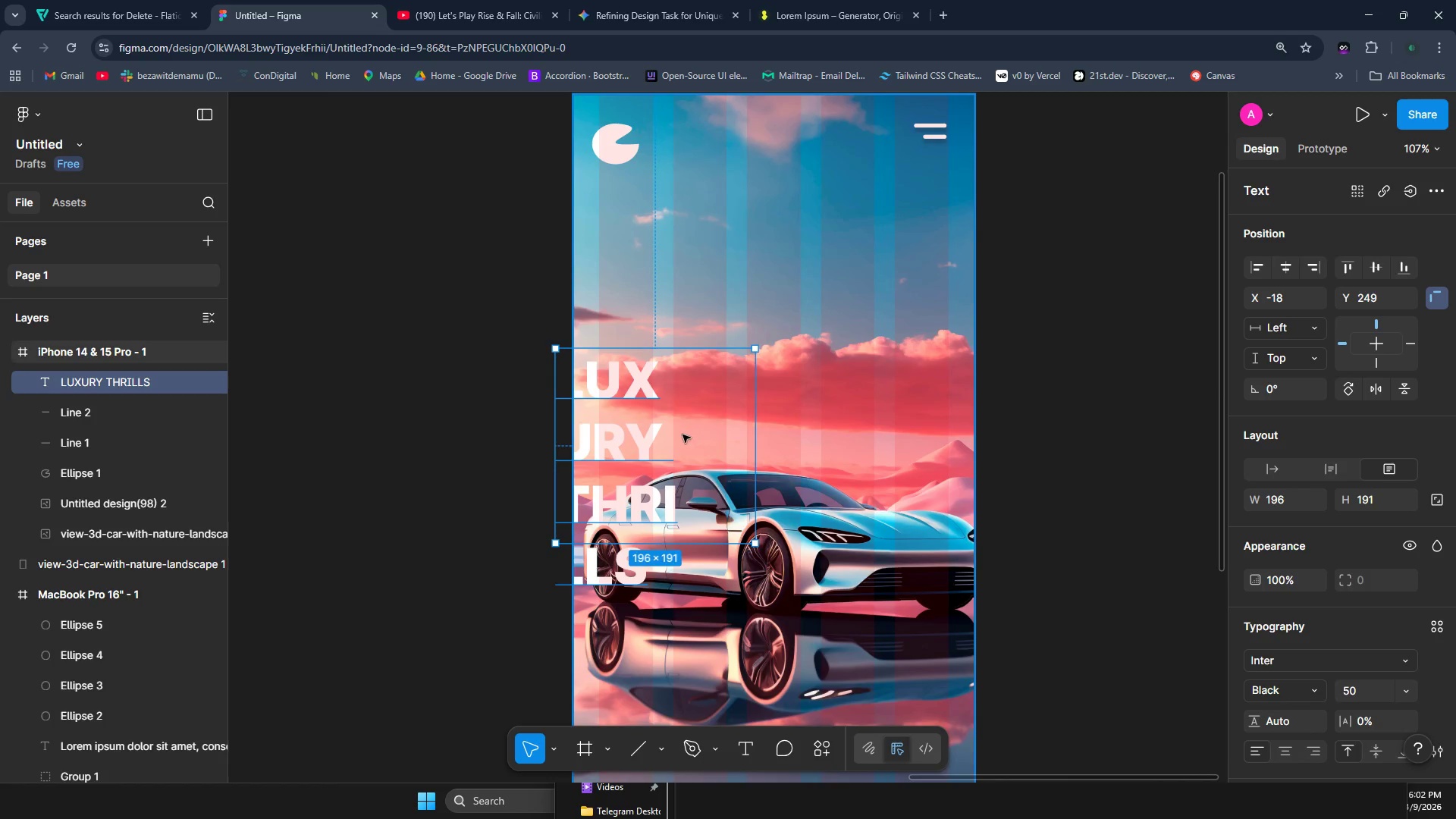 
left_click_drag(start_coordinate=[682, 434], to_coordinate=[745, 359])
 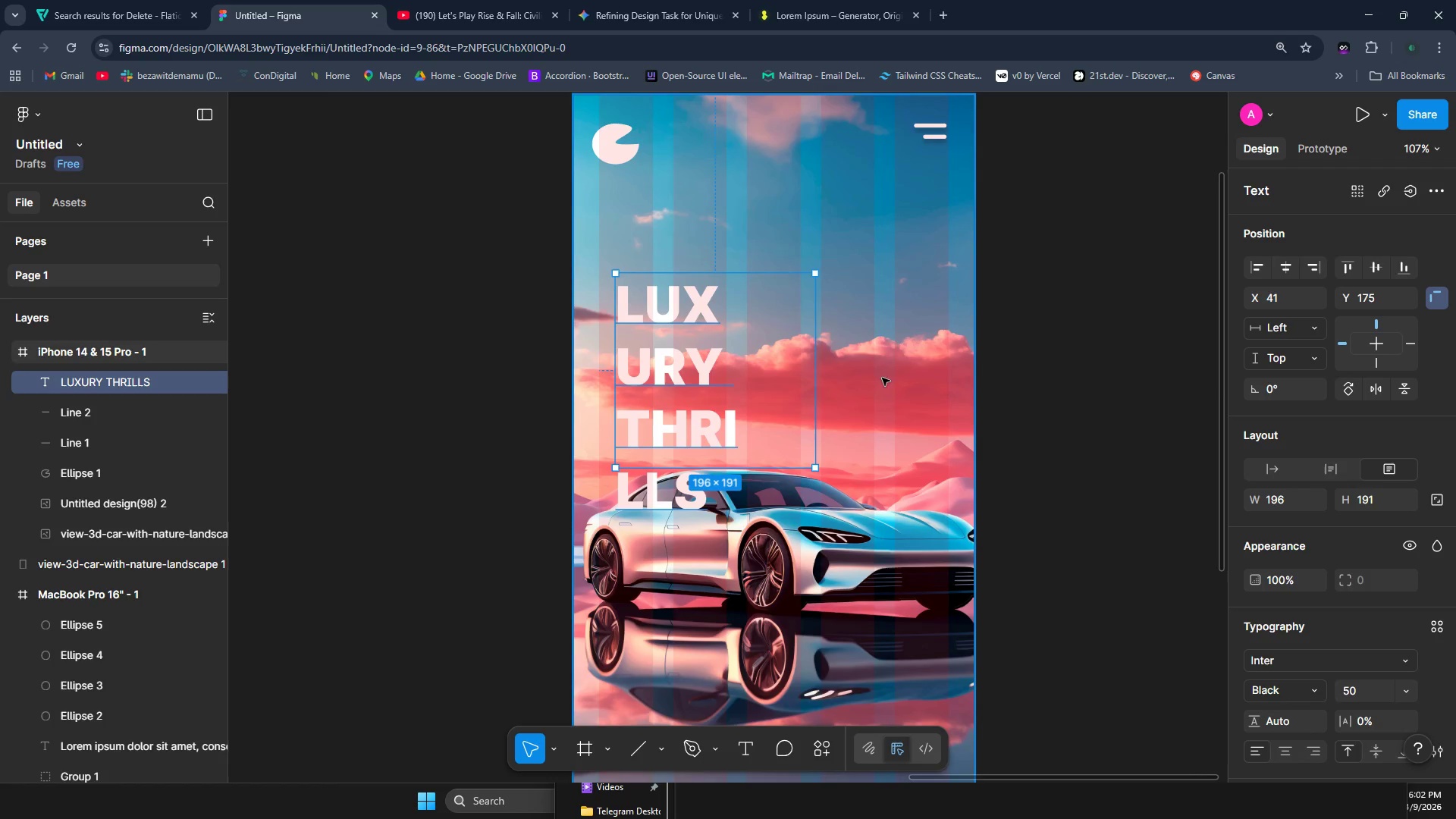 
left_click_drag(start_coordinate=[688, 371], to_coordinate=[670, 360])
 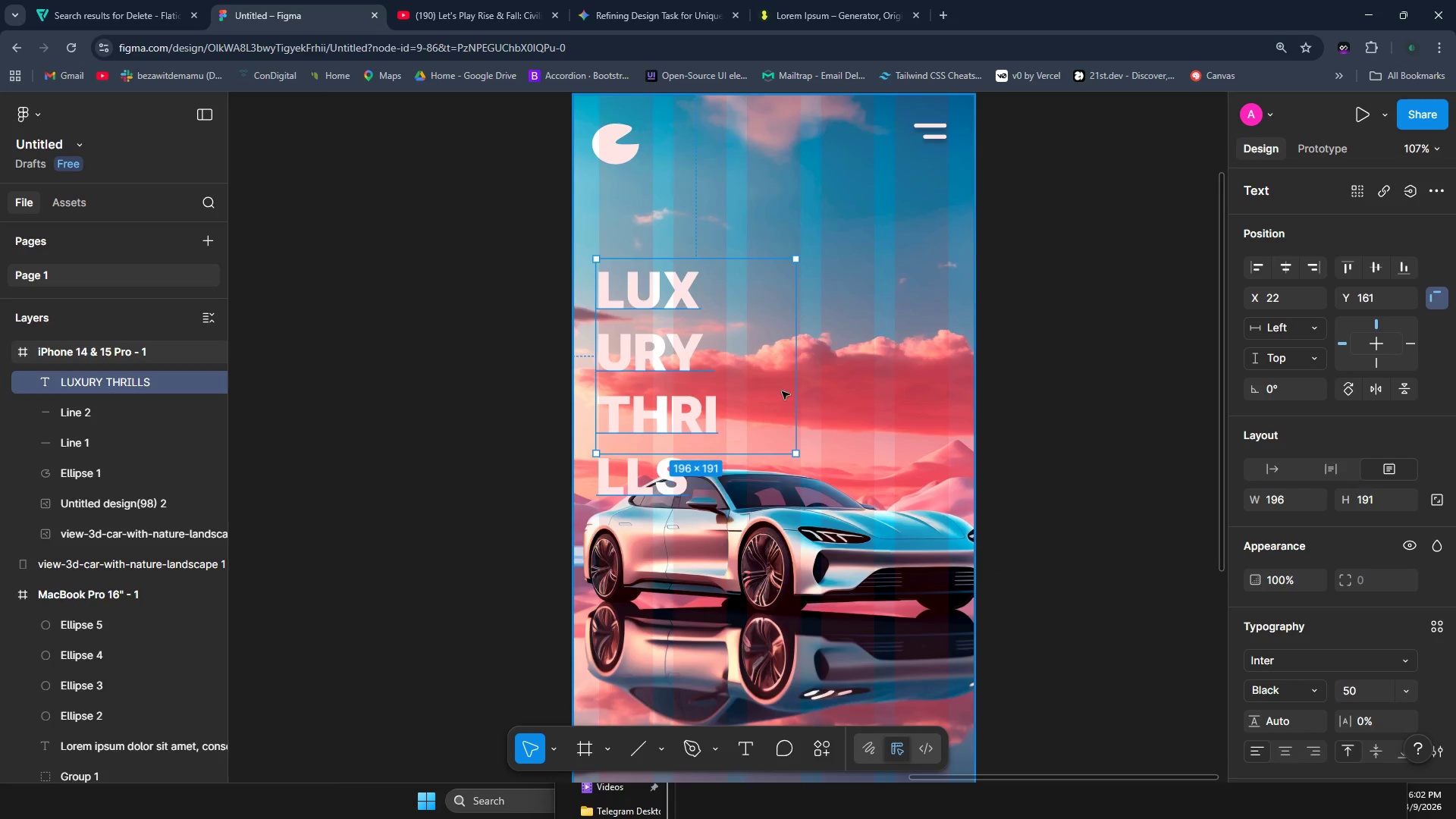 
left_click_drag(start_coordinate=[799, 370], to_coordinate=[926, 358])
 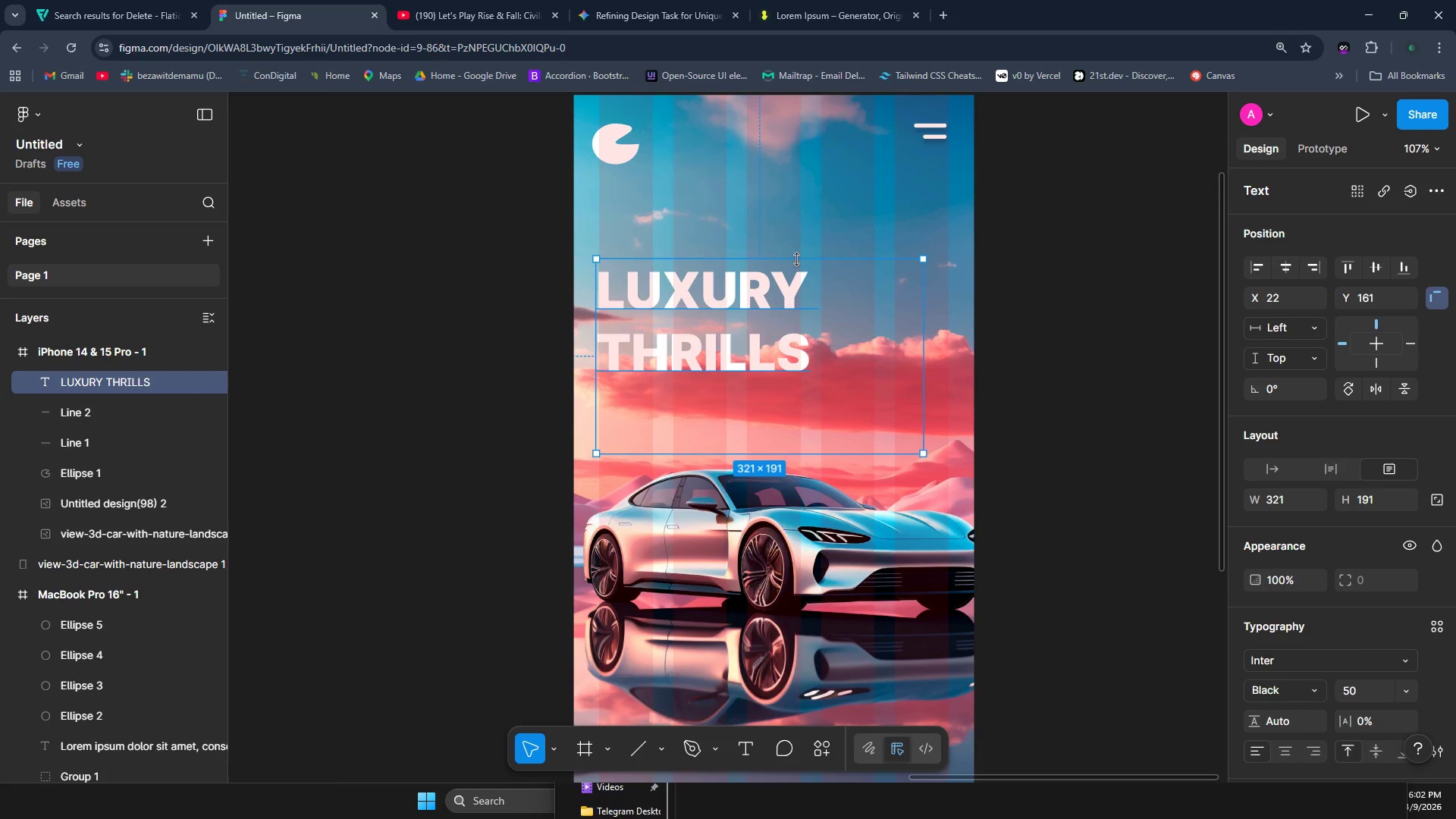 
left_click_drag(start_coordinate=[797, 259], to_coordinate=[793, 328])
 